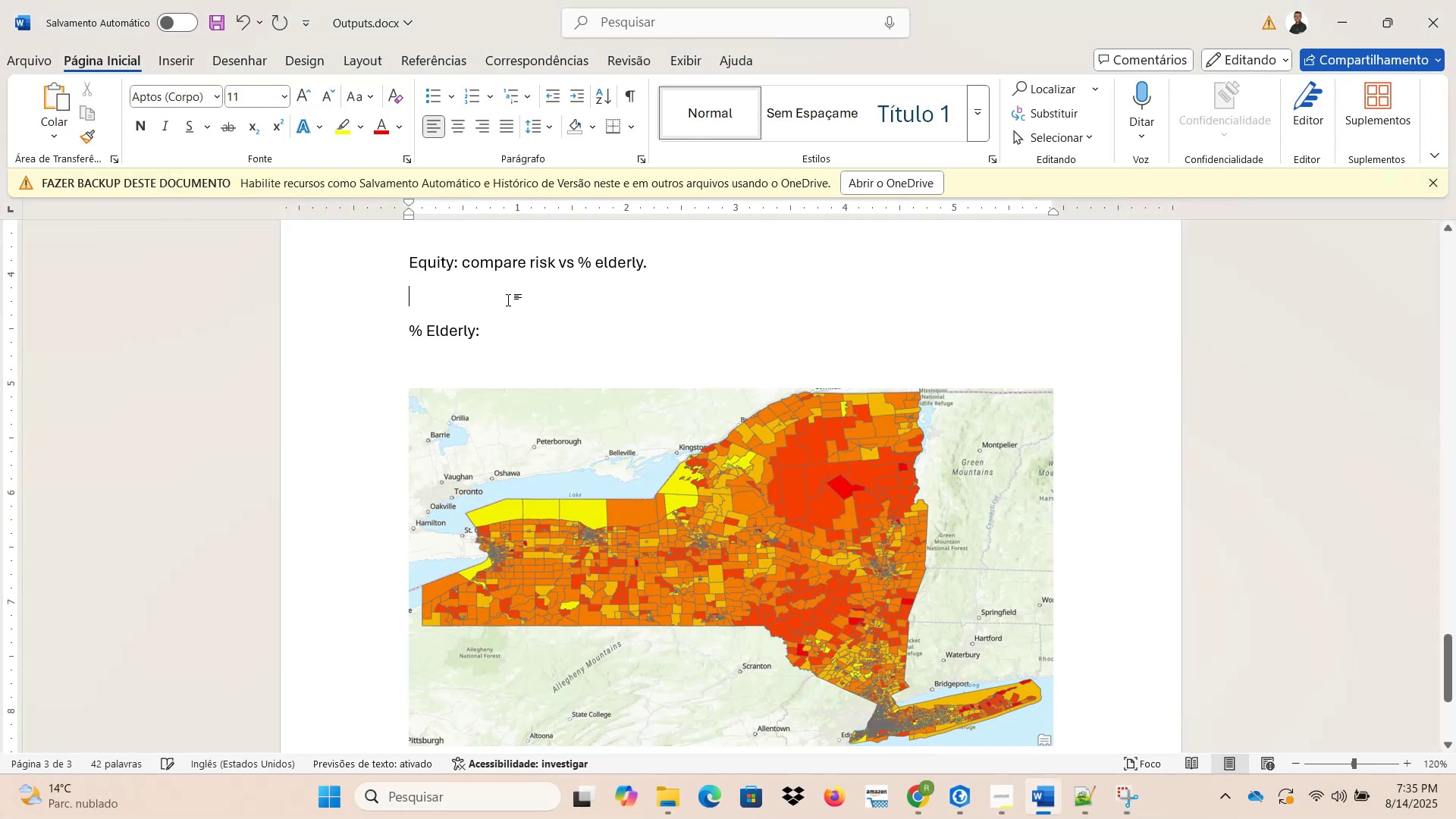 
key(Control+V)
 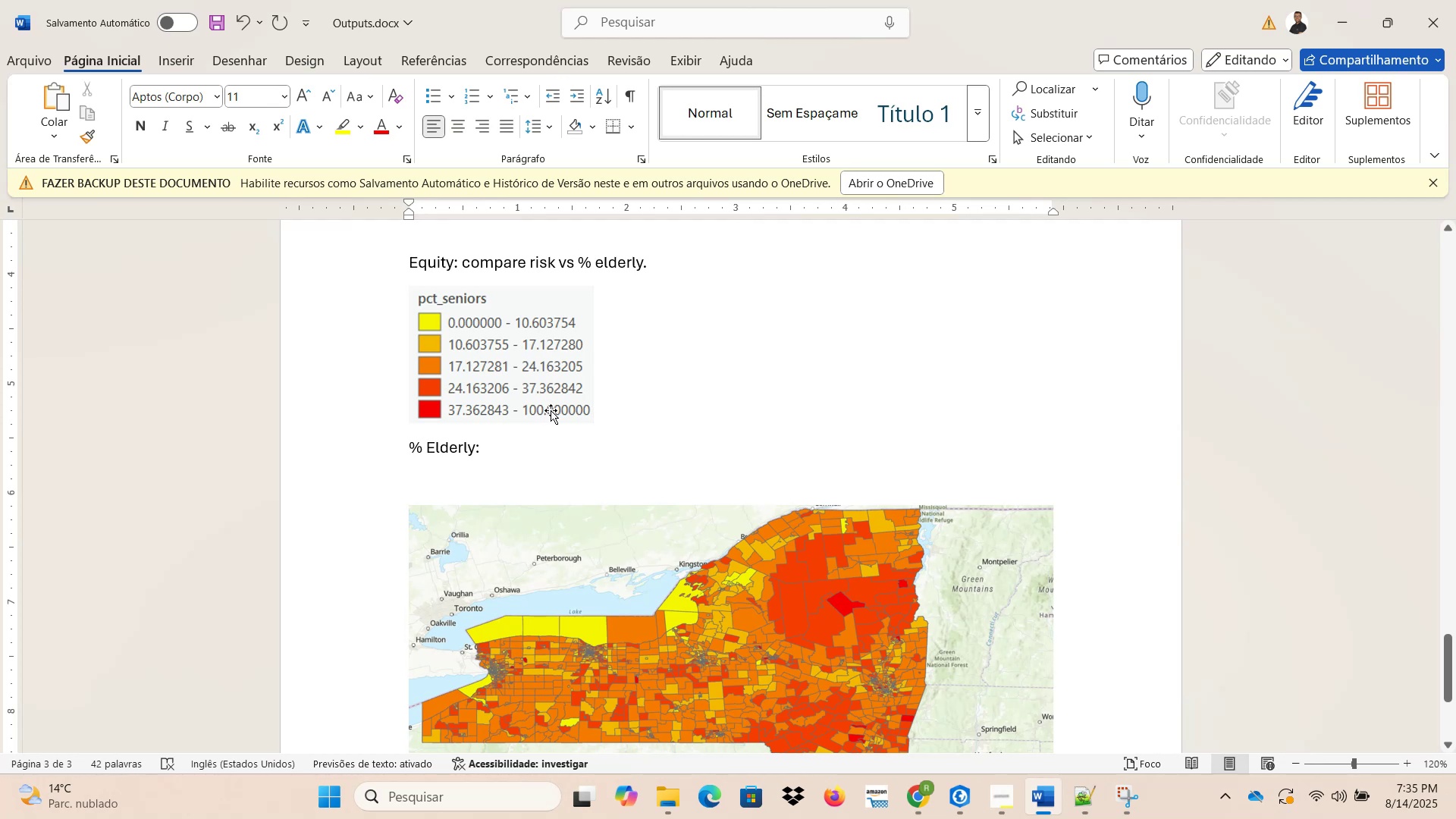 
left_click([565, 469])
 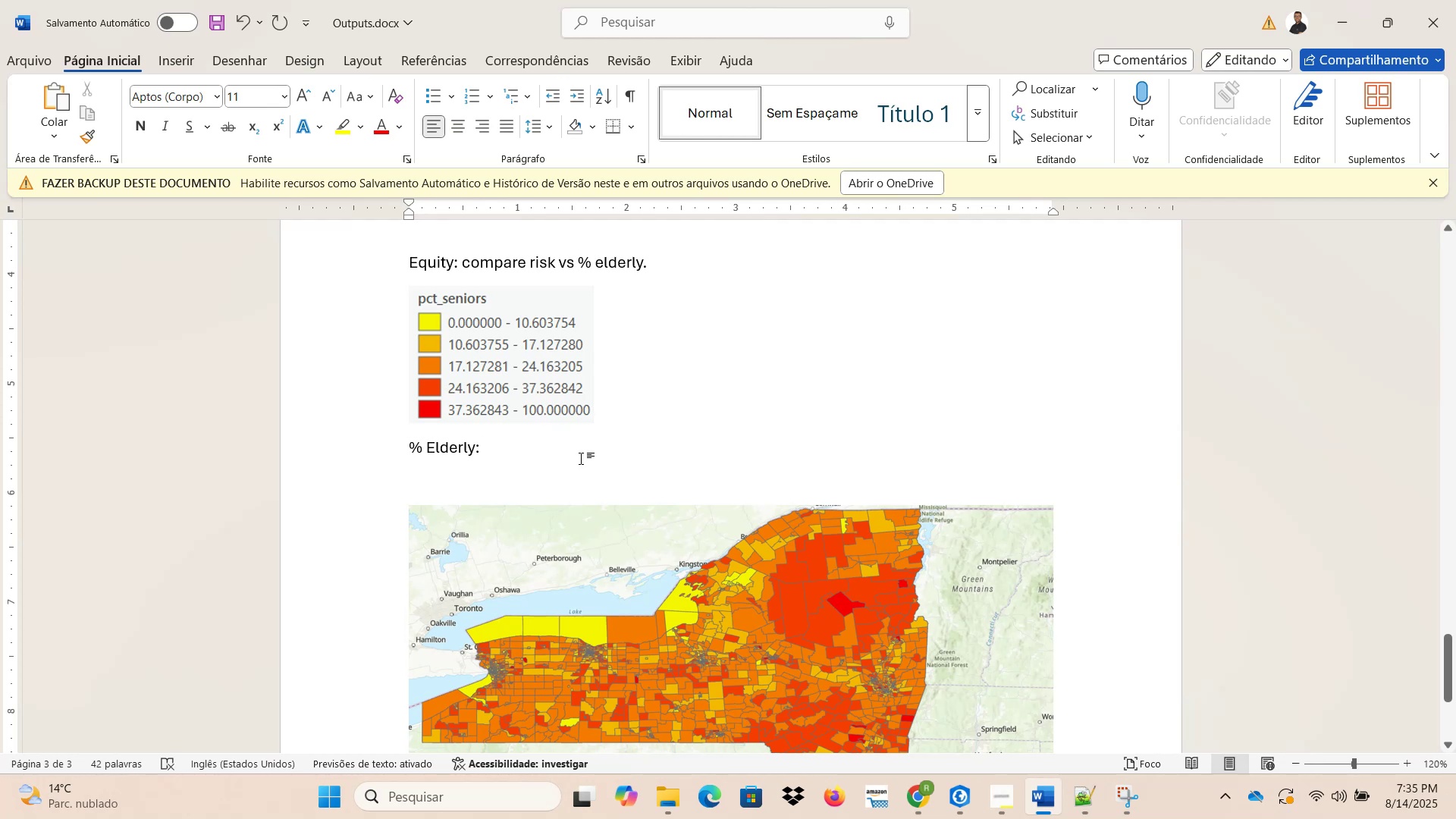 
key(Delete)
 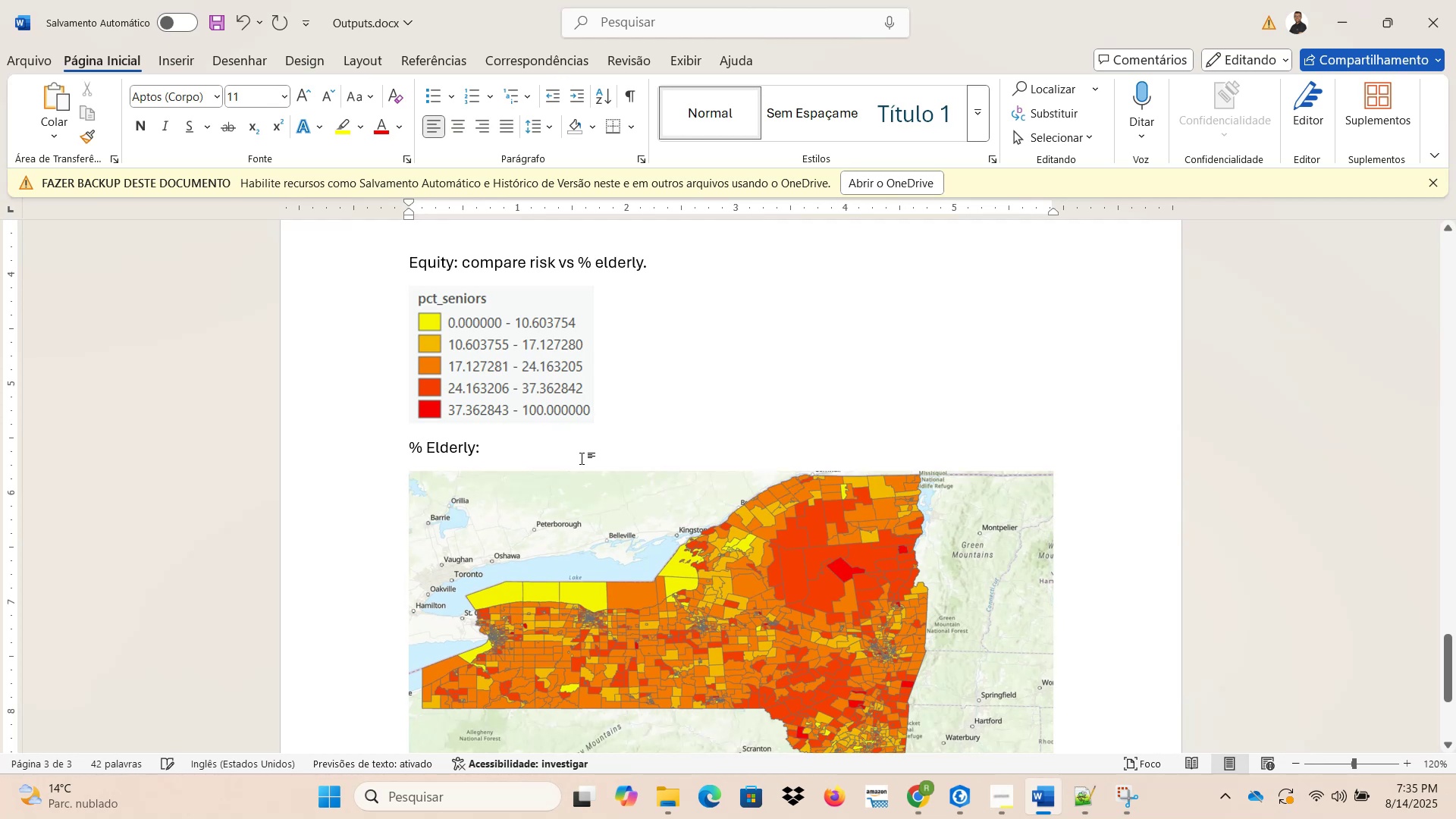 
scroll: coordinate [653, 444], scroll_direction: down, amount: 3.0
 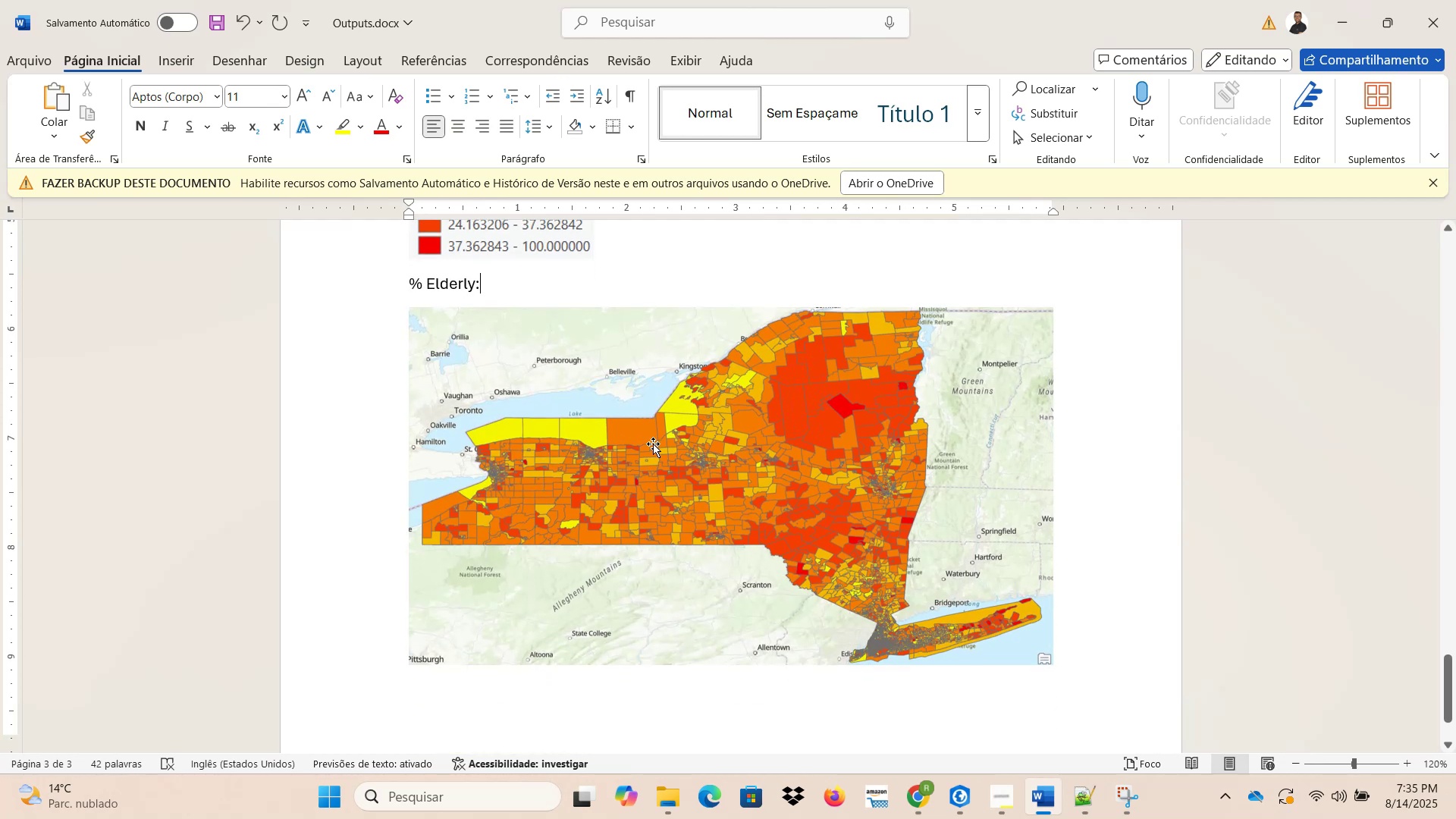 
scroll: coordinate [653, 444], scroll_direction: up, amount: 12.0
 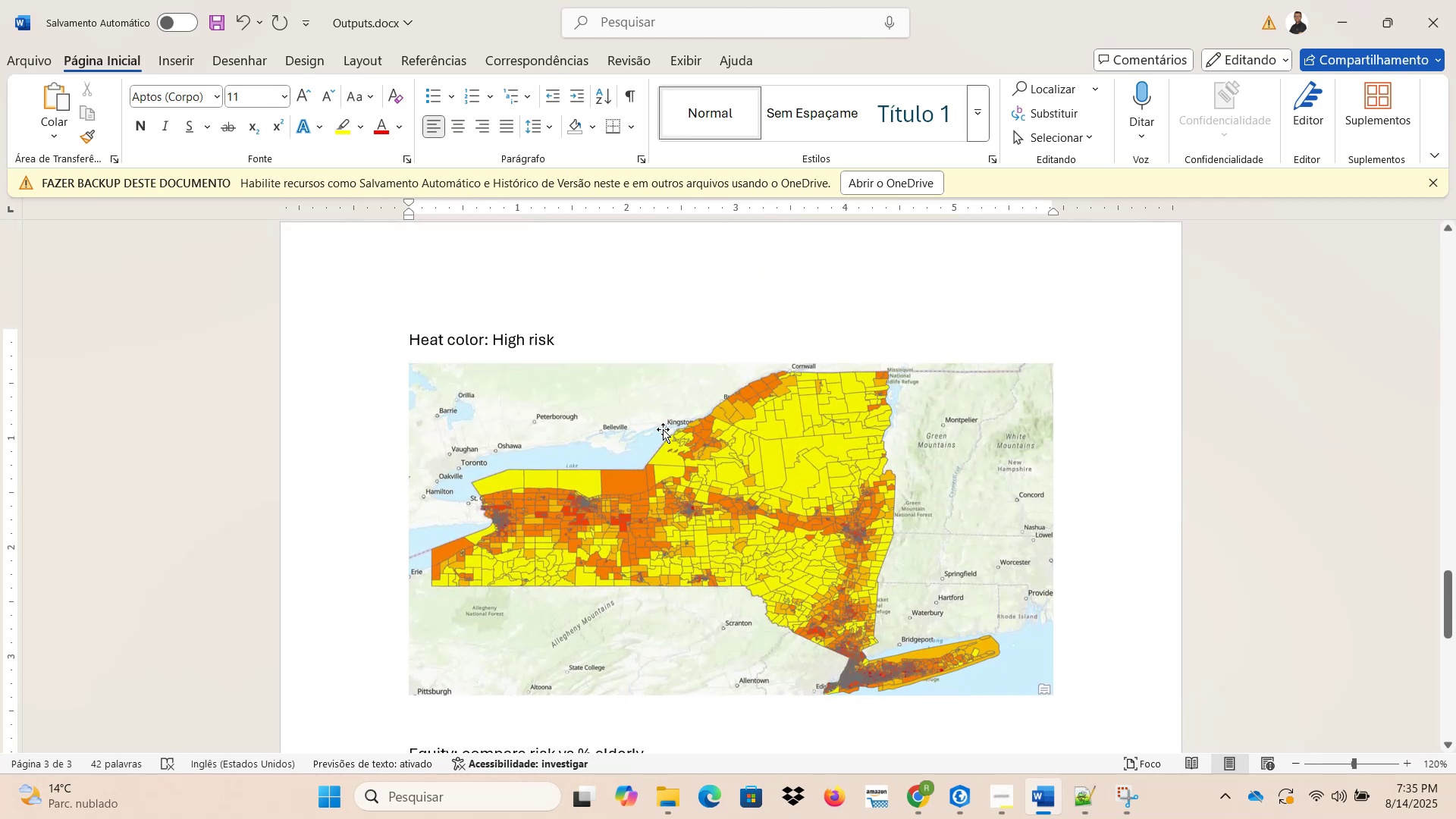 
left_click([663, 429])
 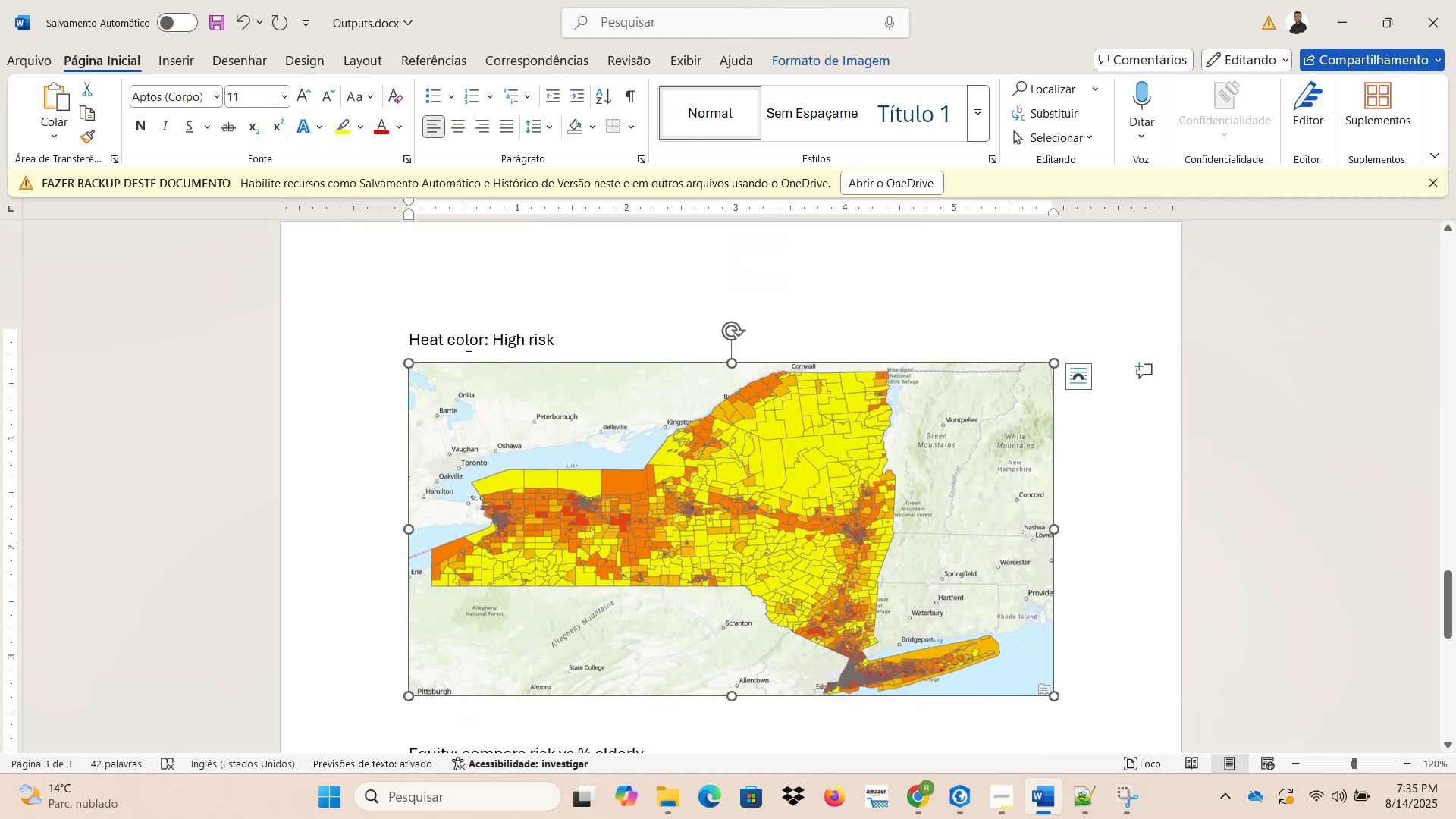 
left_click_drag(start_coordinate=[410, 334], to_coordinate=[1067, 700])
 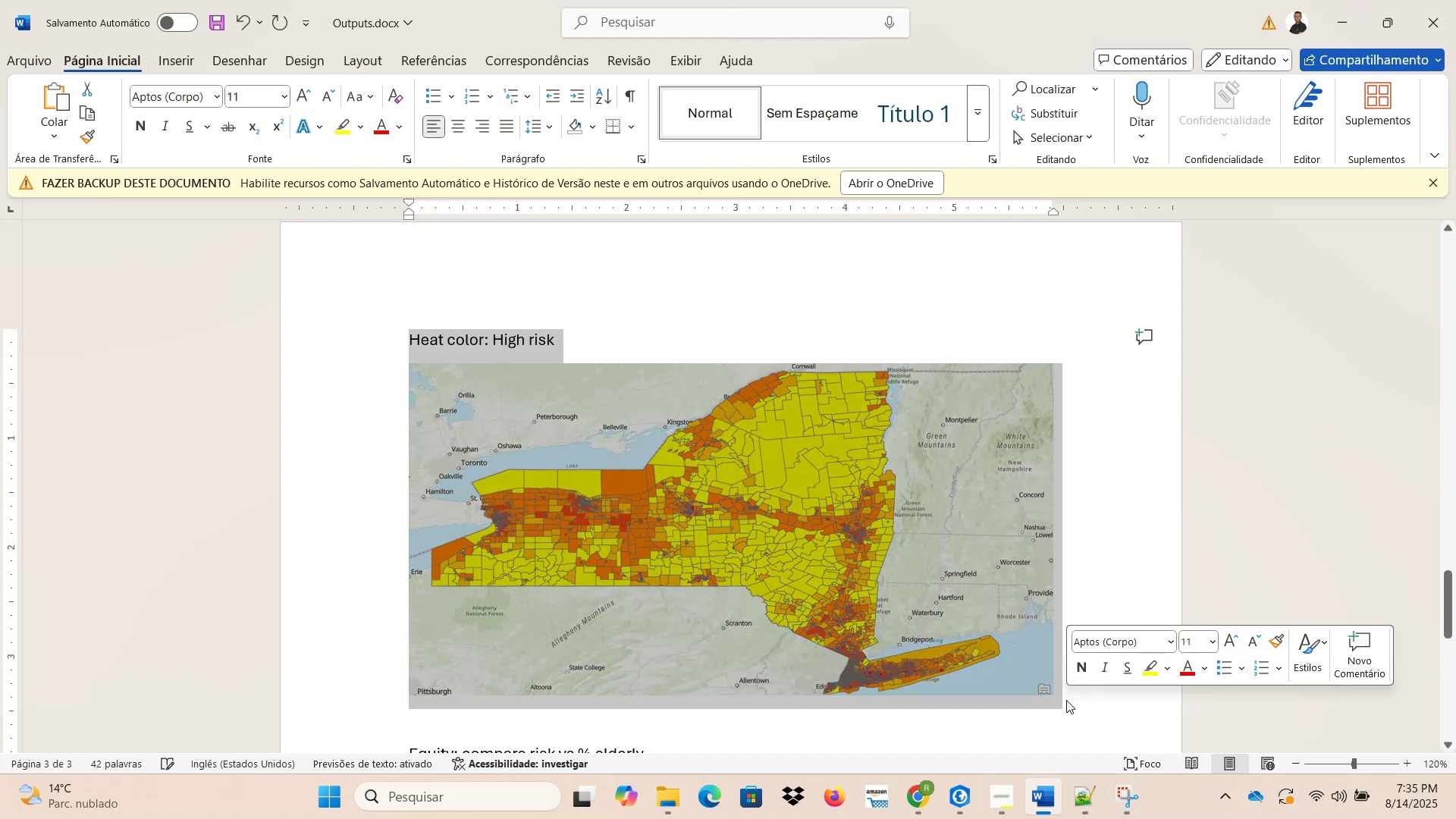 
key(Control+ControlLeft)
 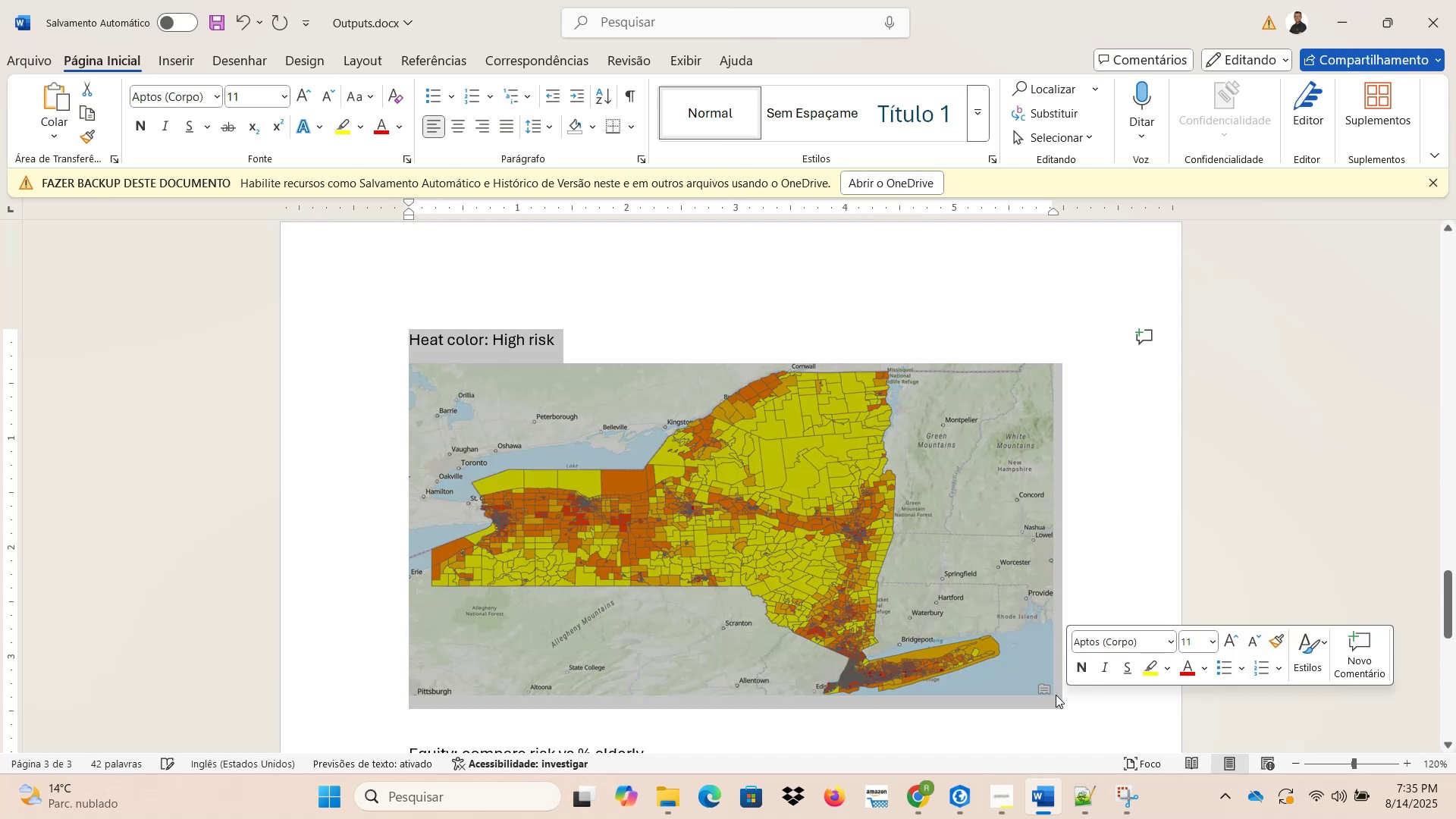 
key(Control+C)
 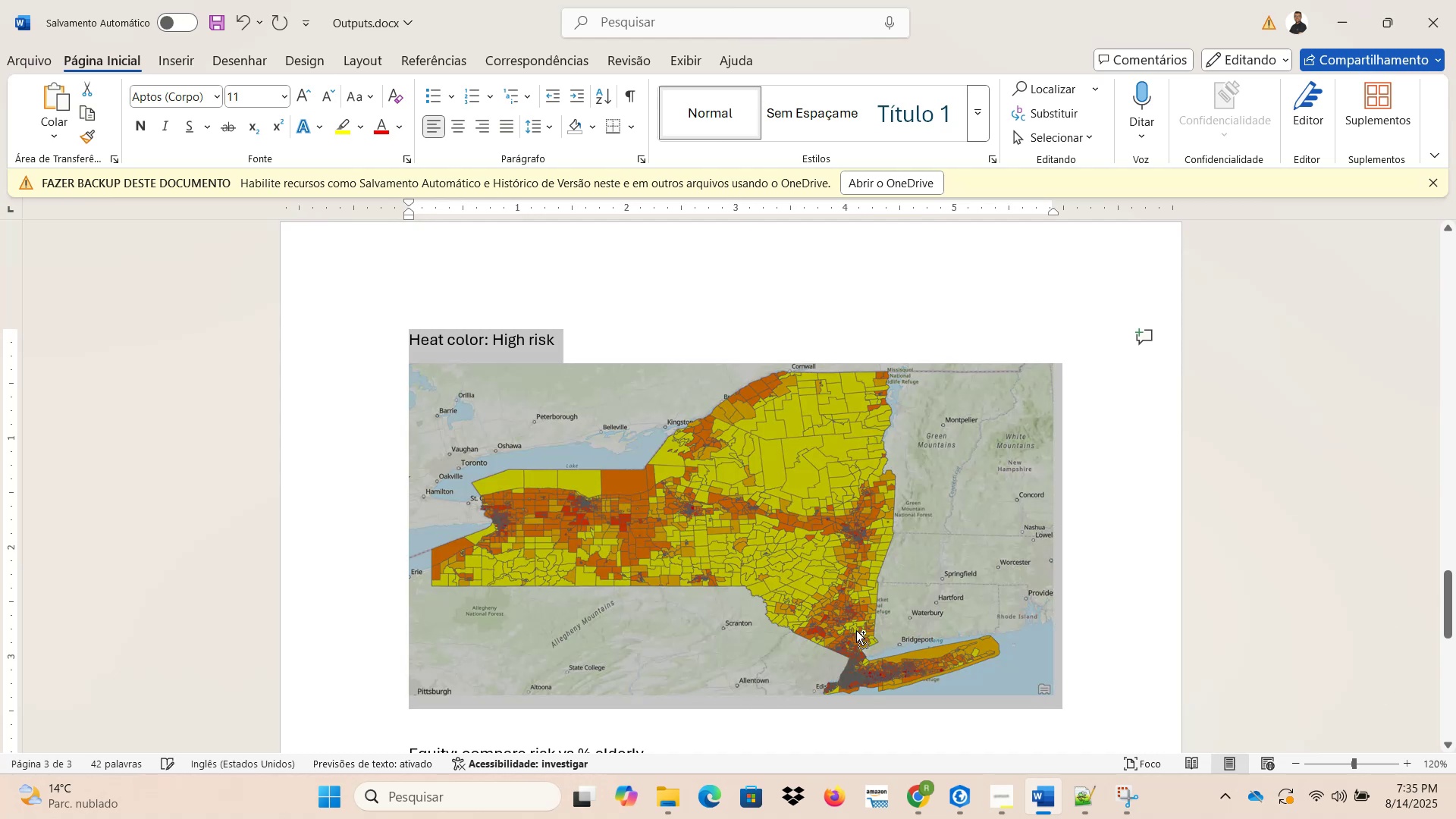 
scroll: coordinate [808, 601], scroll_direction: down, amount: 17.0
 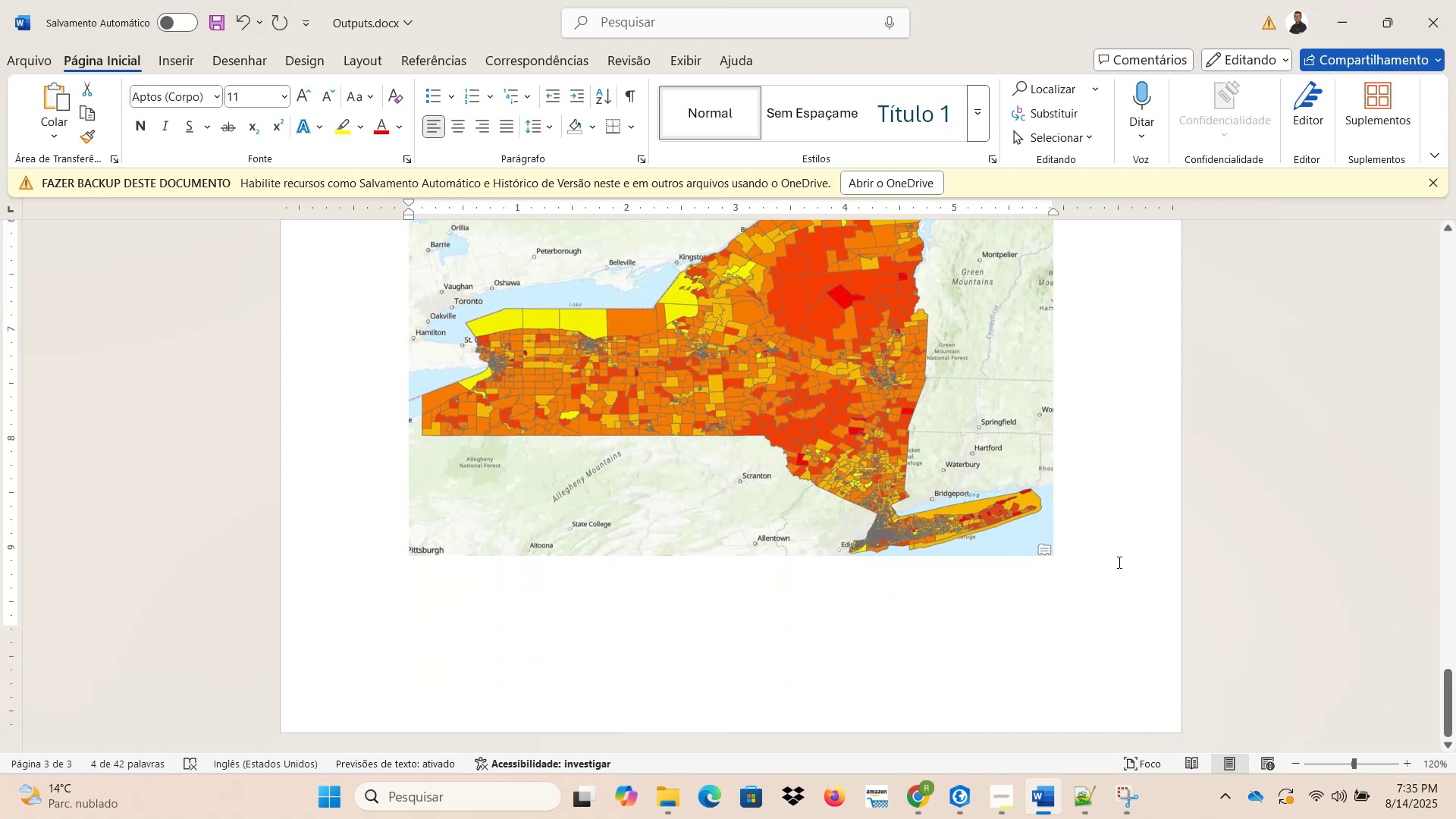 
left_click([1109, 551])
 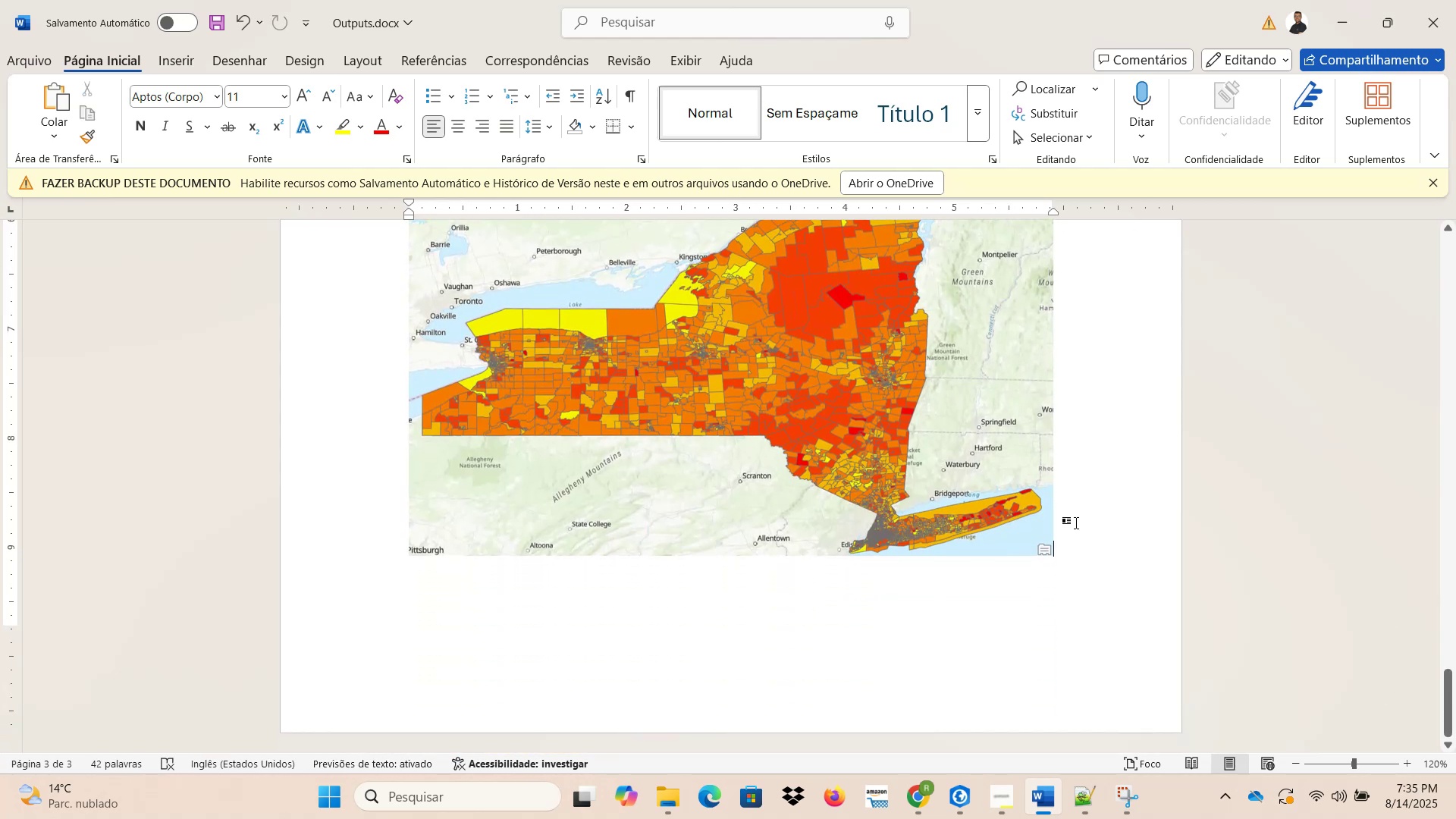 
key(NumpadEnter)
 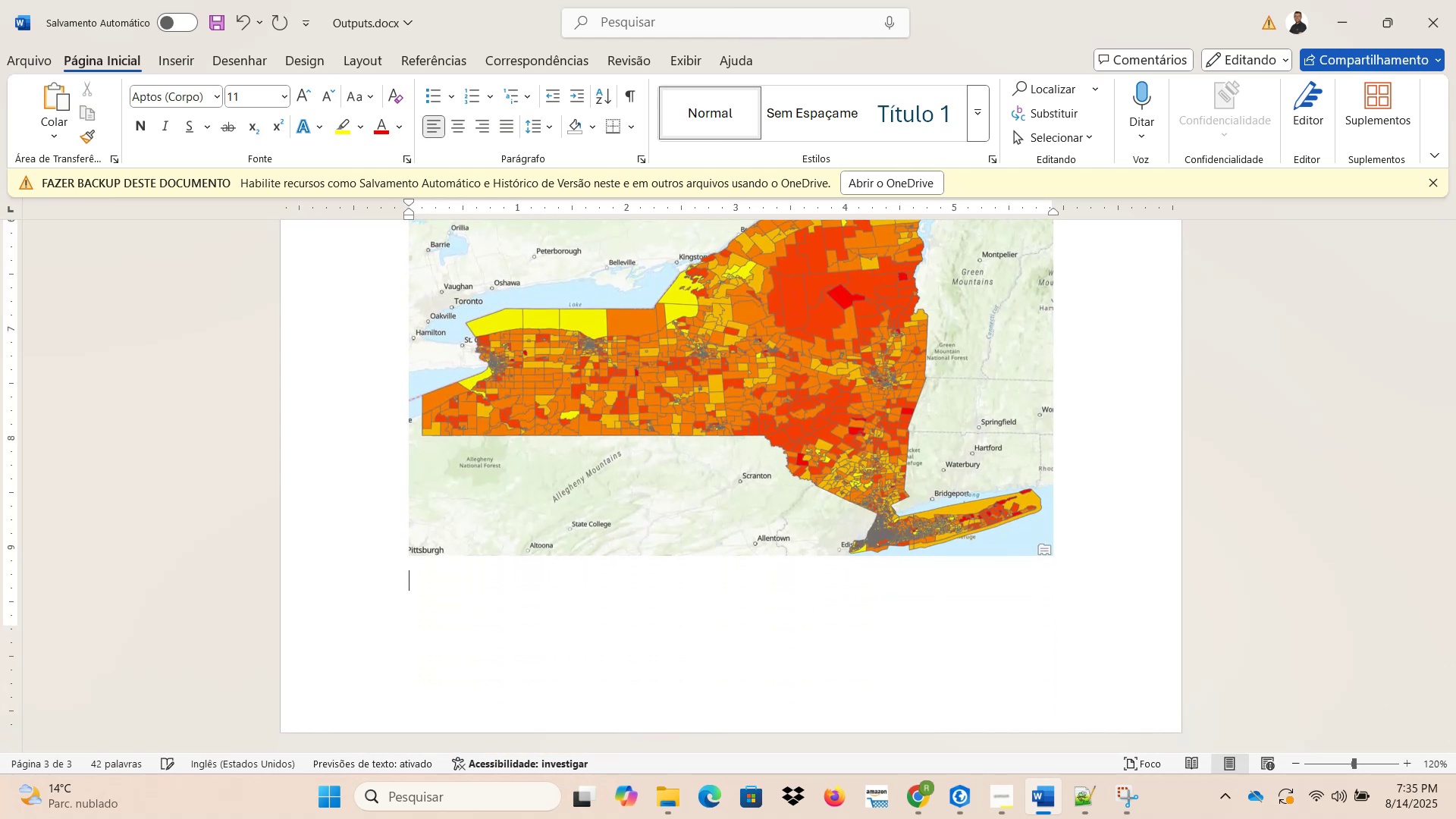 
key(NumpadEnter)
 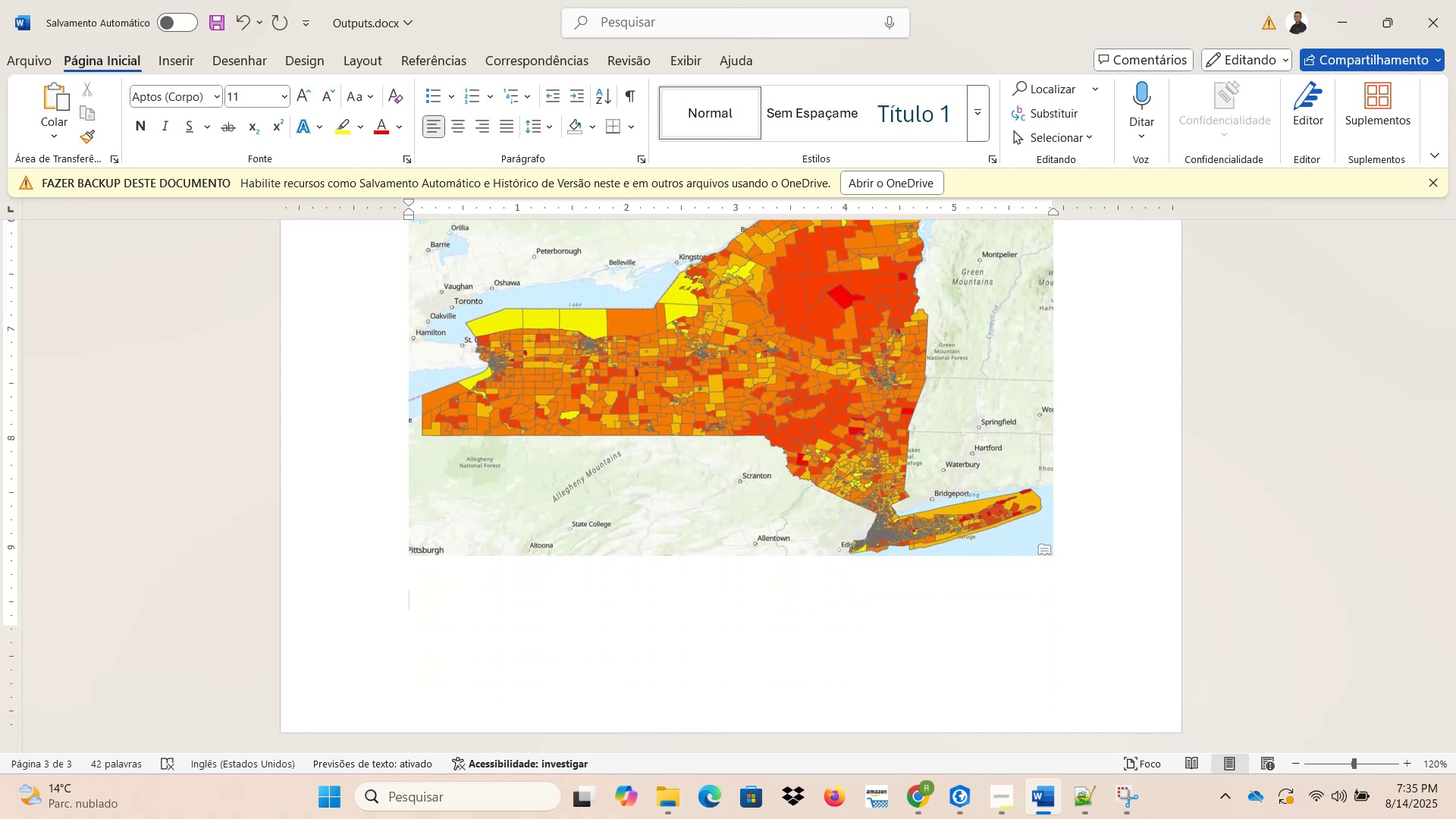 
key(Control+ControlLeft)
 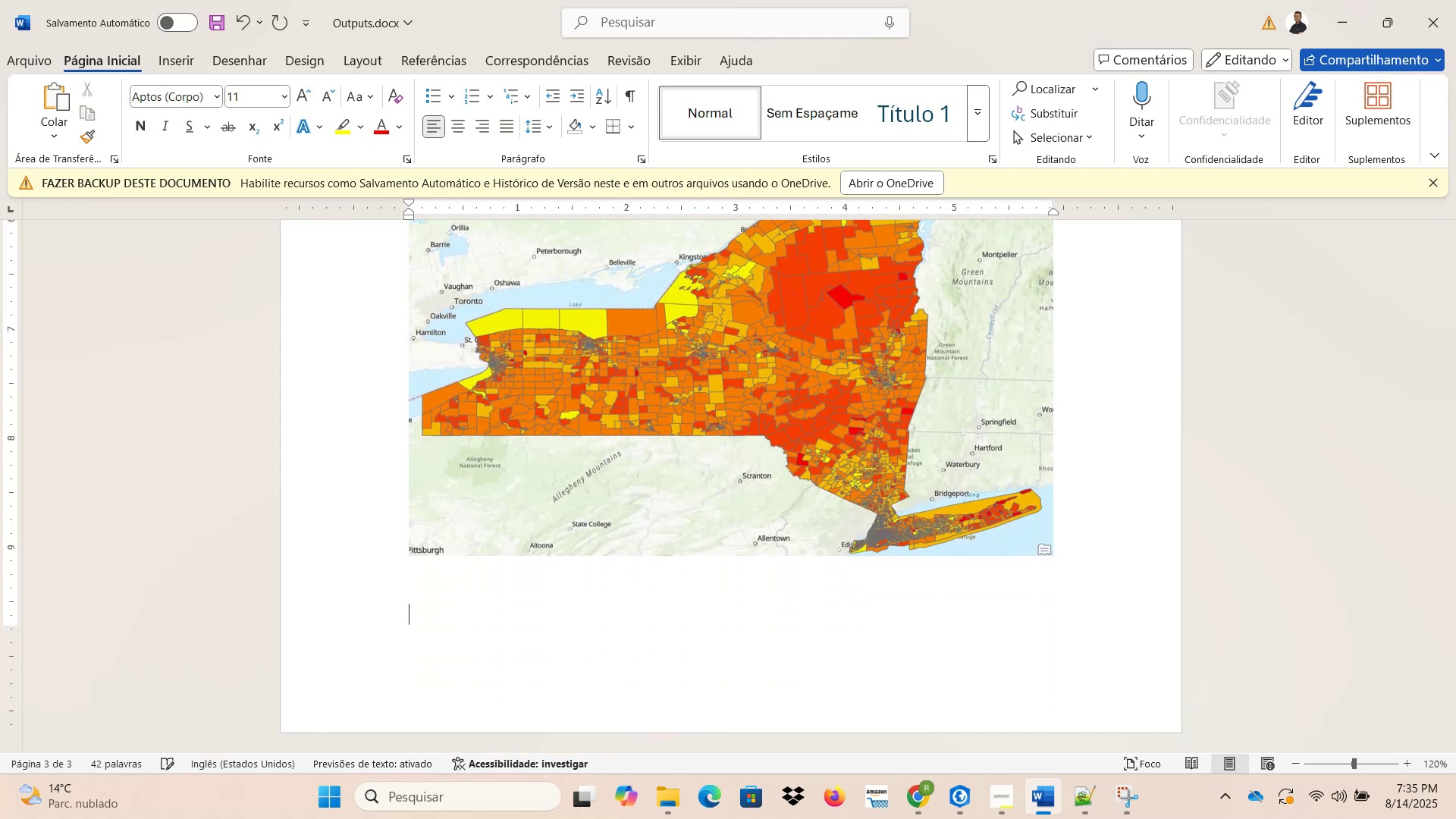 
key(Control+V)
 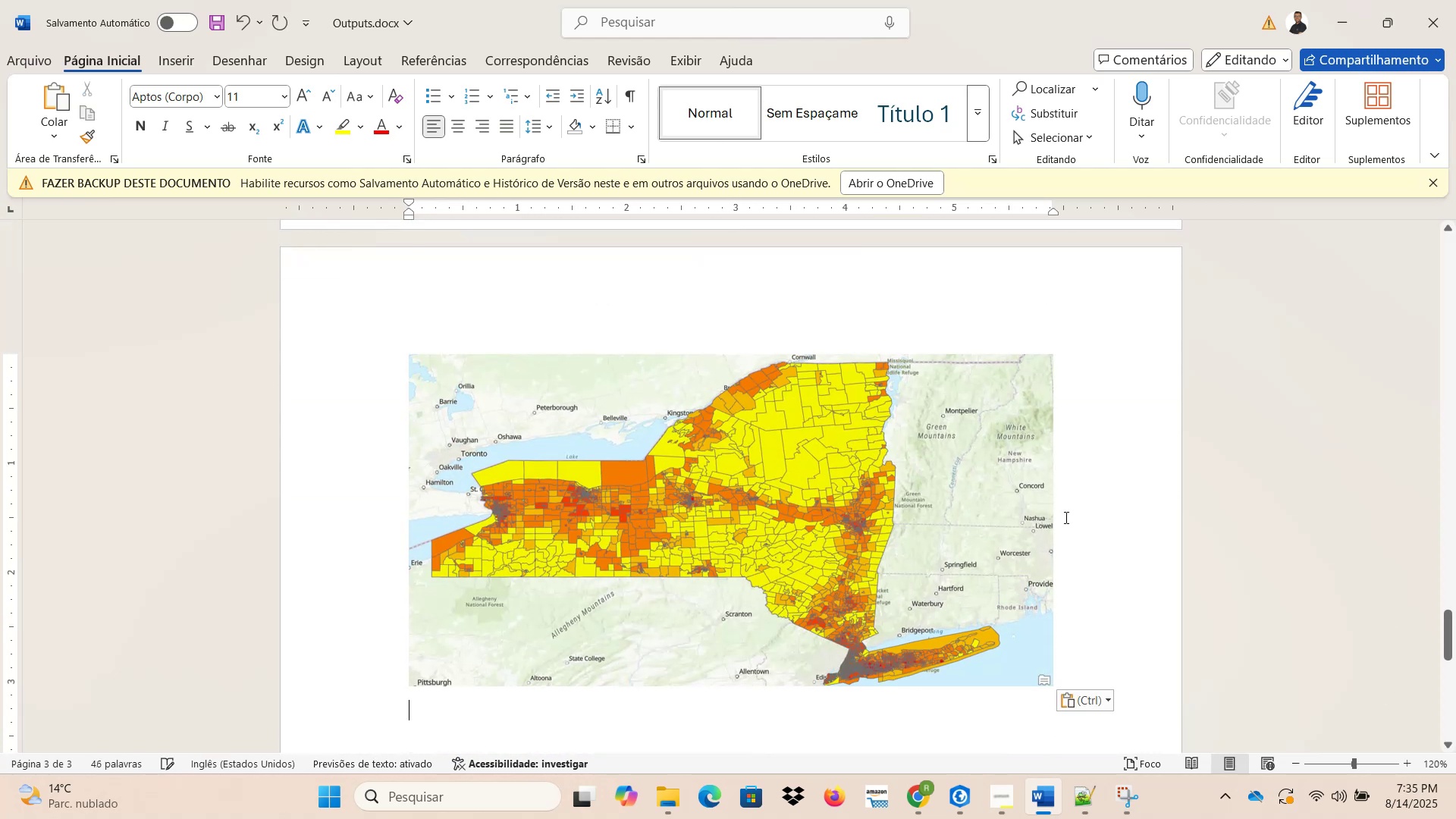 
scroll: coordinate [979, 510], scroll_direction: up, amount: 5.0
 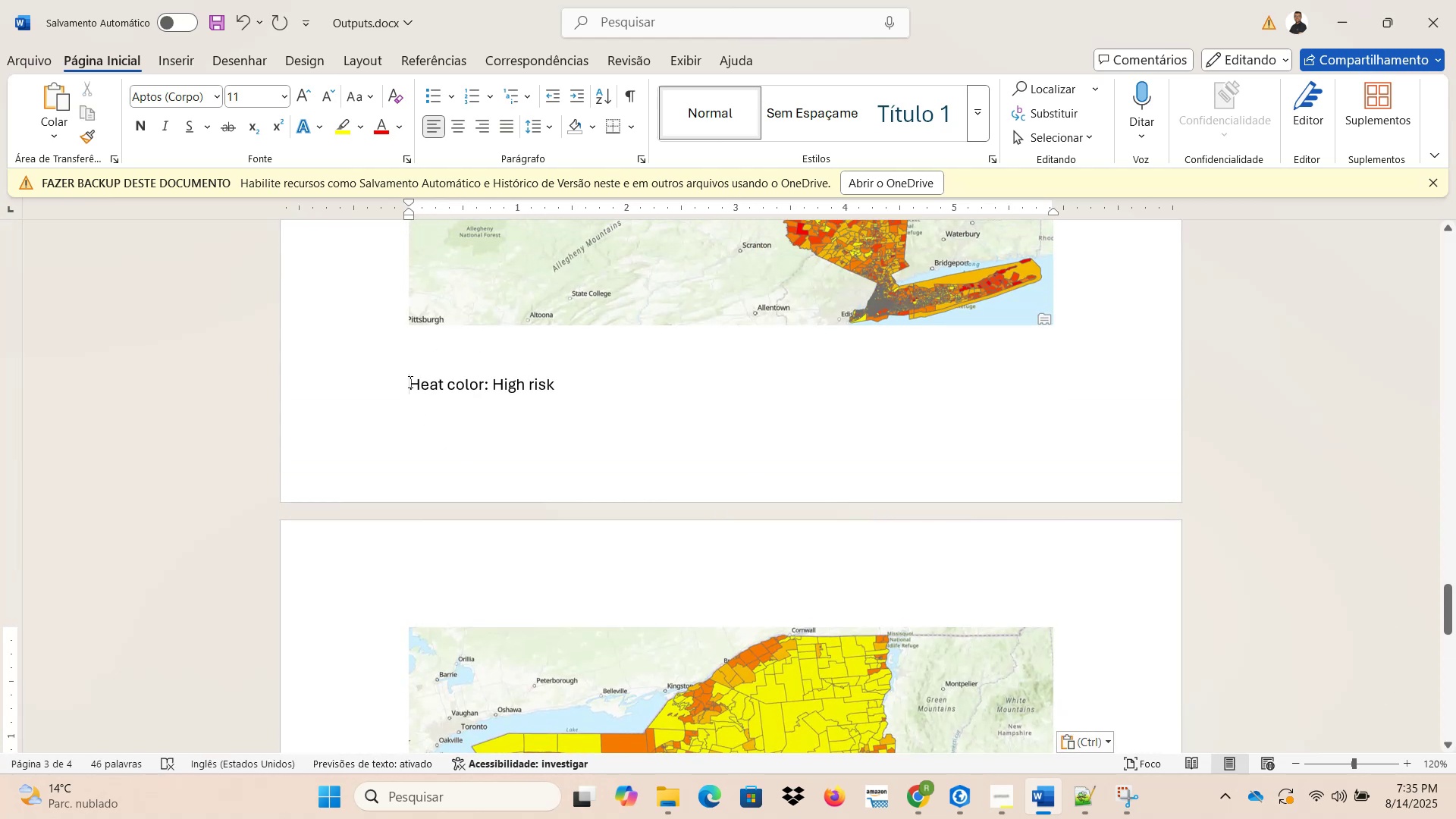 
key(NumpadEnter)
 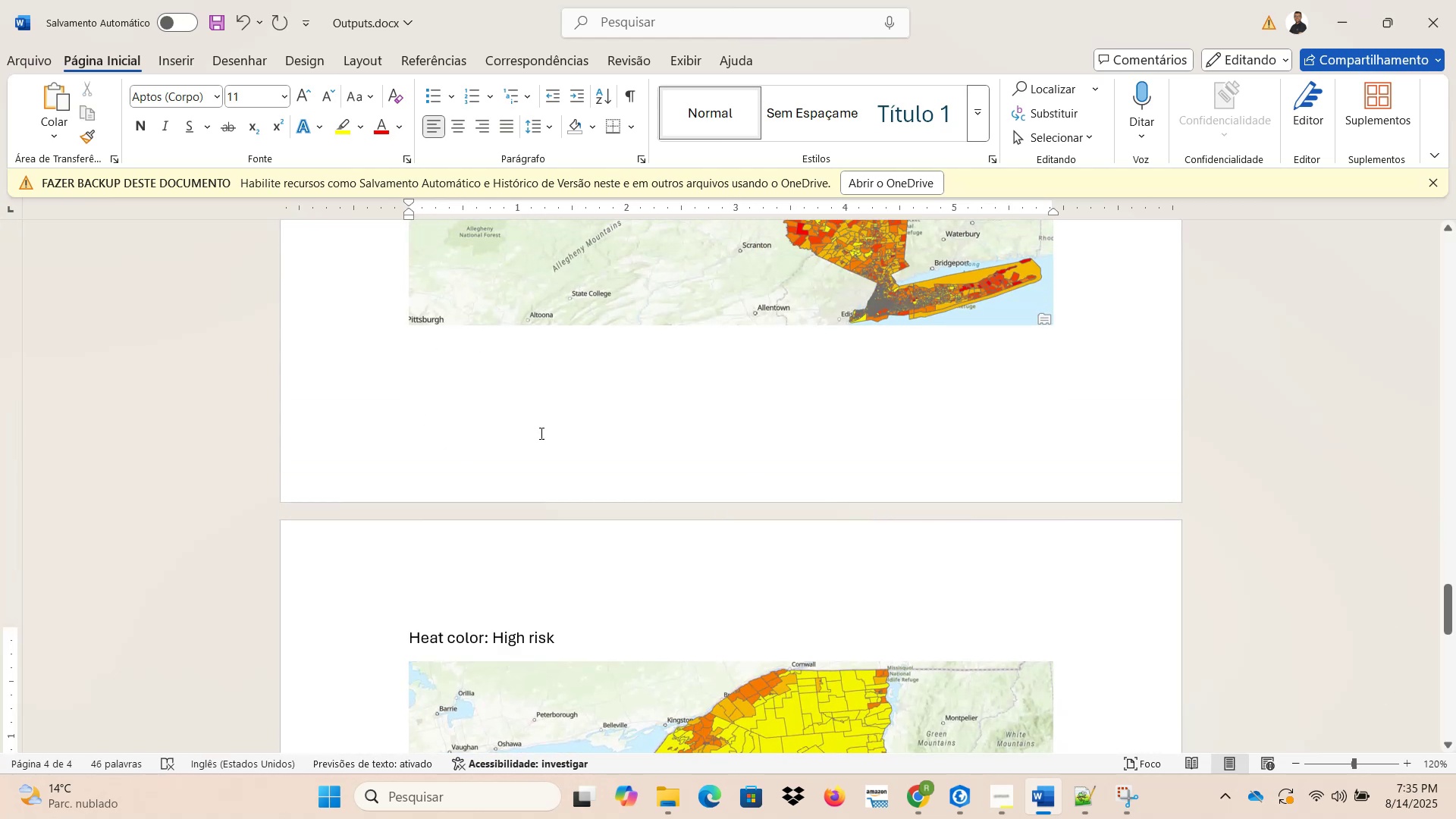 
scroll: coordinate [579, 458], scroll_direction: up, amount: 6.0
 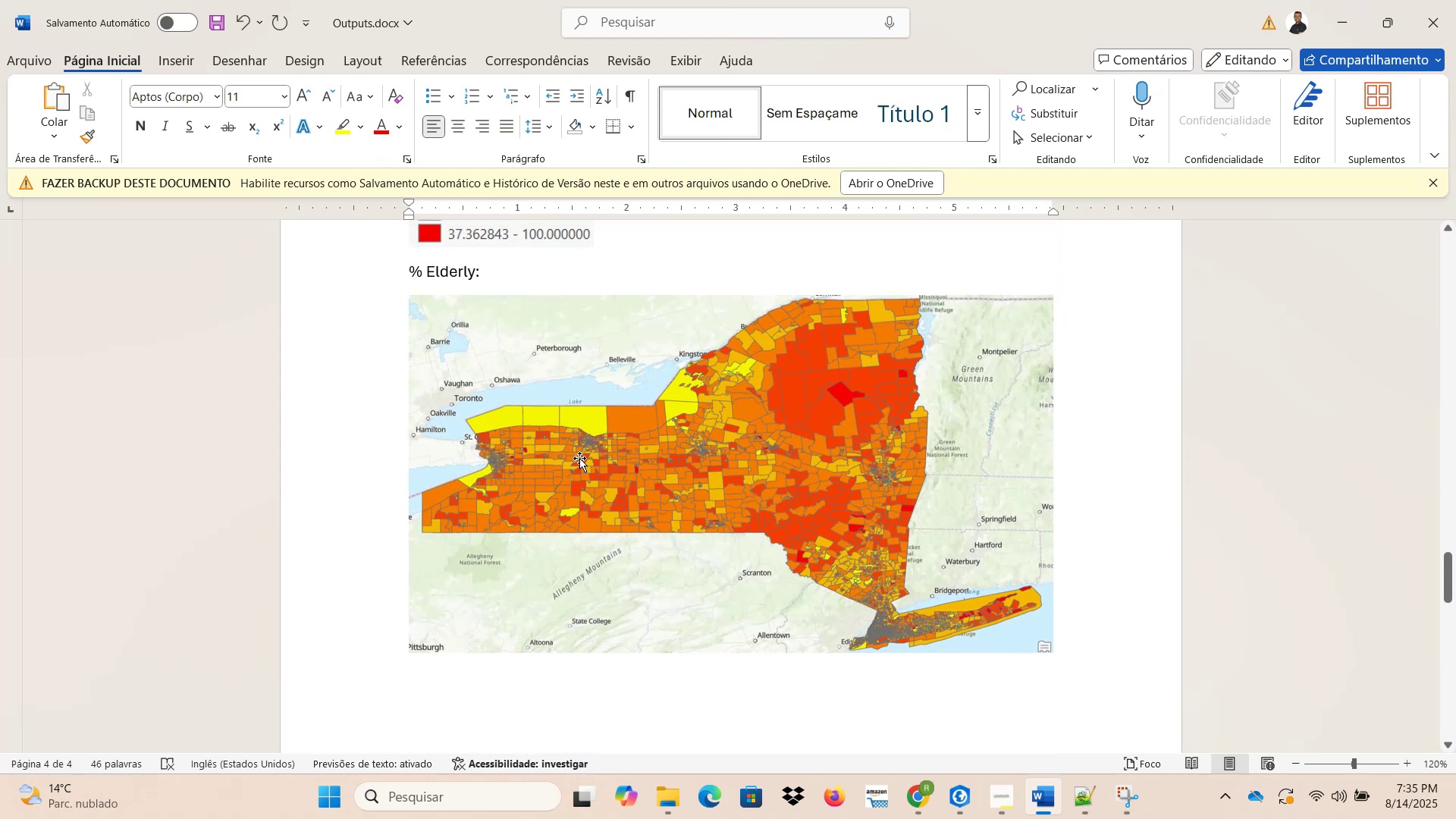 
scroll: coordinate [598, 469], scroll_direction: down, amount: 11.0
 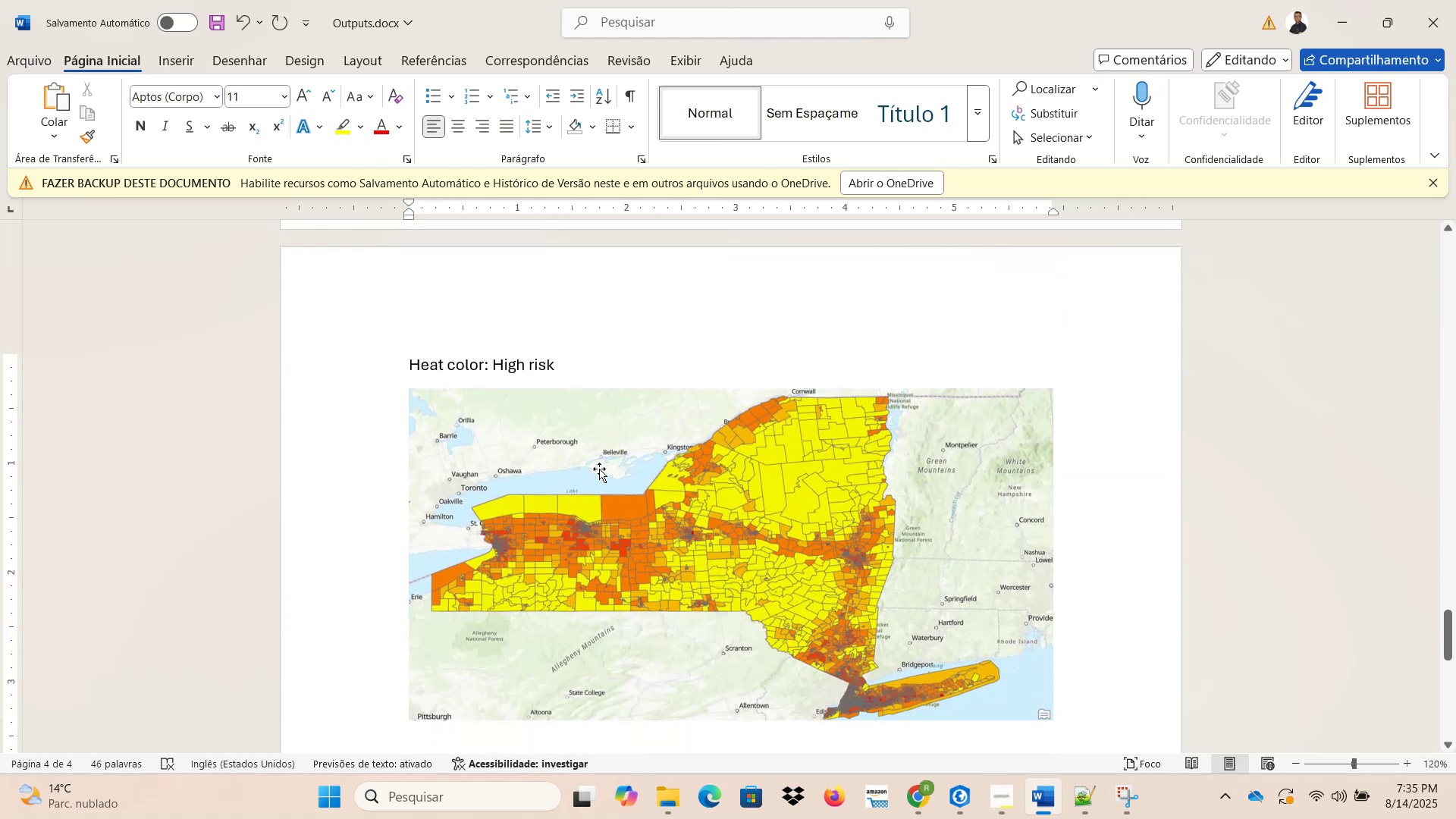 
scroll: coordinate [599, 469], scroll_direction: up, amount: 16.0
 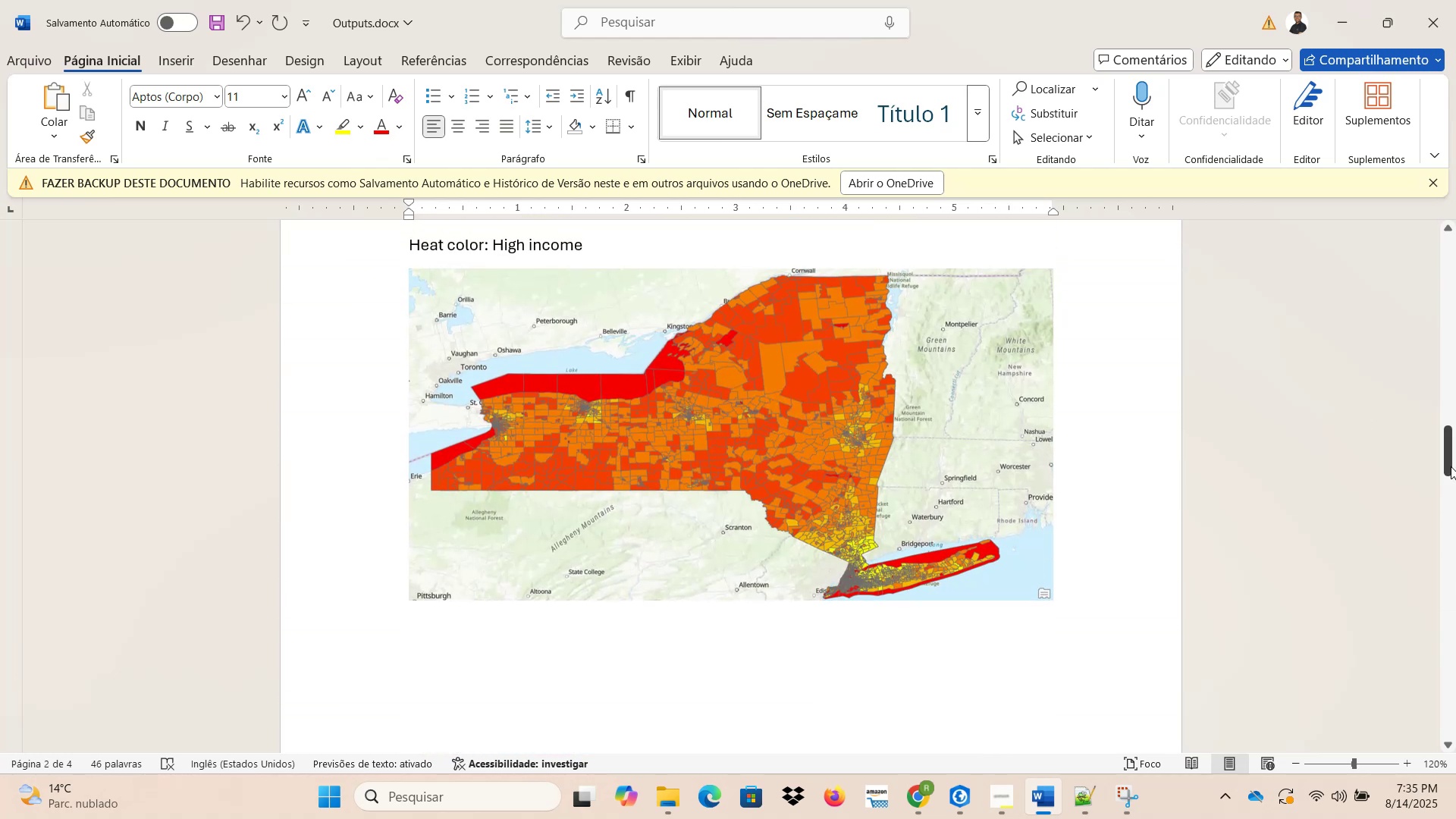 
left_click_drag(start_coordinate=[1448, 463], to_coordinate=[1454, 266])
 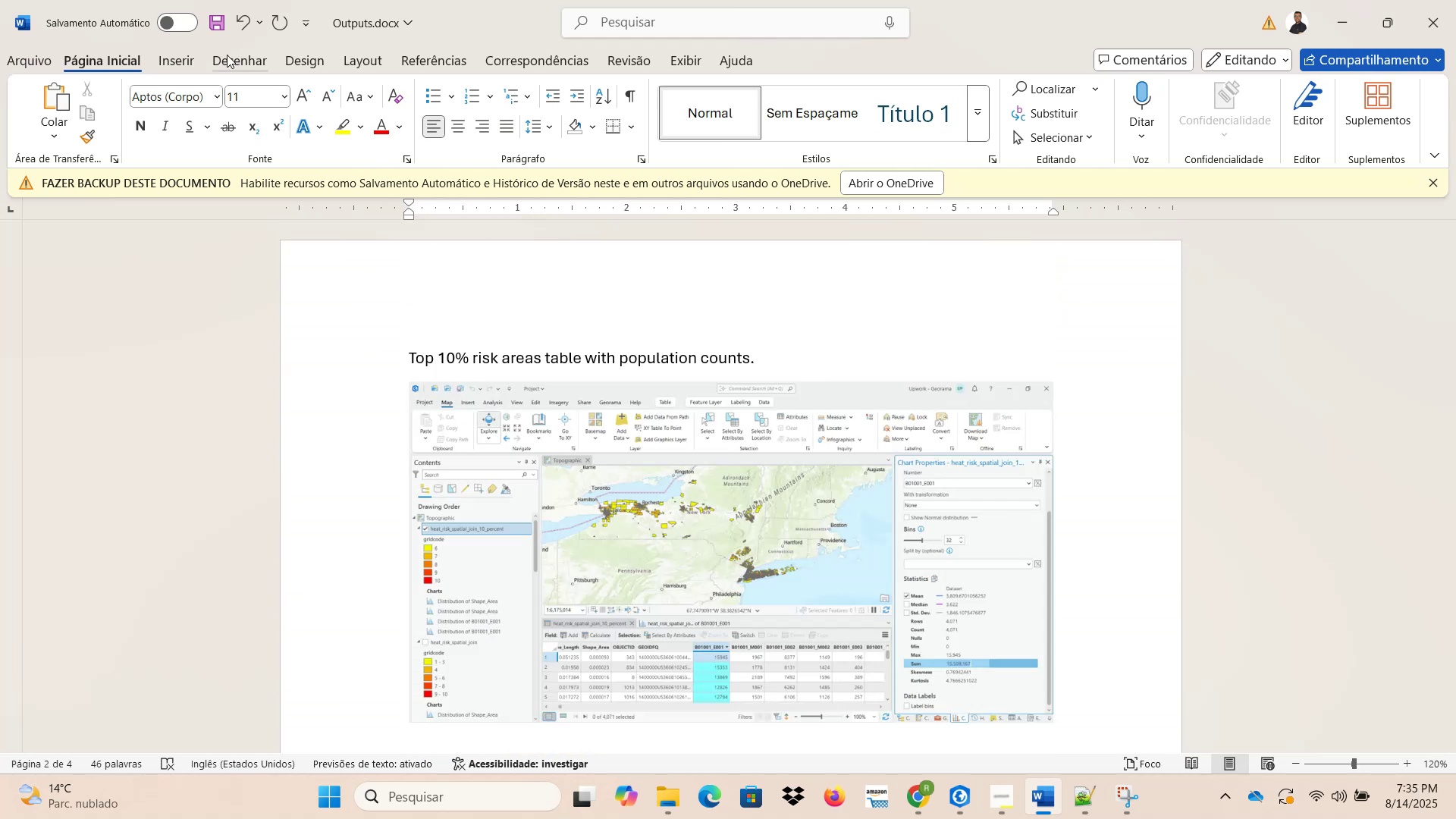 
left_click([215, 27])
 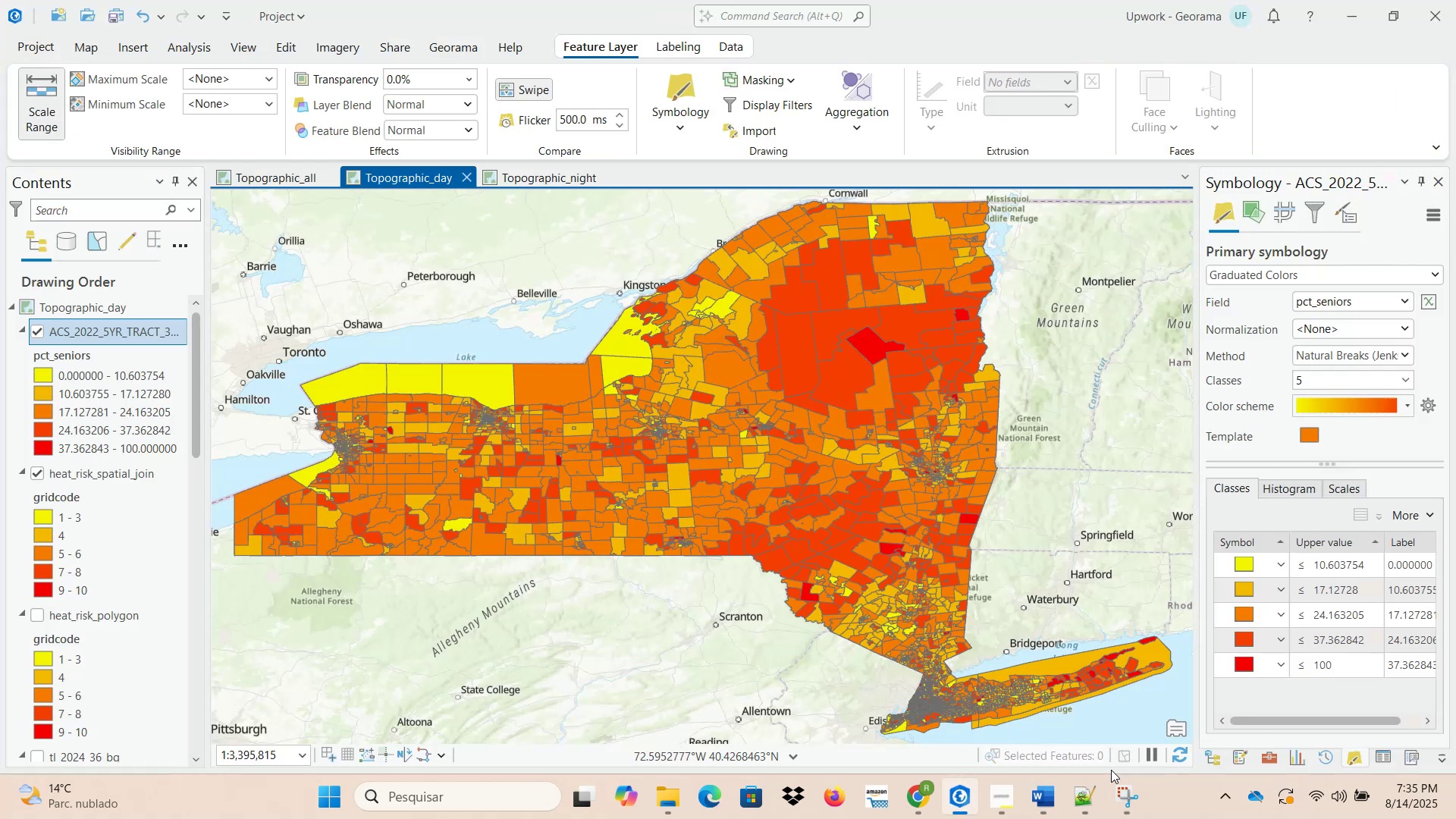 
wait(6.08)
 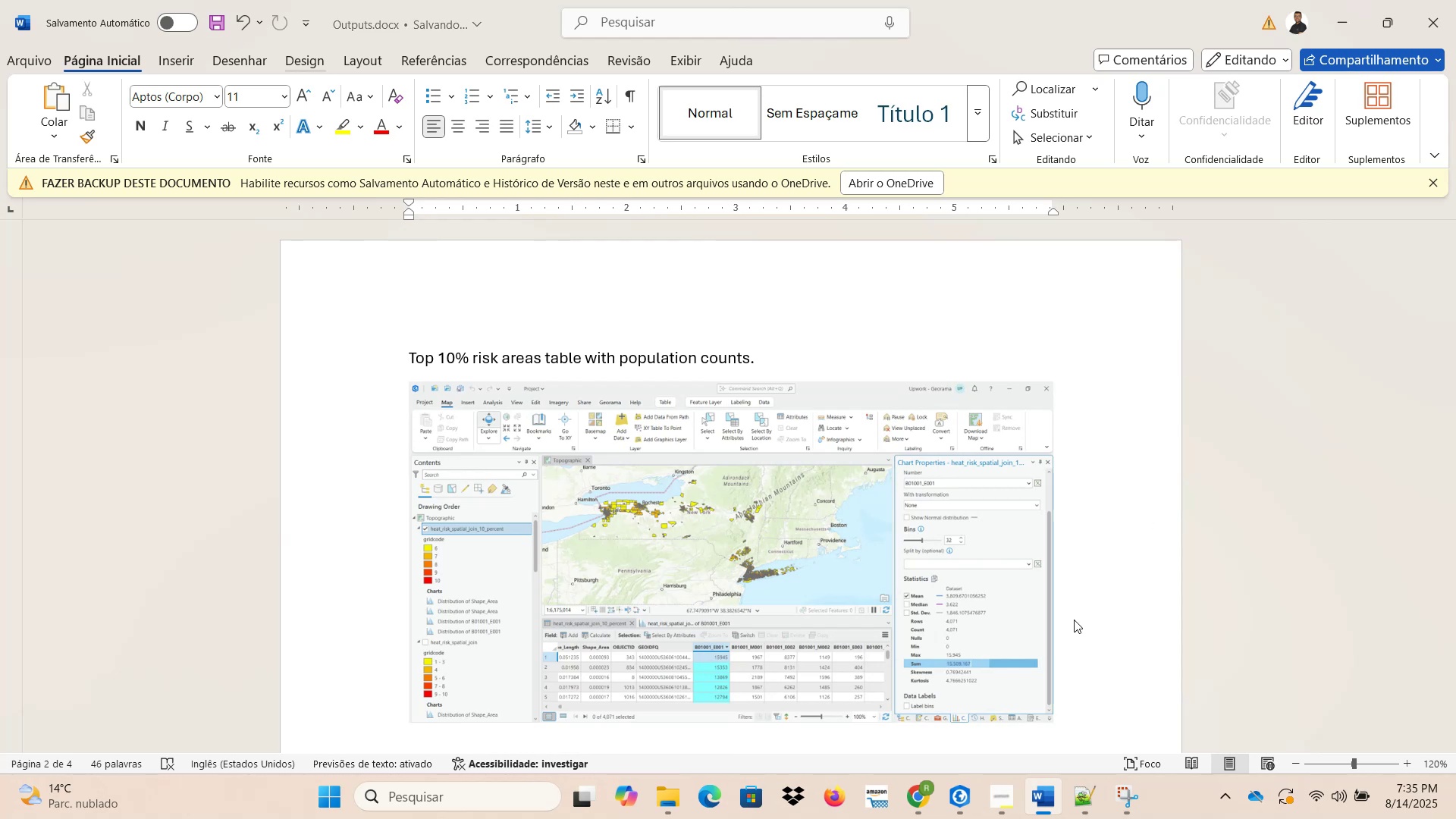 
left_click([1067, 21])
 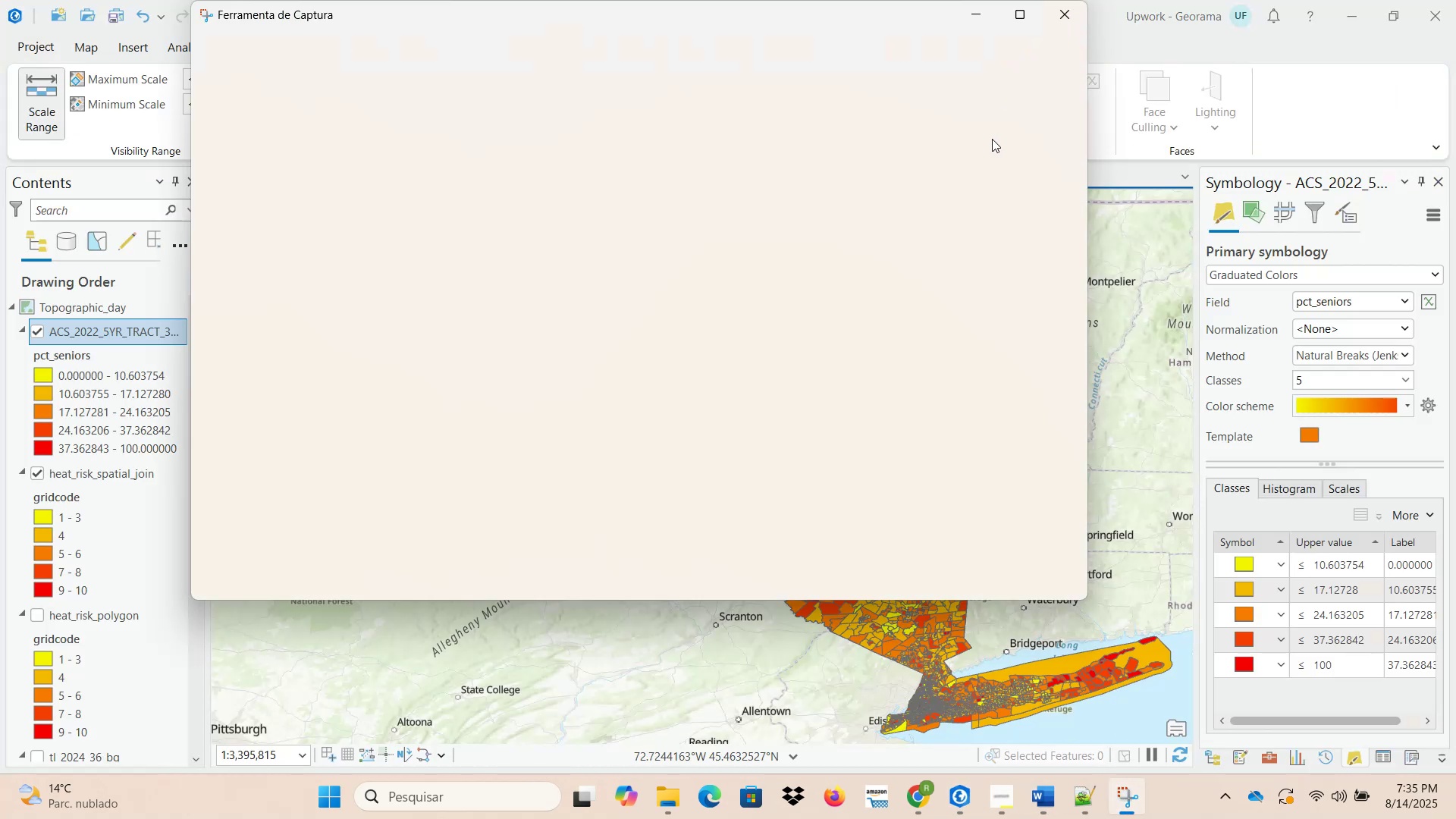 
wait(5.41)
 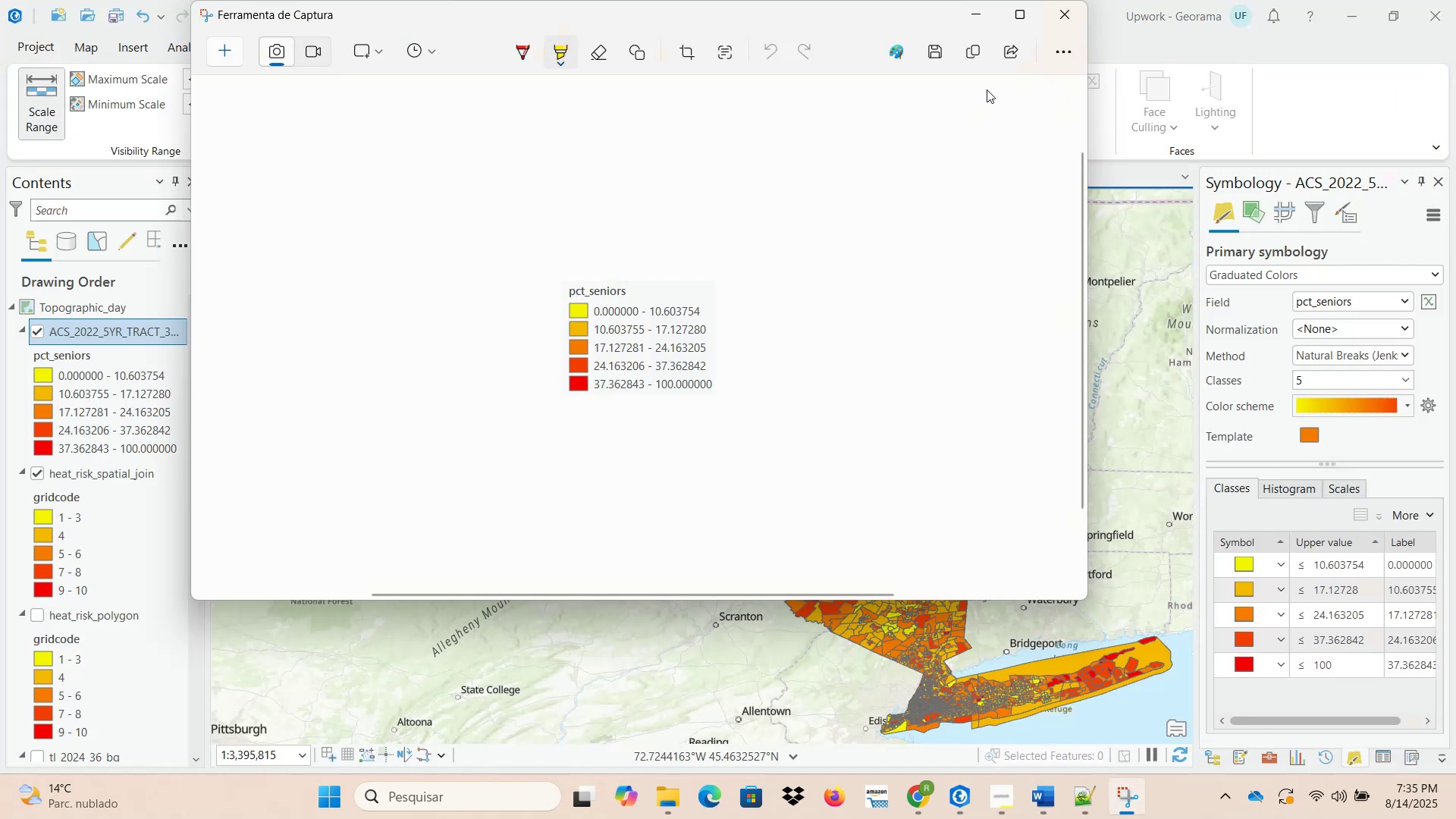 
left_click([1057, 802])
 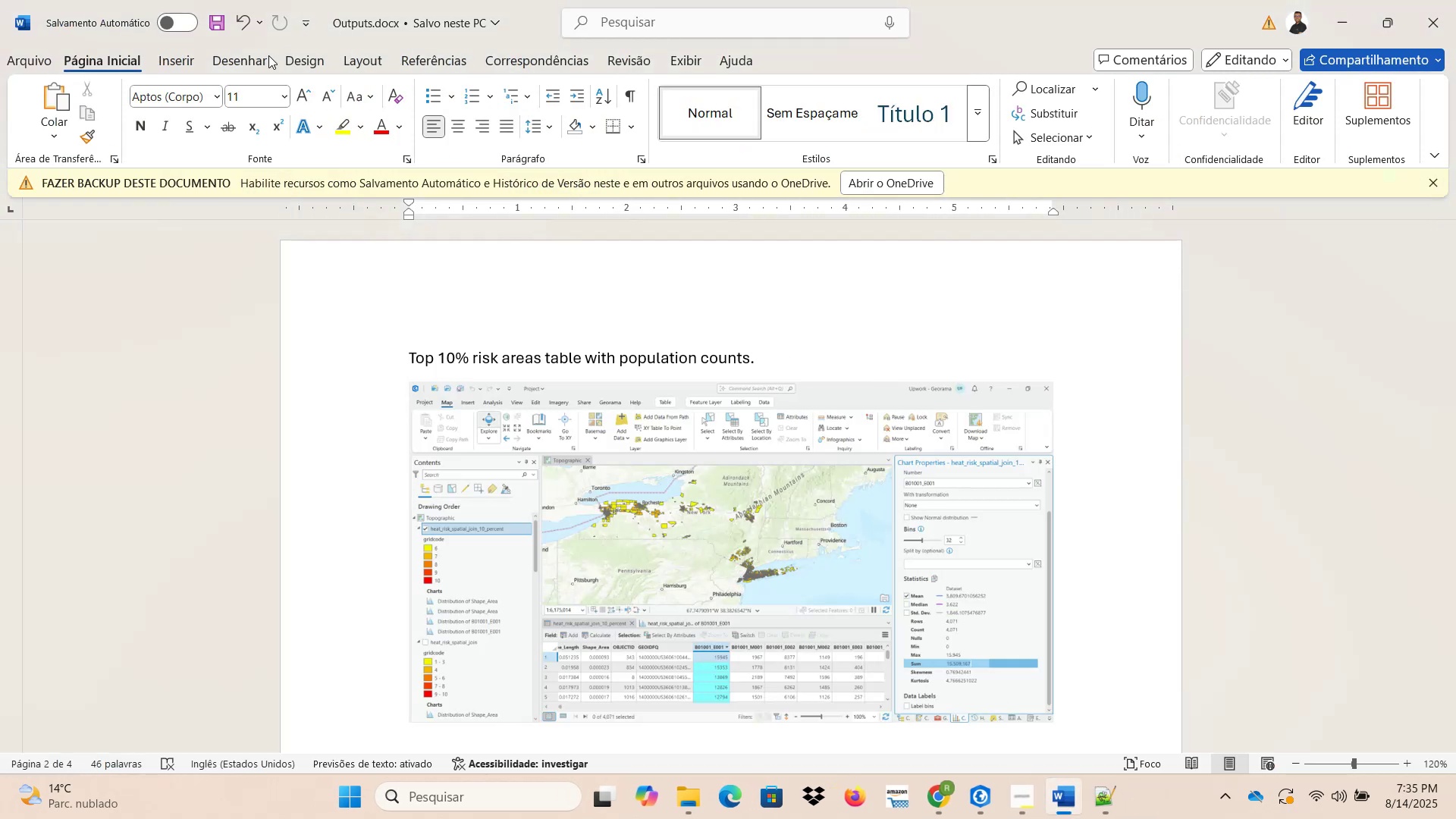 
left_click([218, 24])
 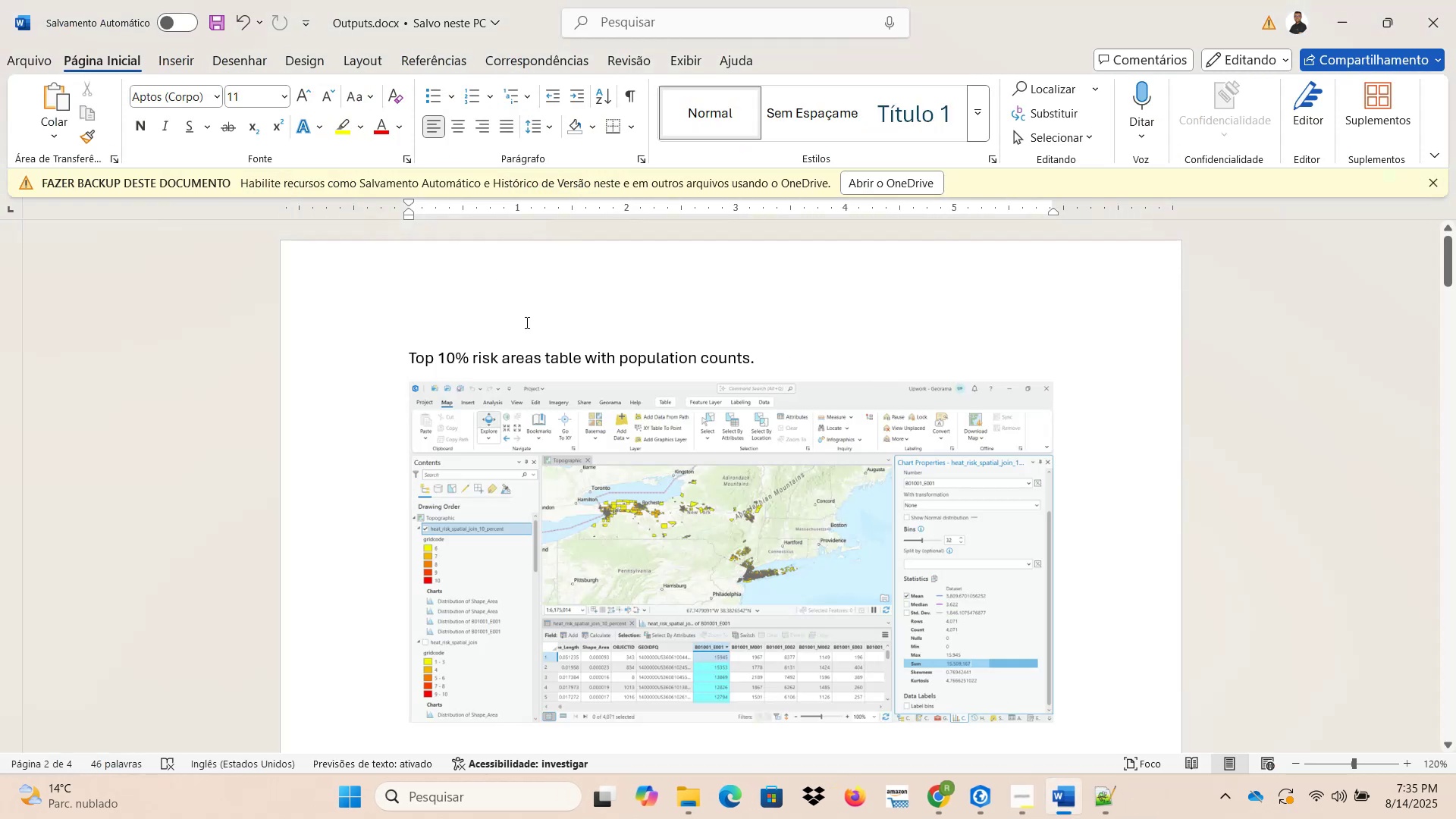 
scroll: coordinate [576, 497], scroll_direction: down, amount: 25.0
 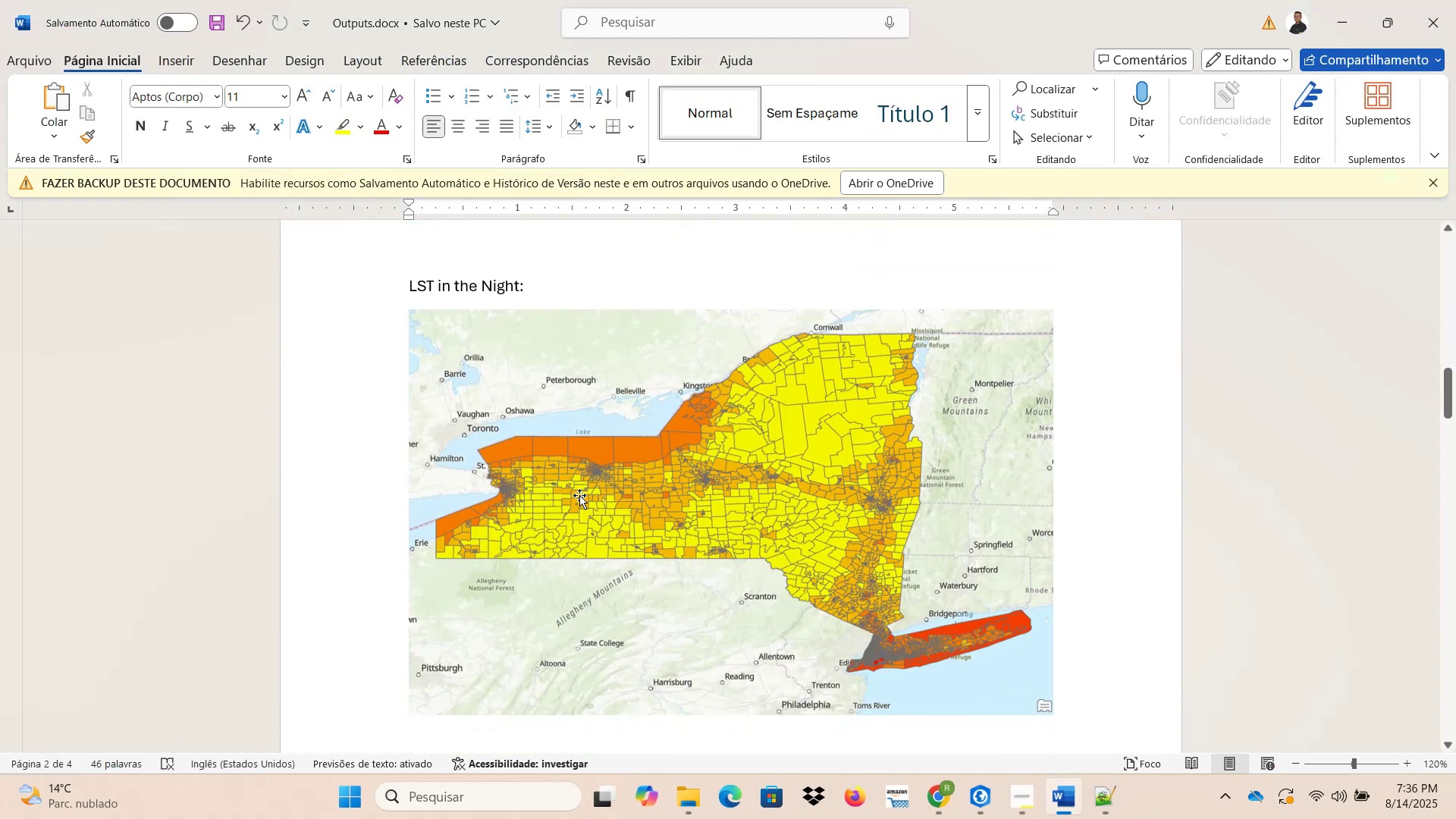 
scroll: coordinate [579, 495], scroll_direction: up, amount: 13.0
 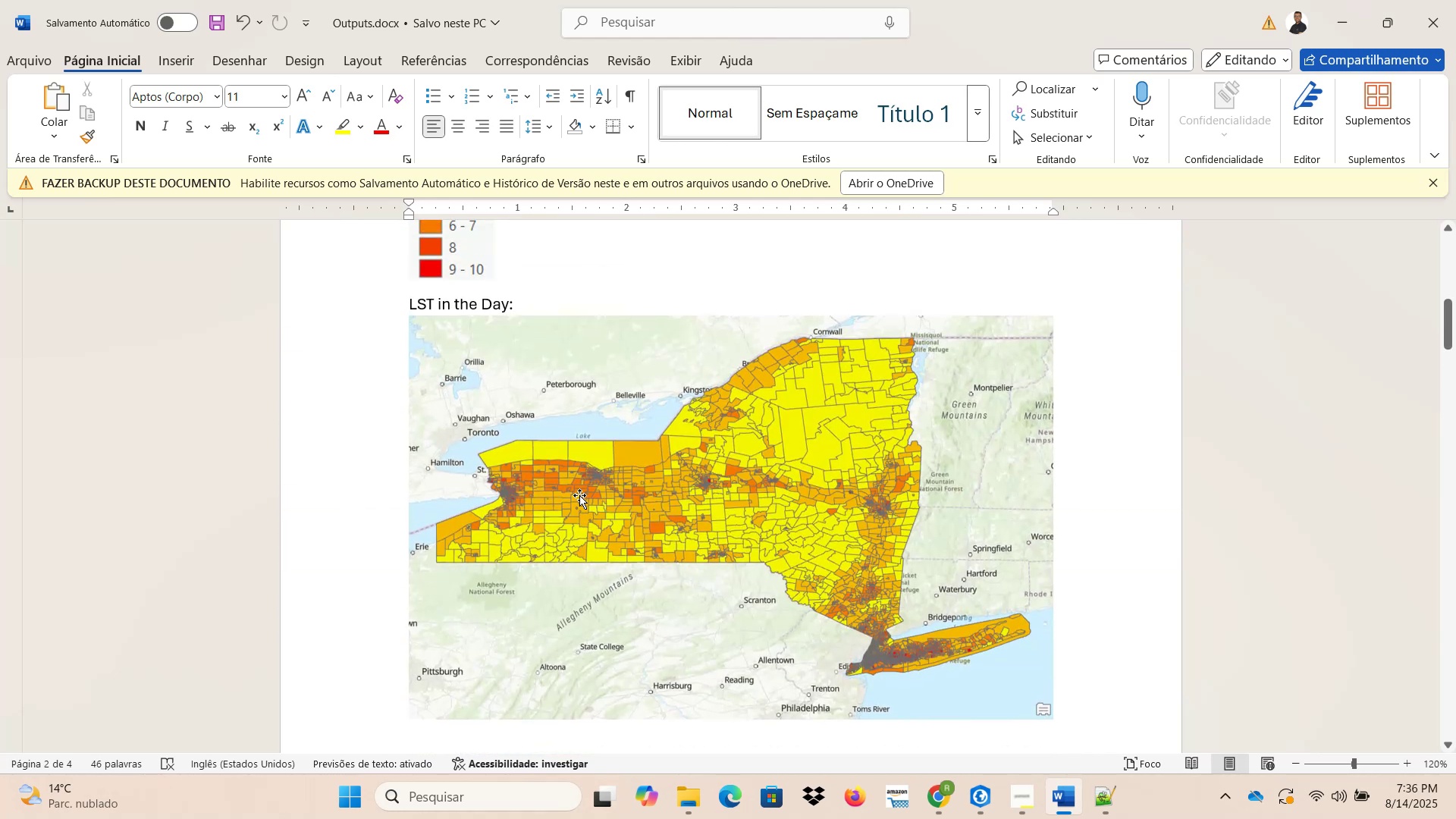 
scroll: coordinate [581, 495], scroll_direction: down, amount: 34.0
 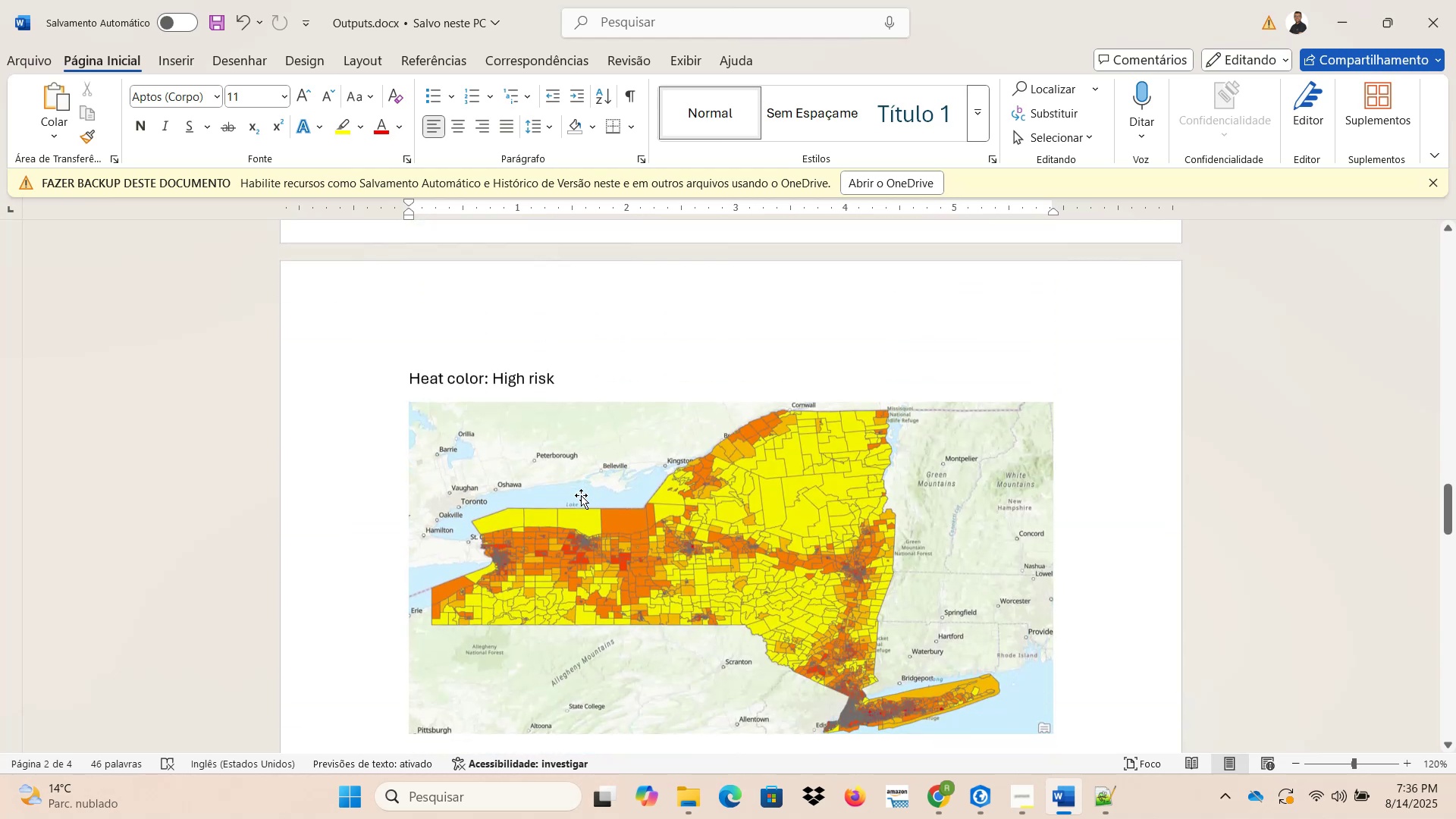 
scroll: coordinate [581, 495], scroll_direction: up, amount: 9.0
 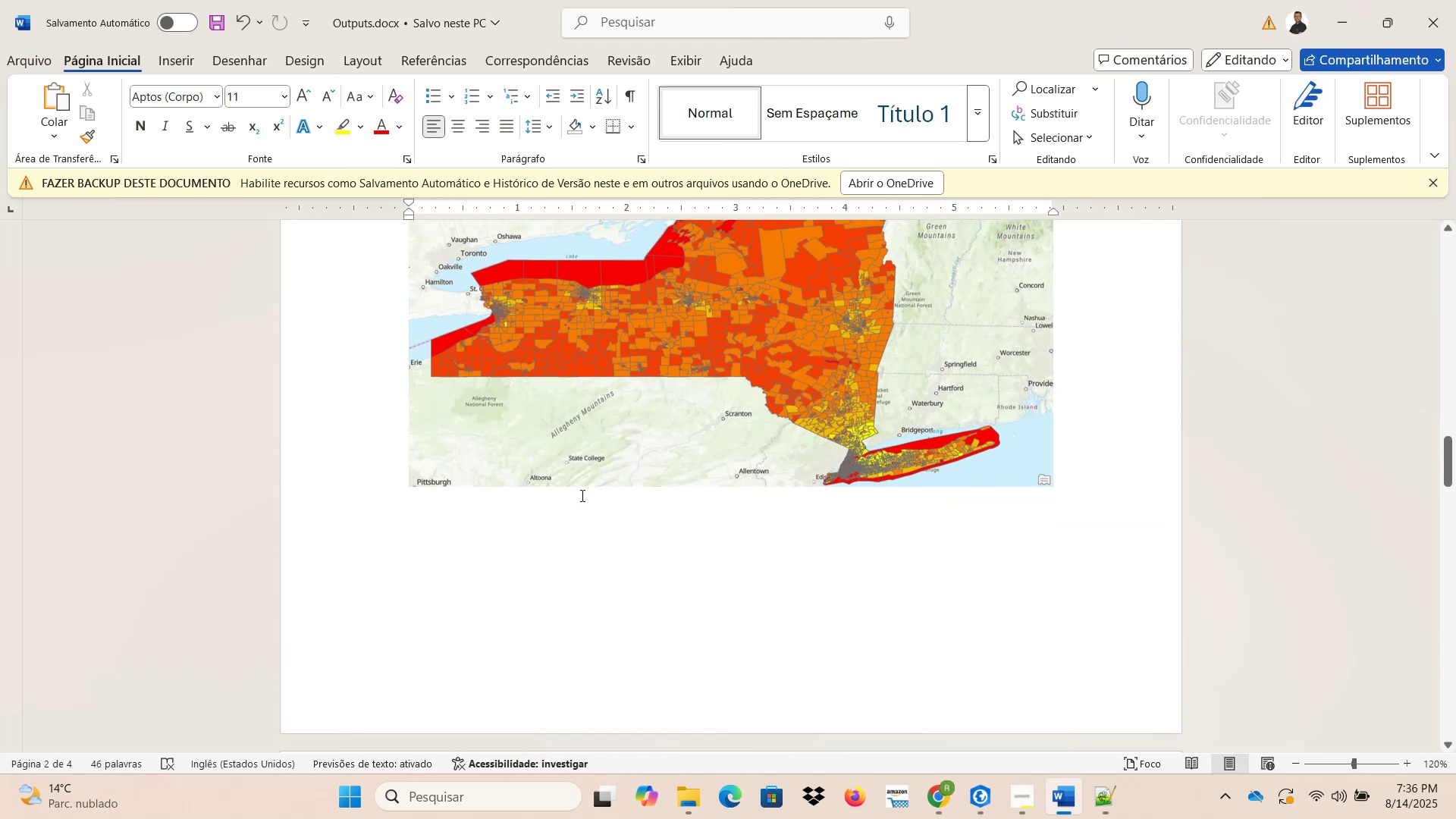 
scroll: coordinate [583, 495], scroll_direction: down, amount: 11.0
 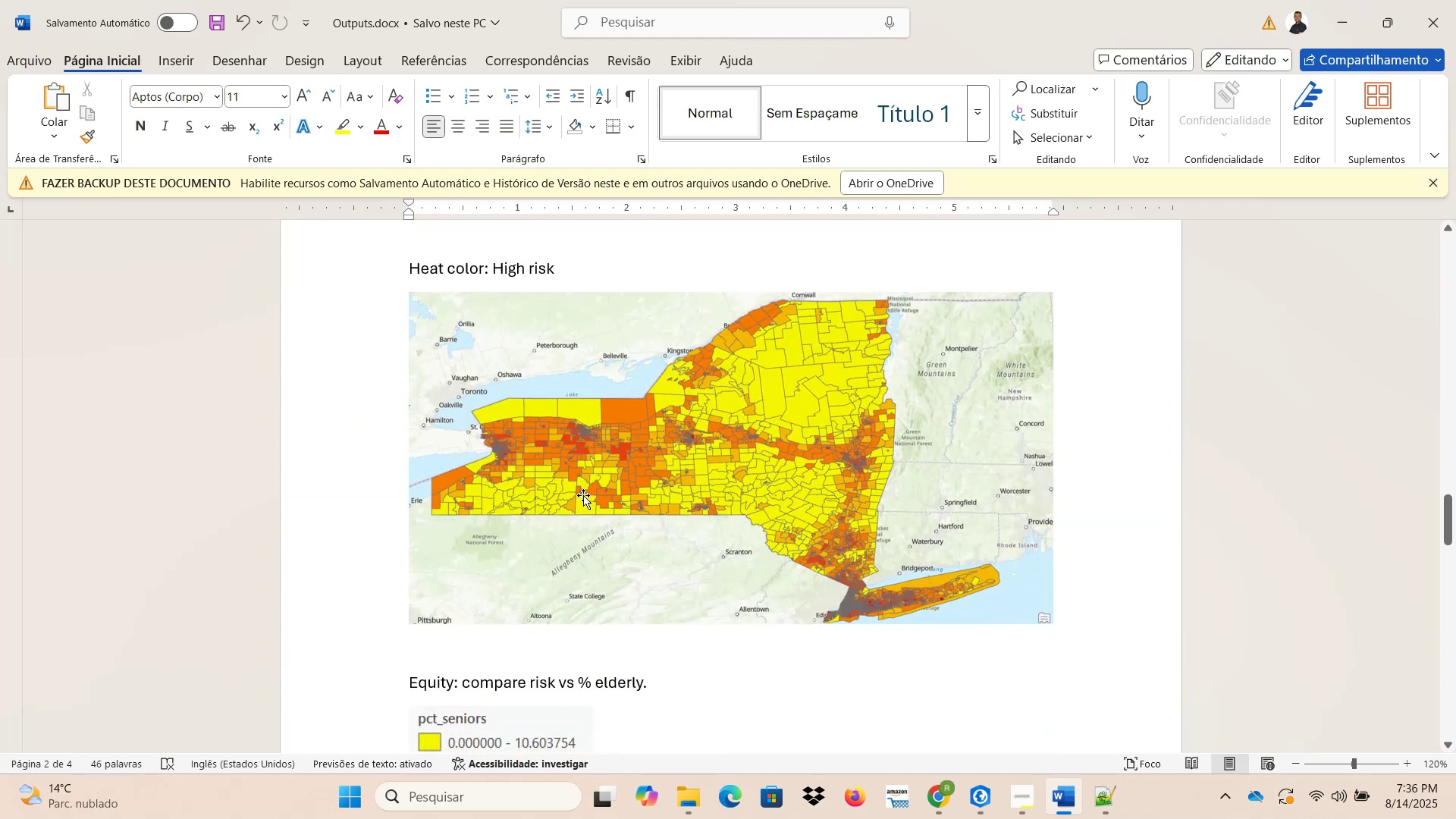 
scroll: coordinate [583, 495], scroll_direction: up, amount: 9.0
 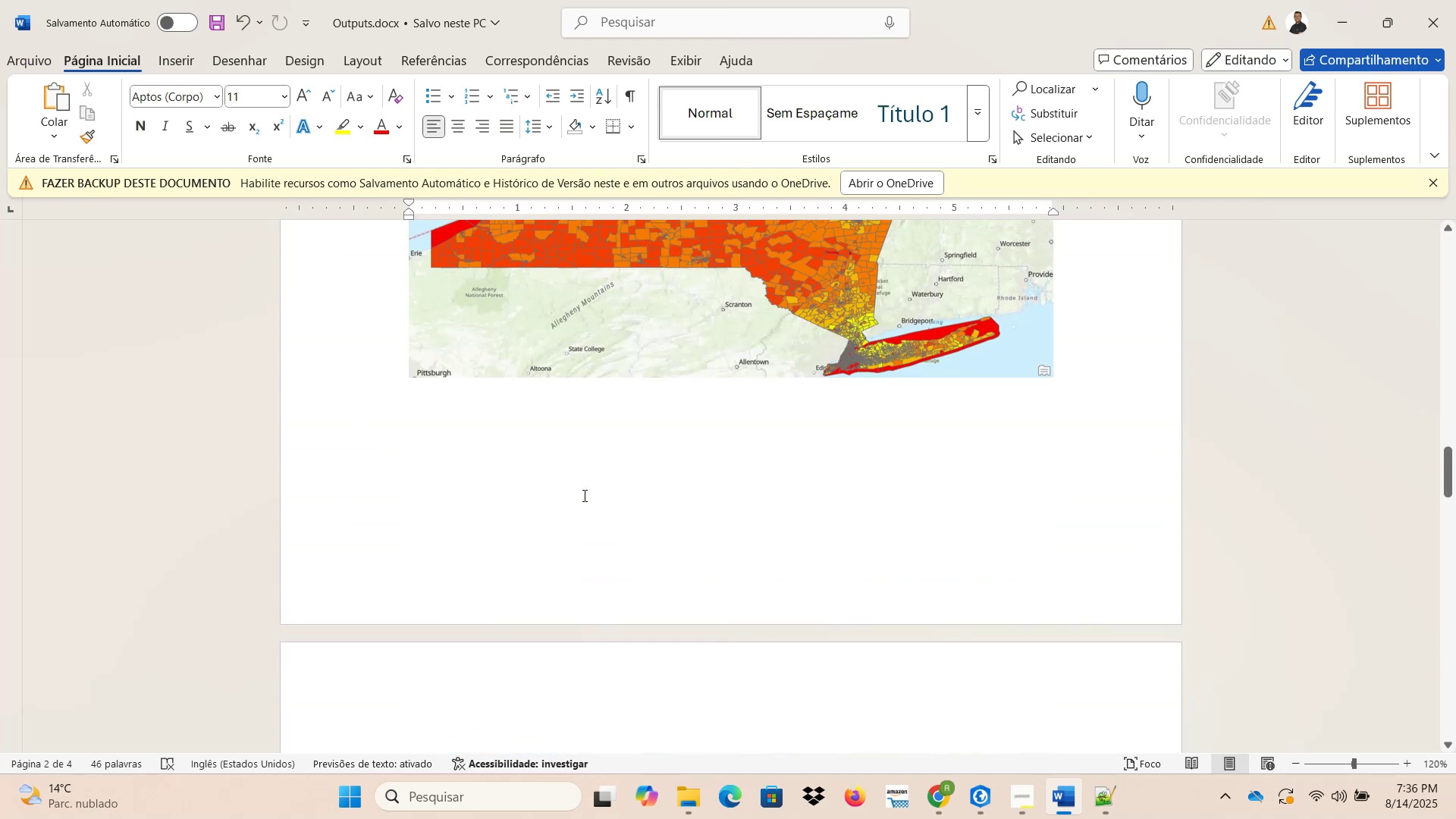 
scroll: coordinate [585, 496], scroll_direction: down, amount: 18.0
 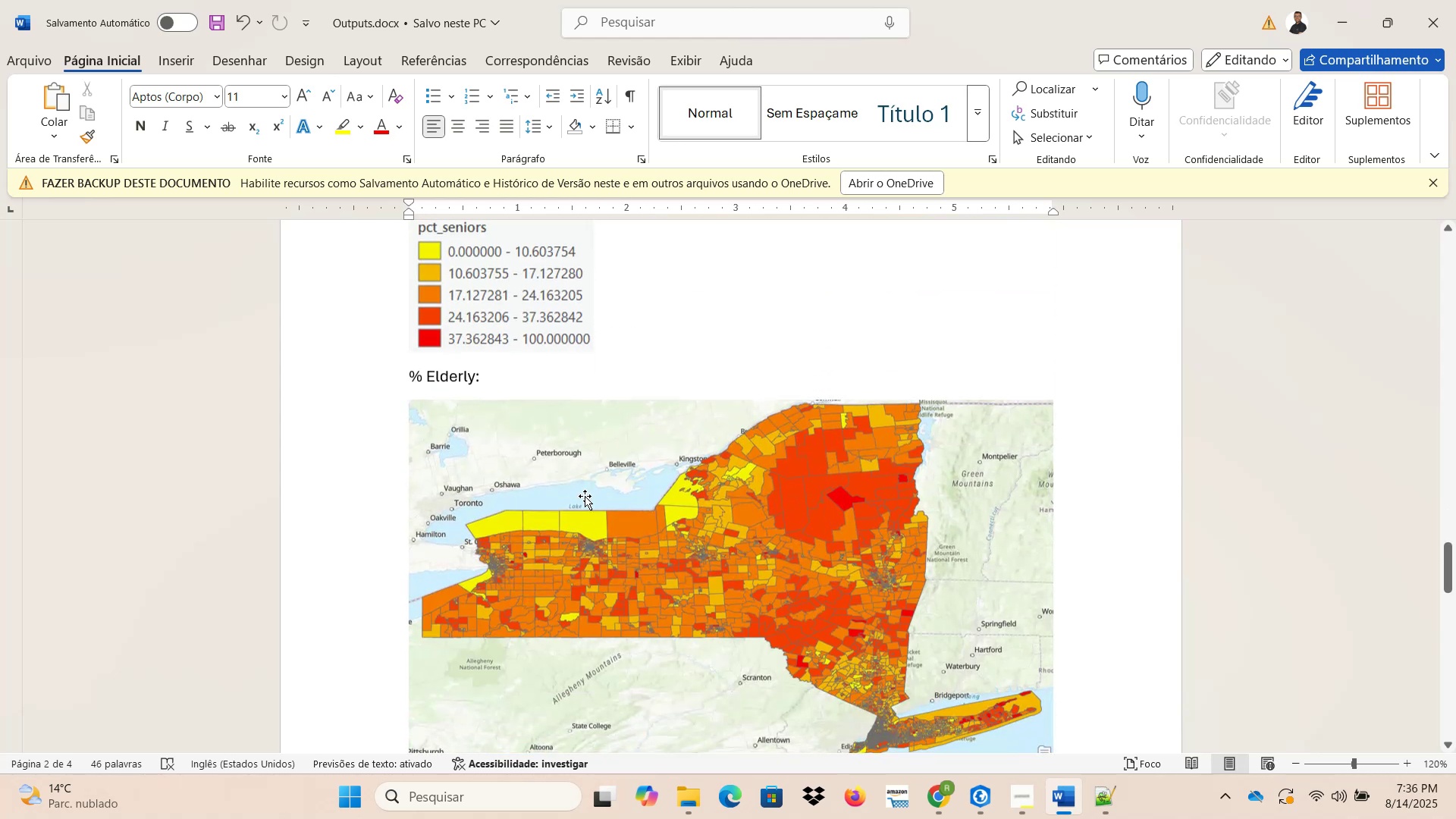 
scroll: coordinate [585, 496], scroll_direction: up, amount: 2.0
 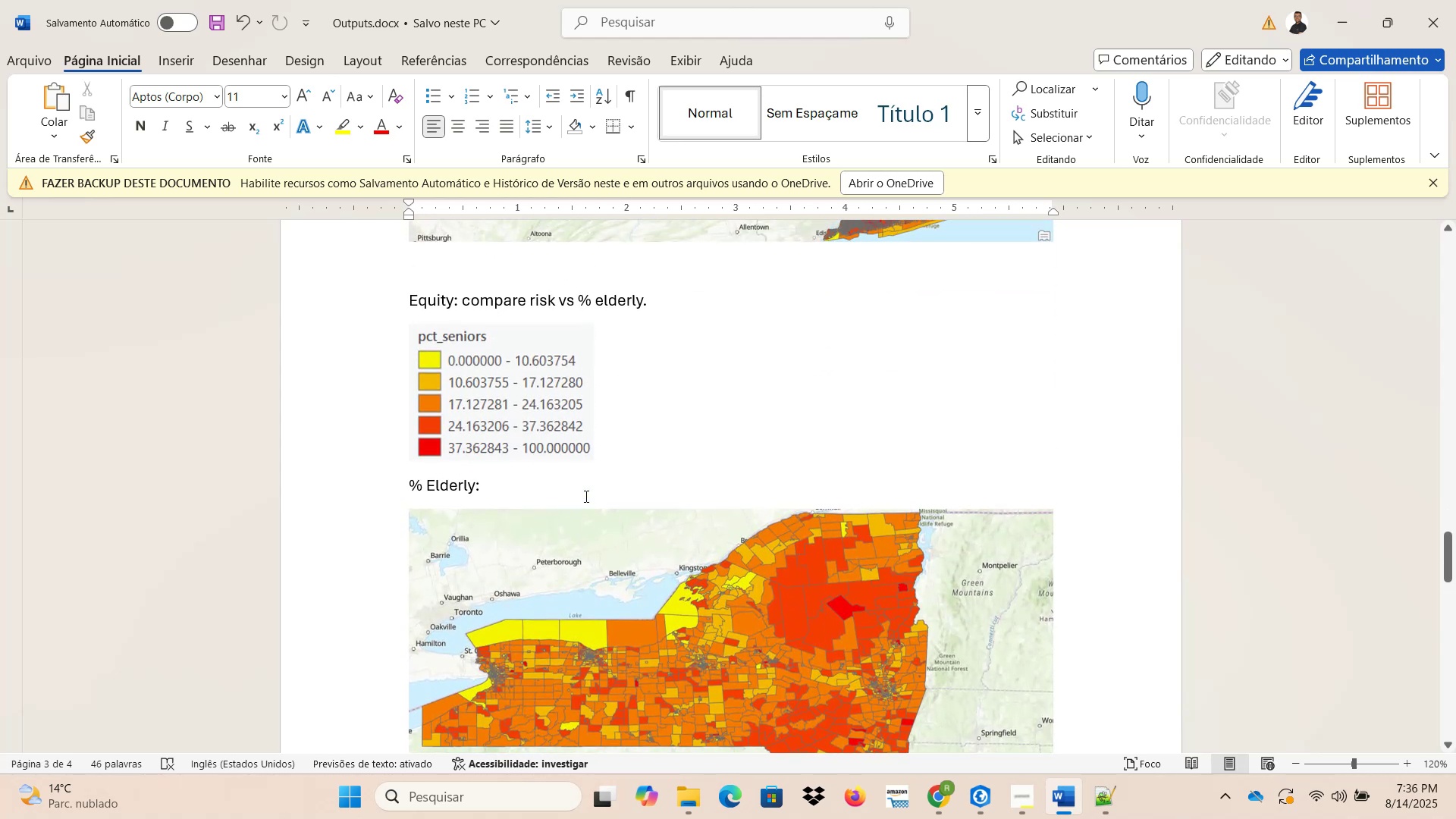 
scroll: coordinate [585, 496], scroll_direction: down, amount: 2.0
 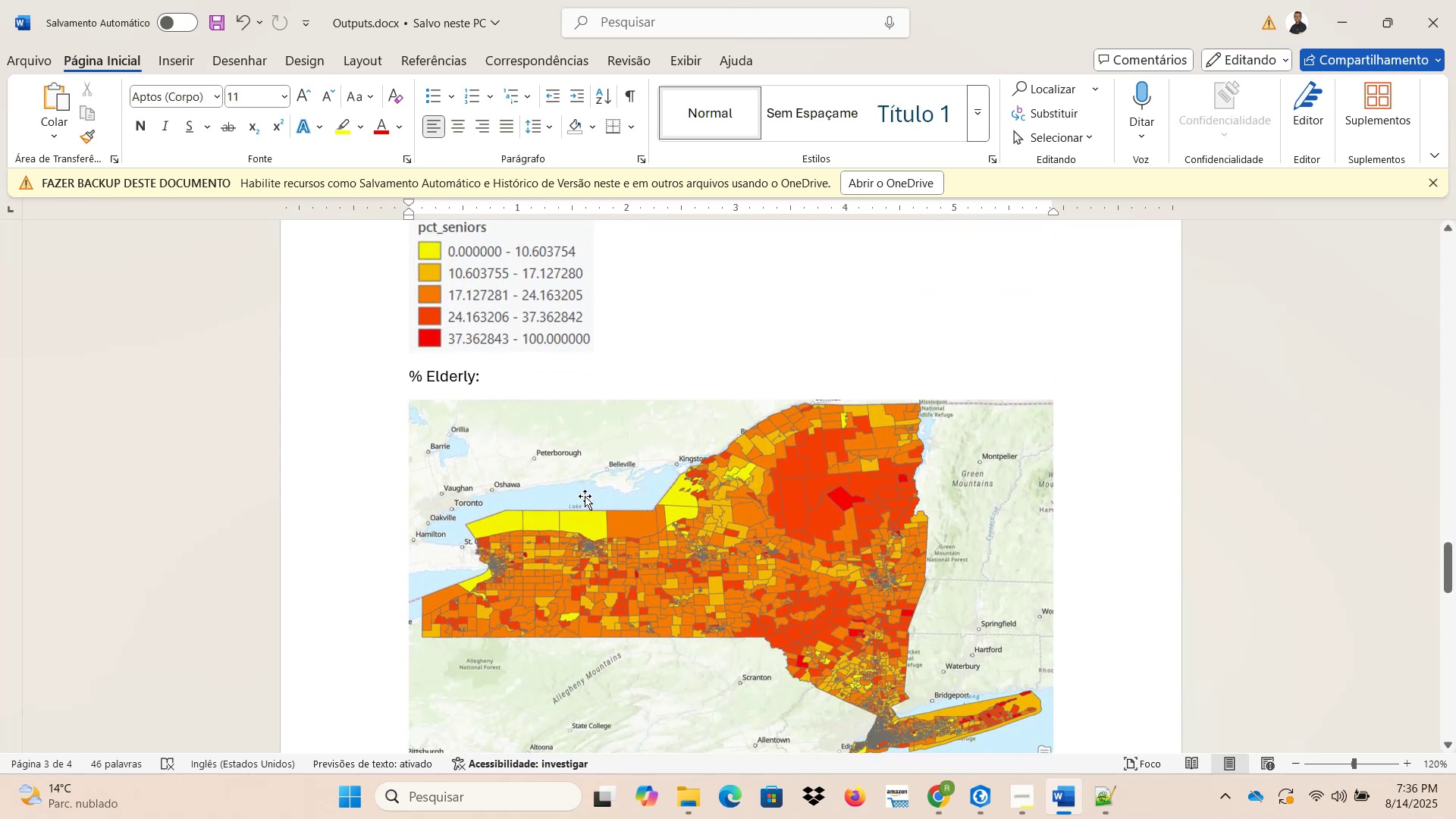 
scroll: coordinate [585, 496], scroll_direction: up, amount: 1.0
 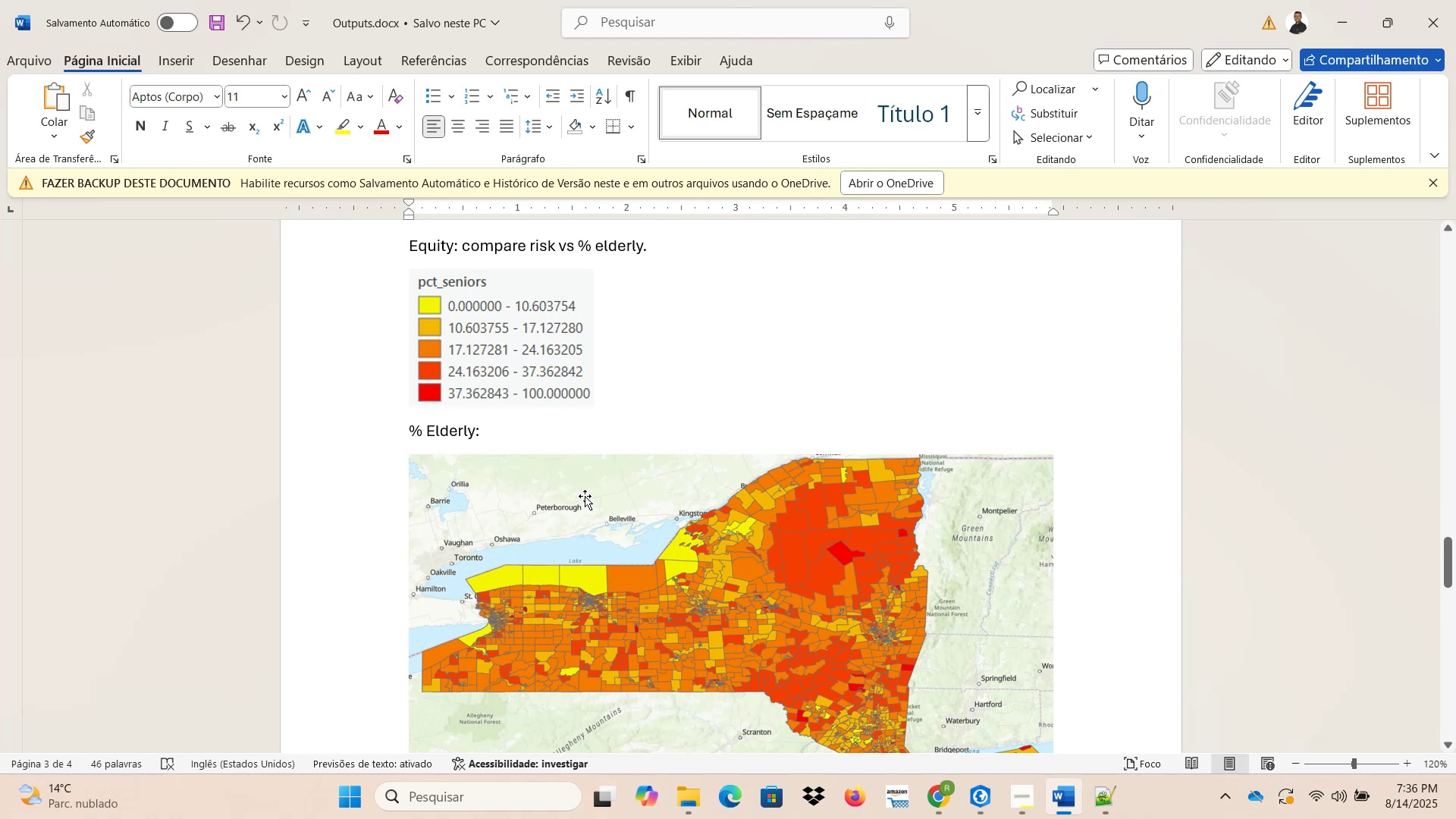 
wait(6.05)
 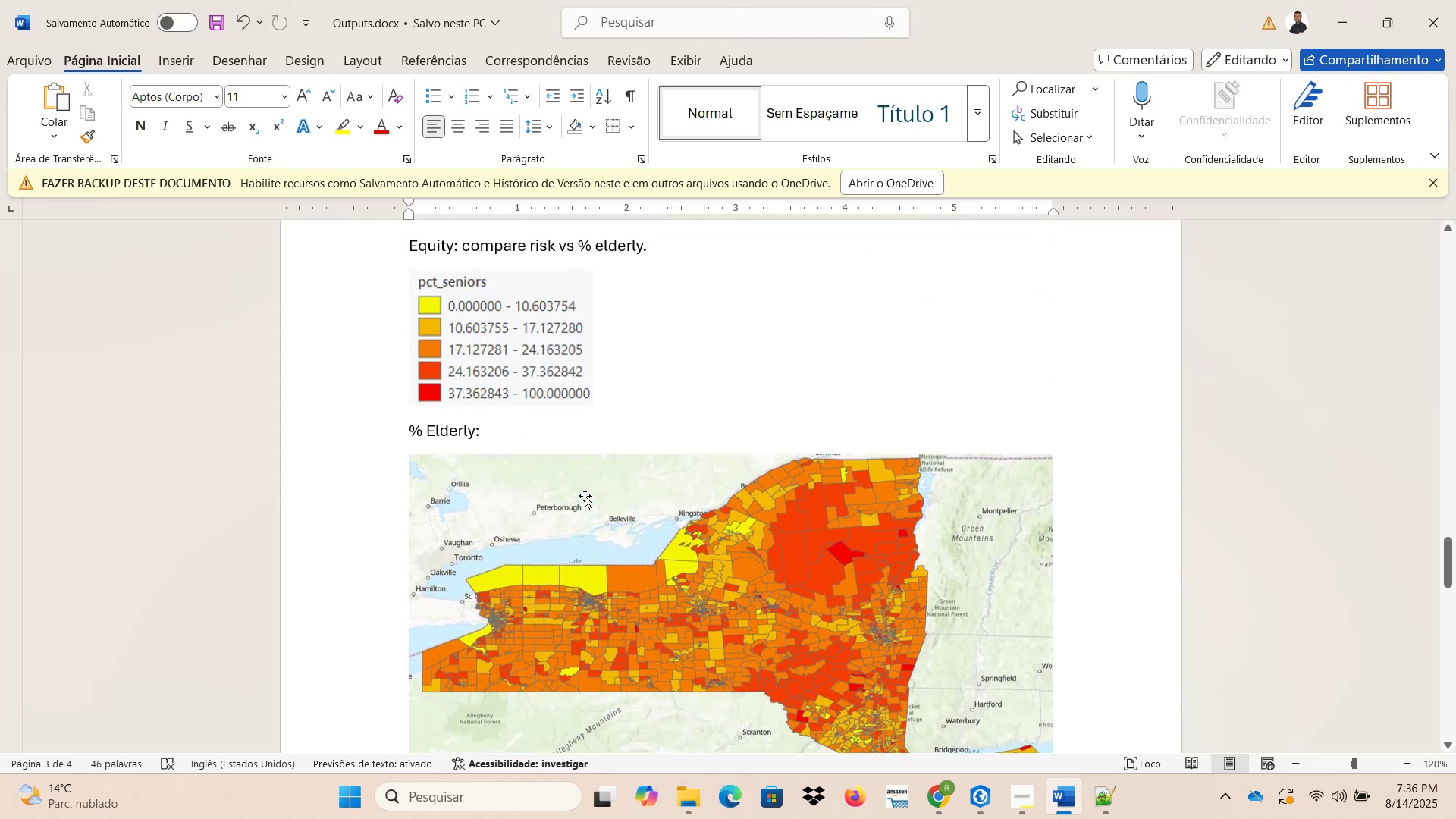 
scroll: coordinate [585, 496], scroll_direction: down, amount: 14.0
 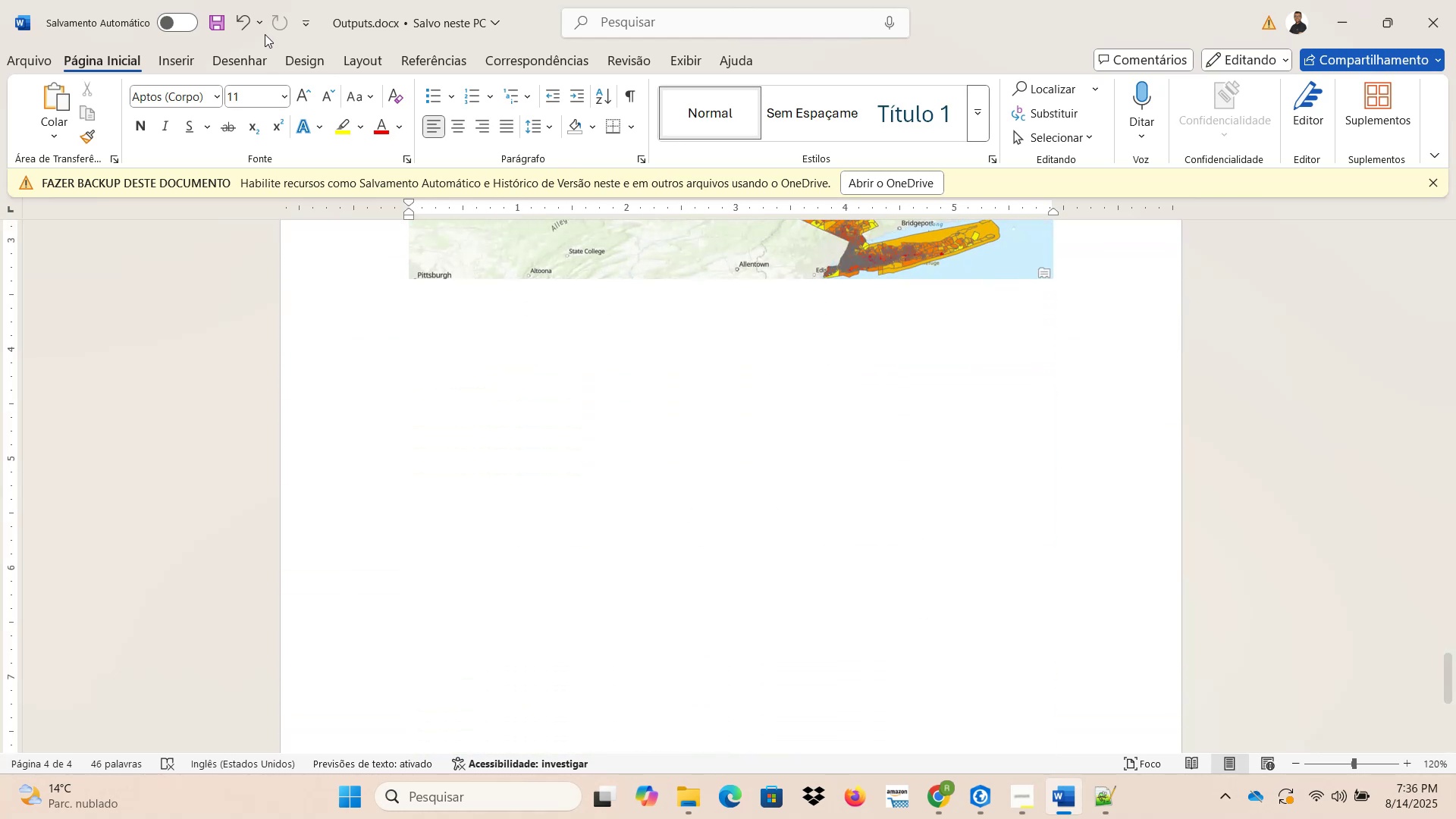 
left_click([223, 23])
 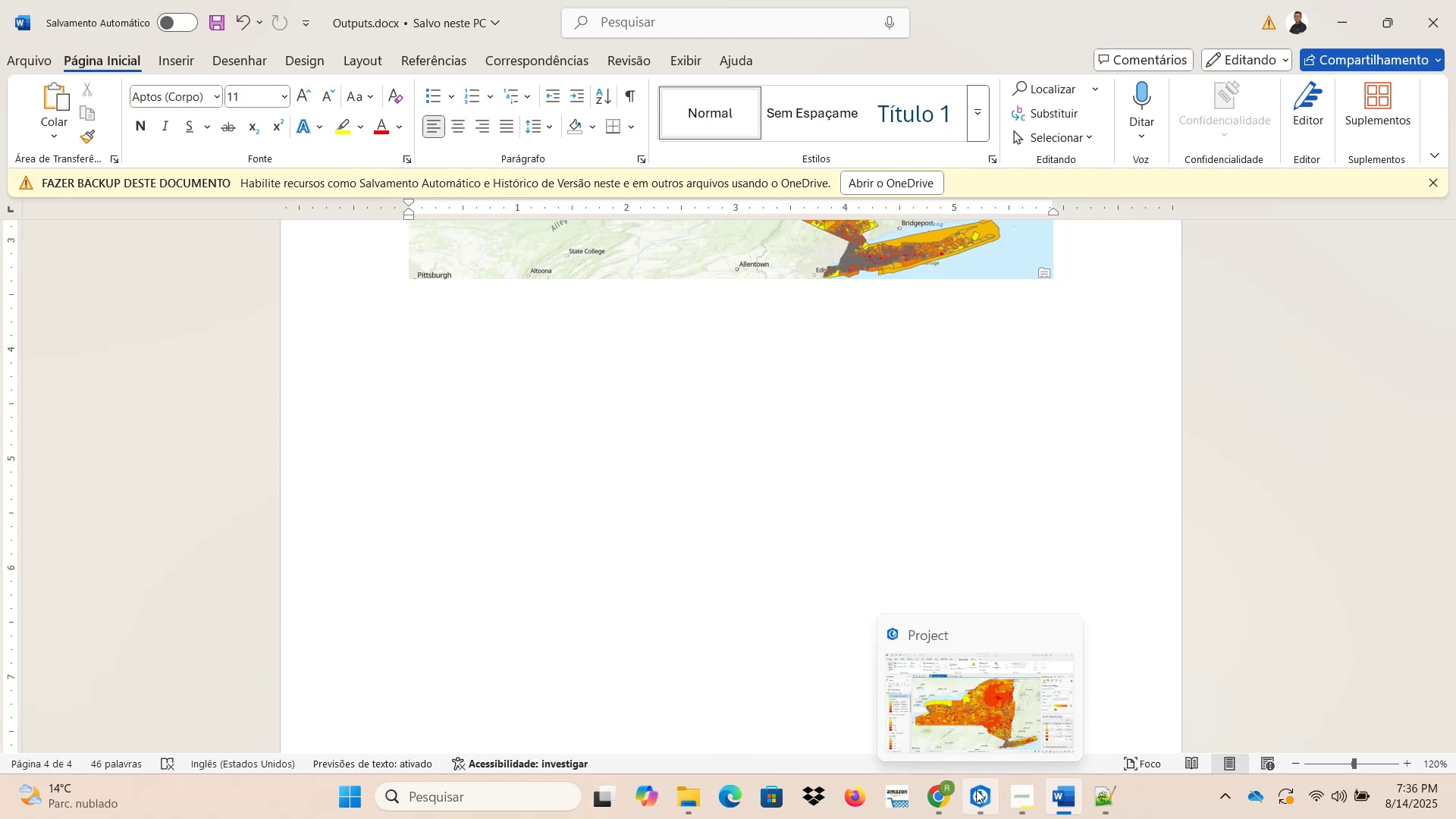 
left_click_drag(start_coordinate=[1445, 692], to_coordinate=[1395, 280])
 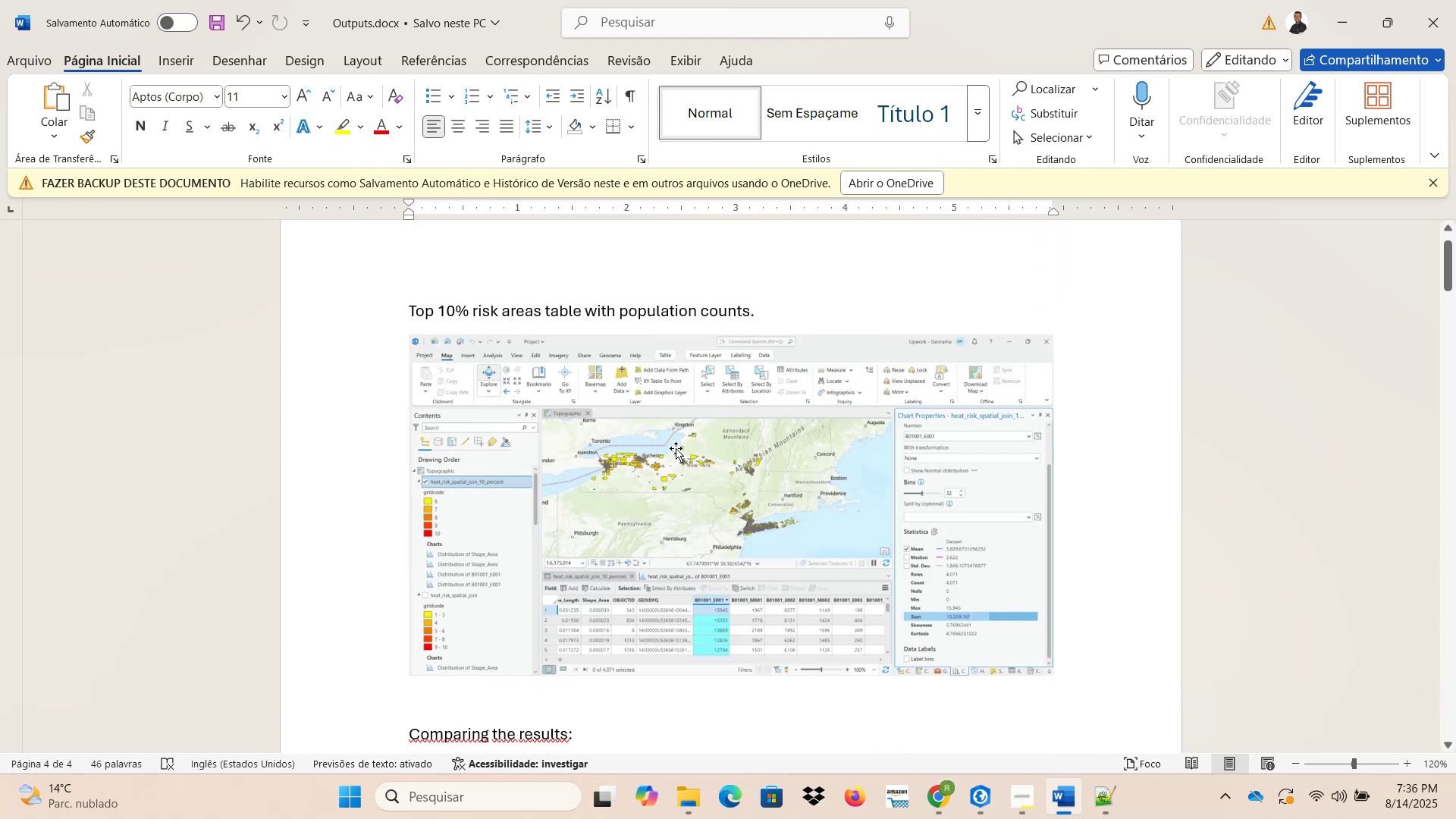 
hold_key(key=ControlLeft, duration=0.71)
scroll: coordinate [689, 500], scroll_direction: up, amount: 5.0
 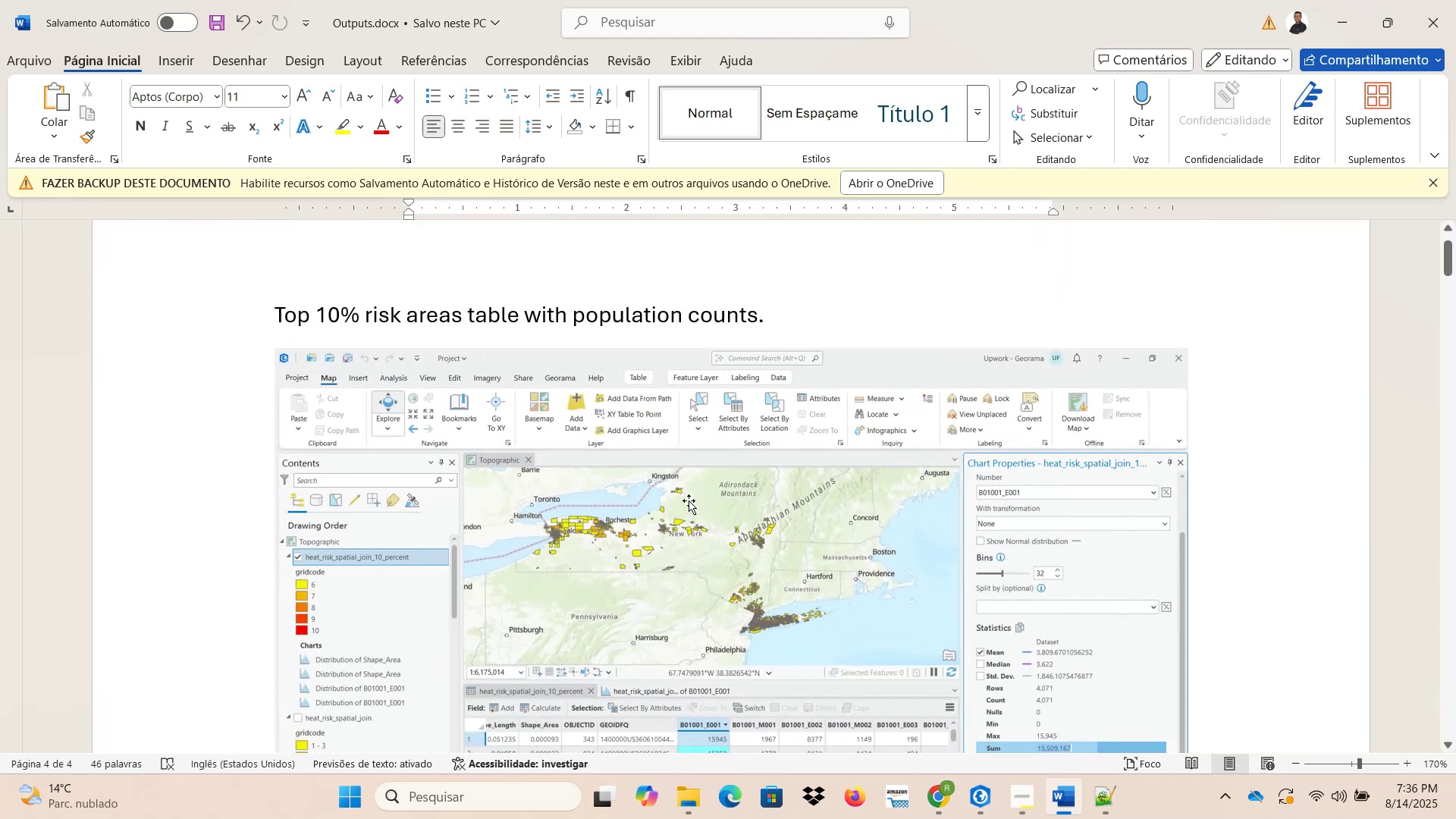 
scroll: coordinate [689, 500], scroll_direction: down, amount: 2.0
 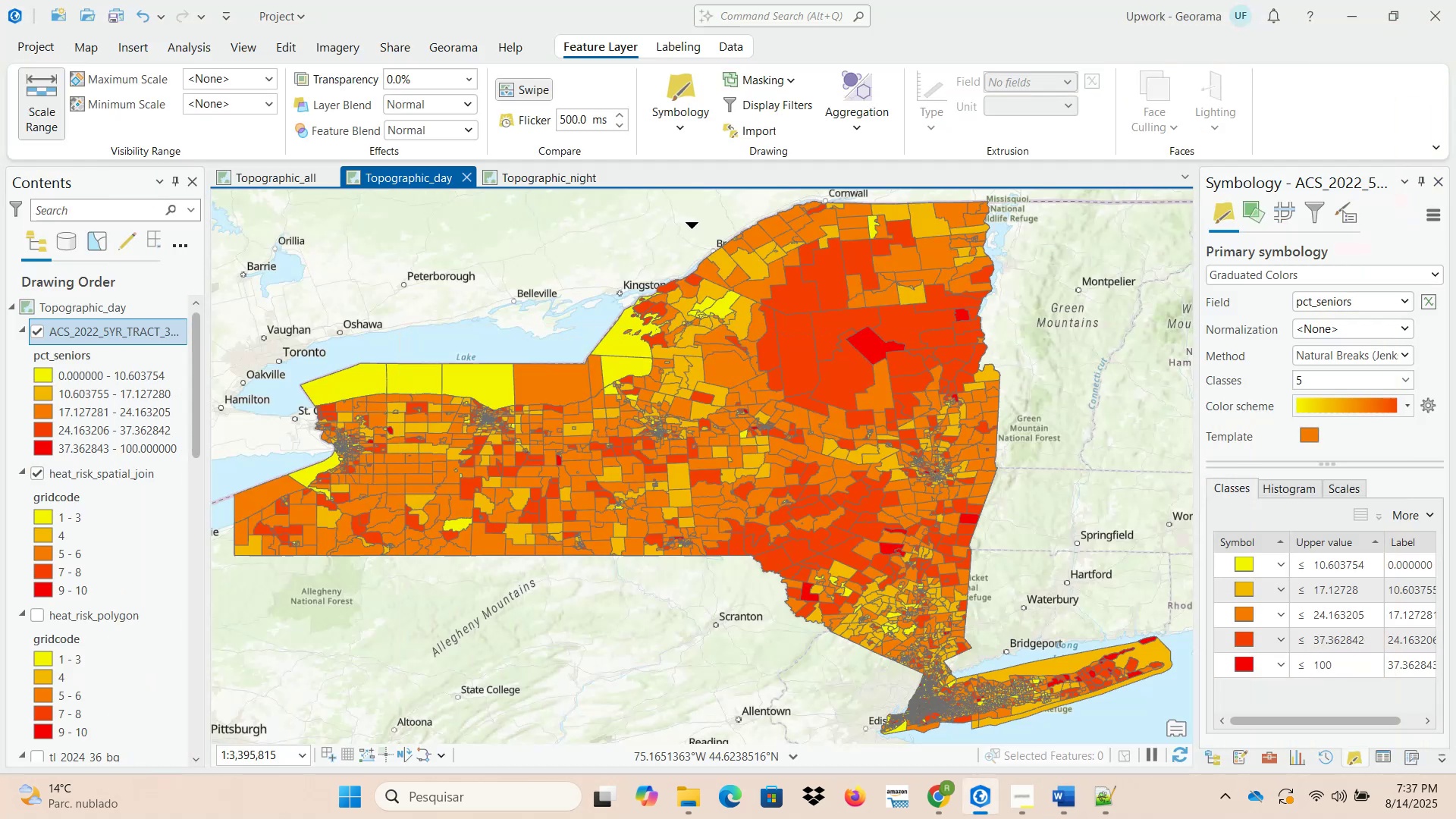 
wait(65.22)
 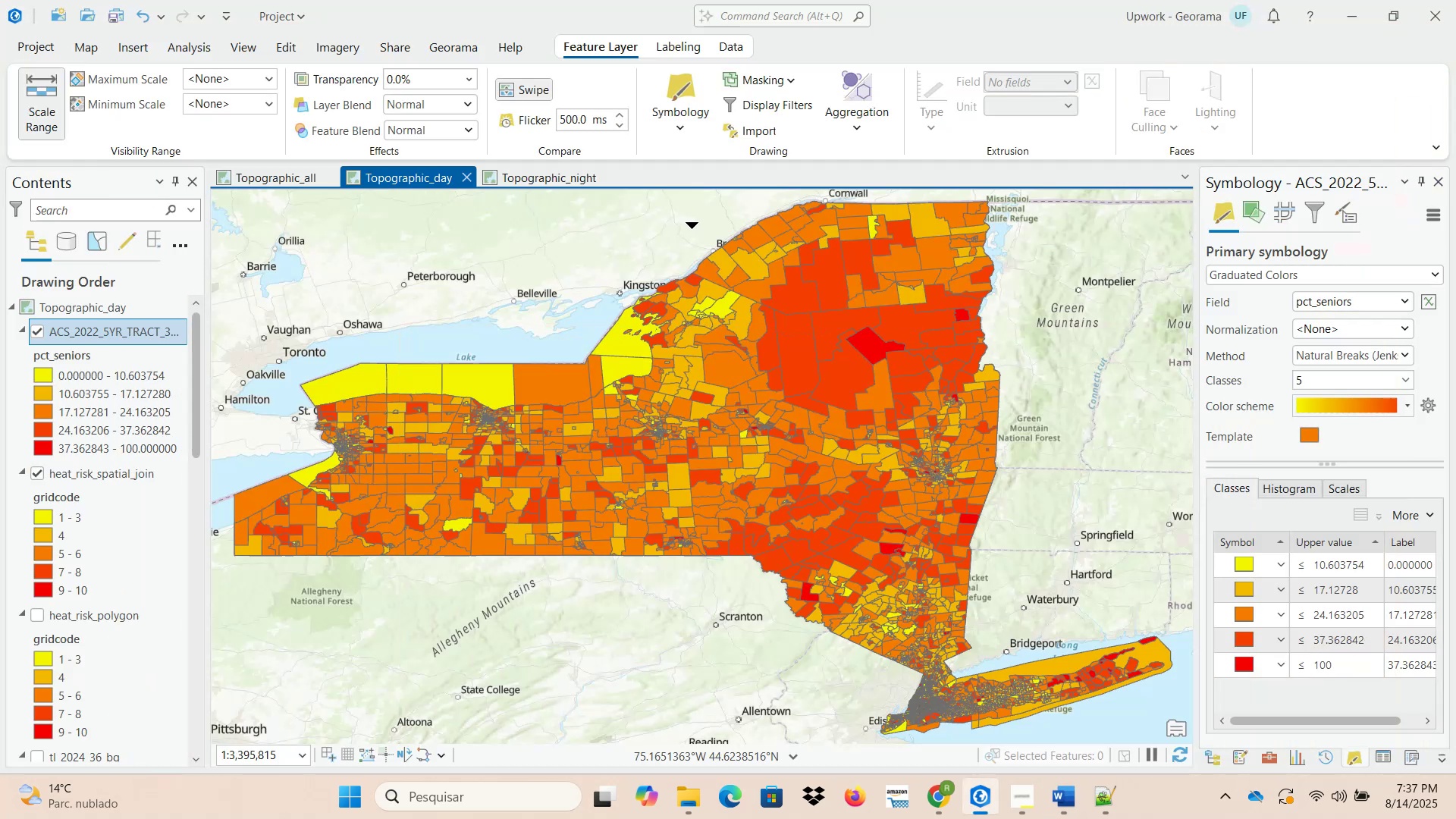 
left_click([943, 799])
 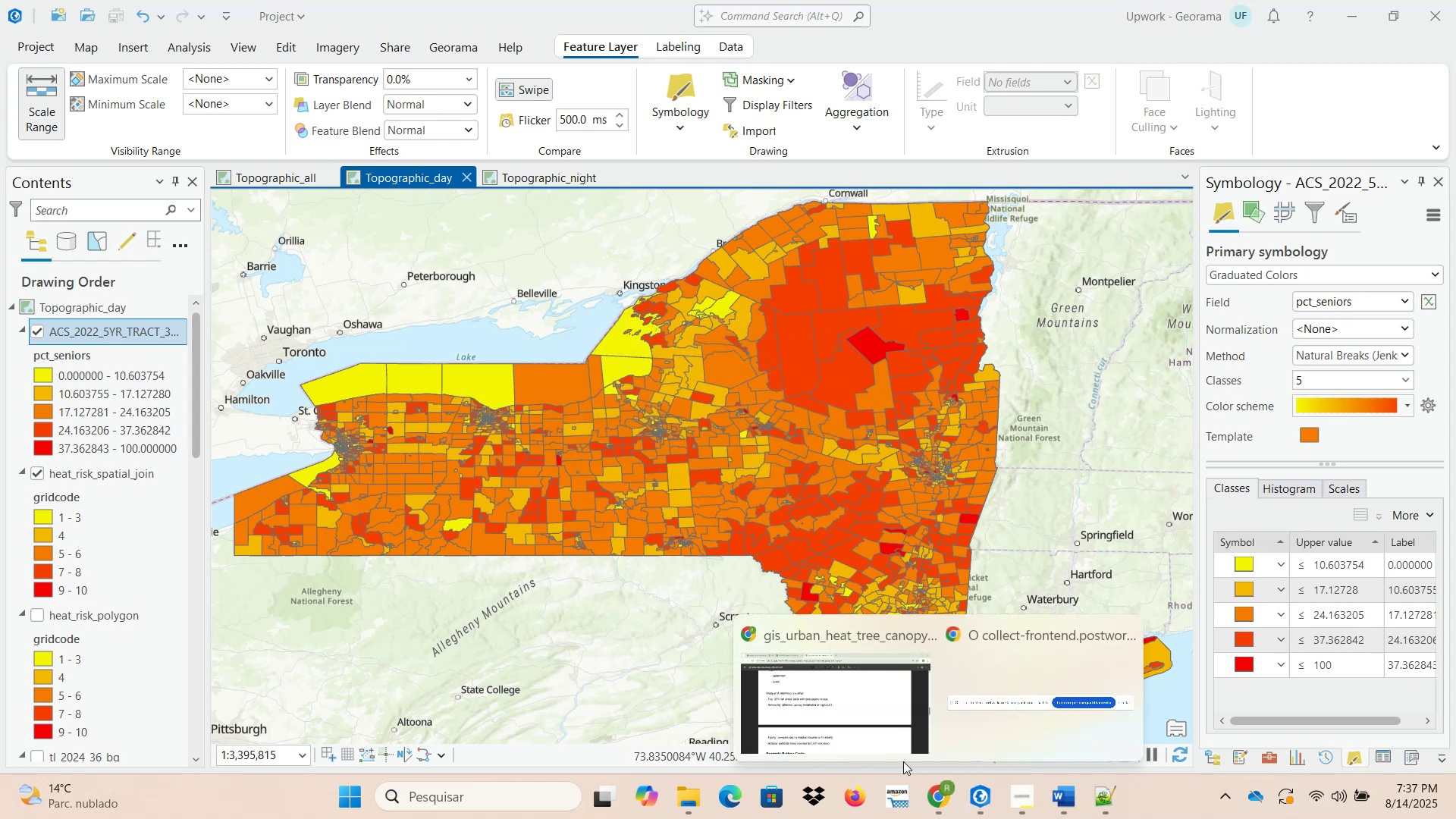 
left_click([864, 705])
 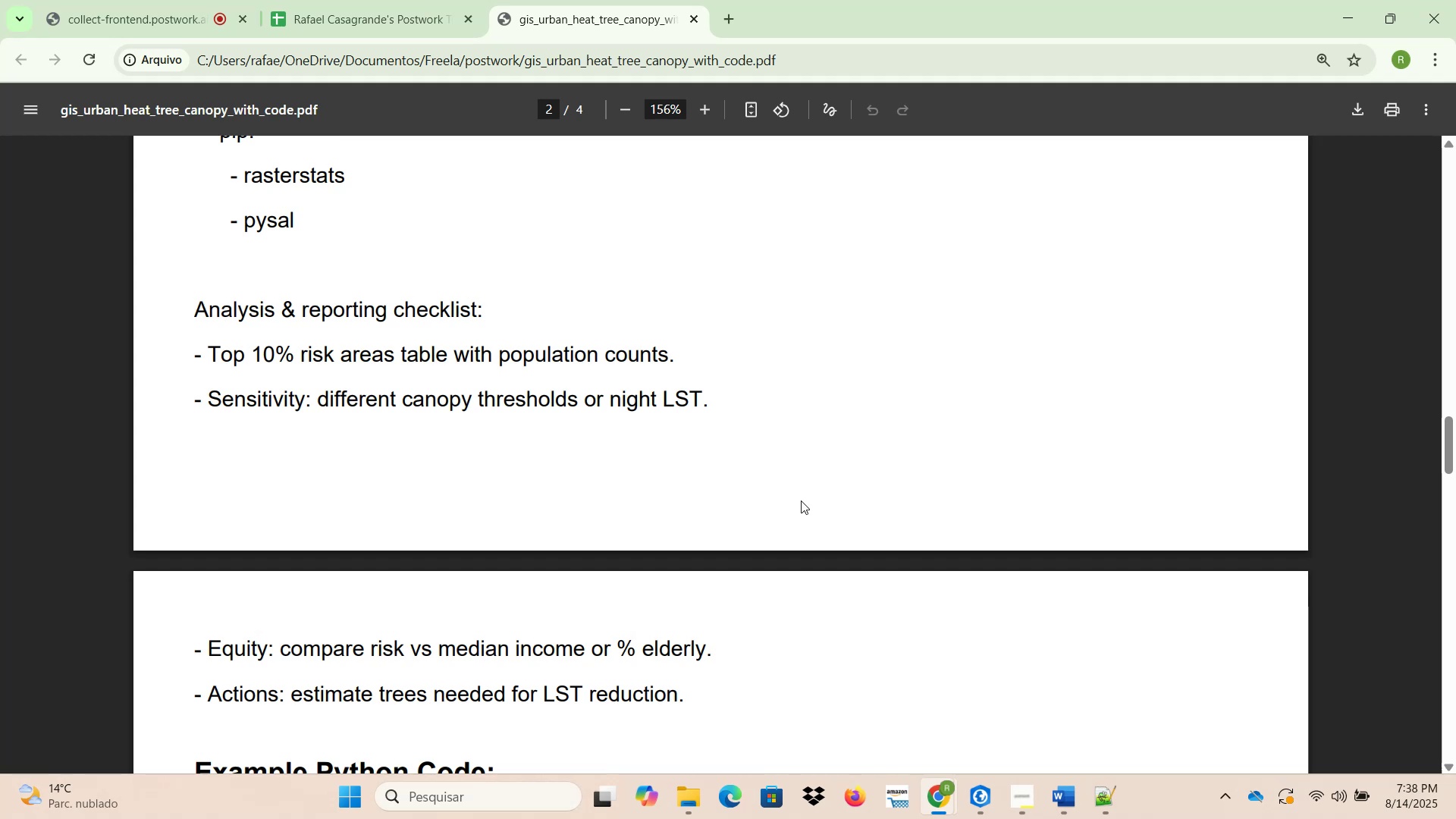 
wait(16.54)
 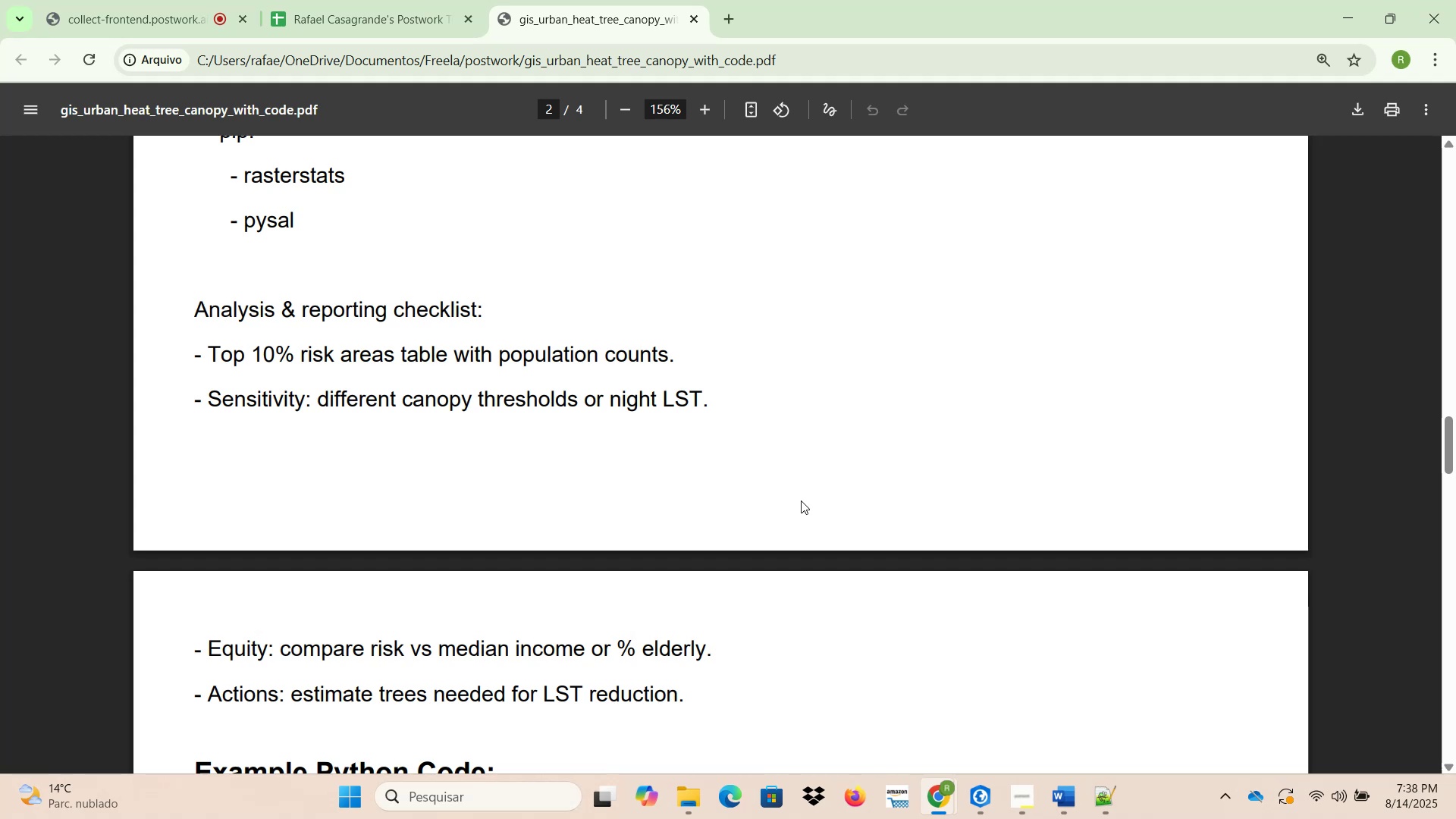 
left_click_drag(start_coordinate=[322, 393], to_coordinate=[571, 419])
 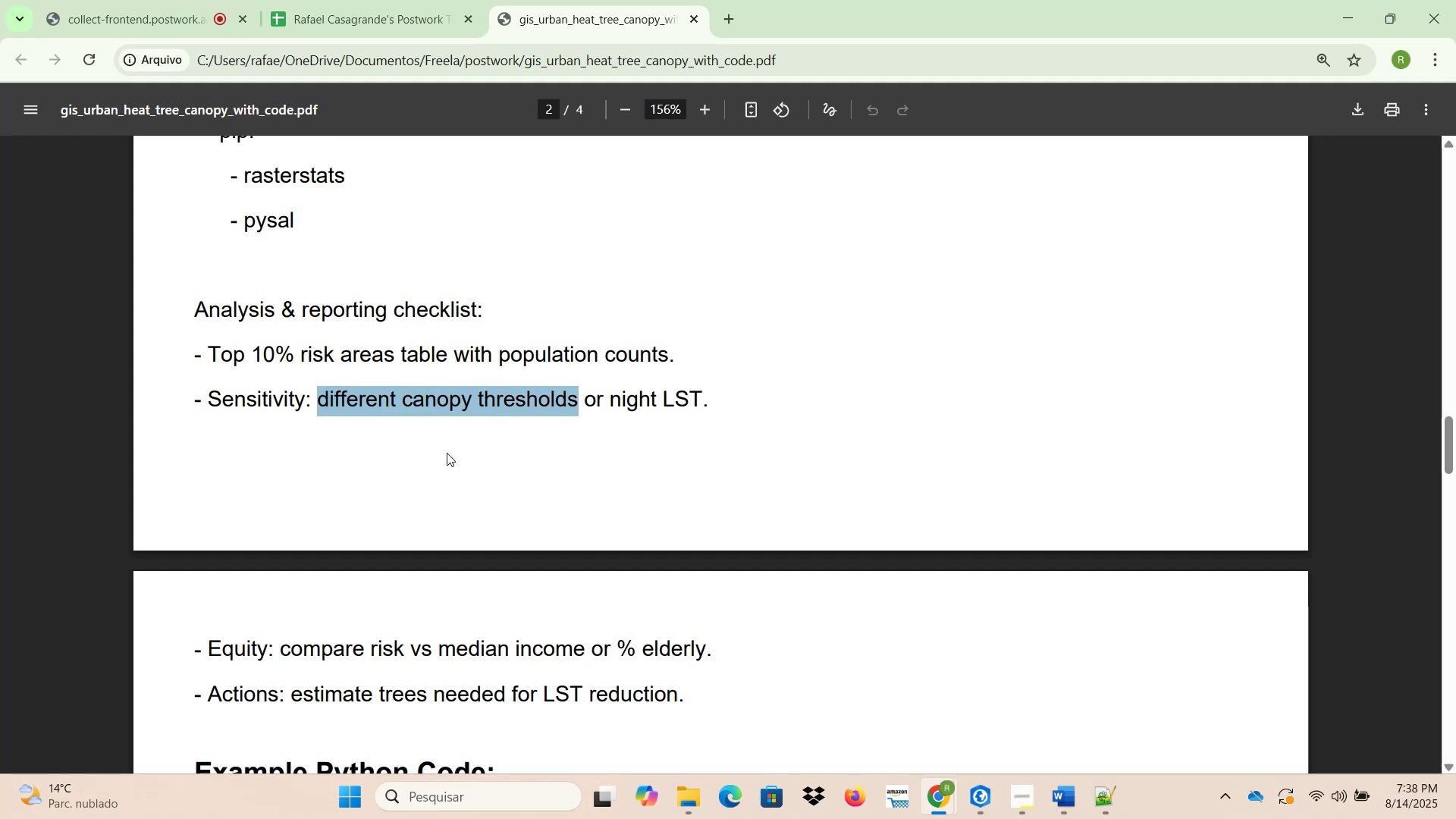 
wait(11.35)
 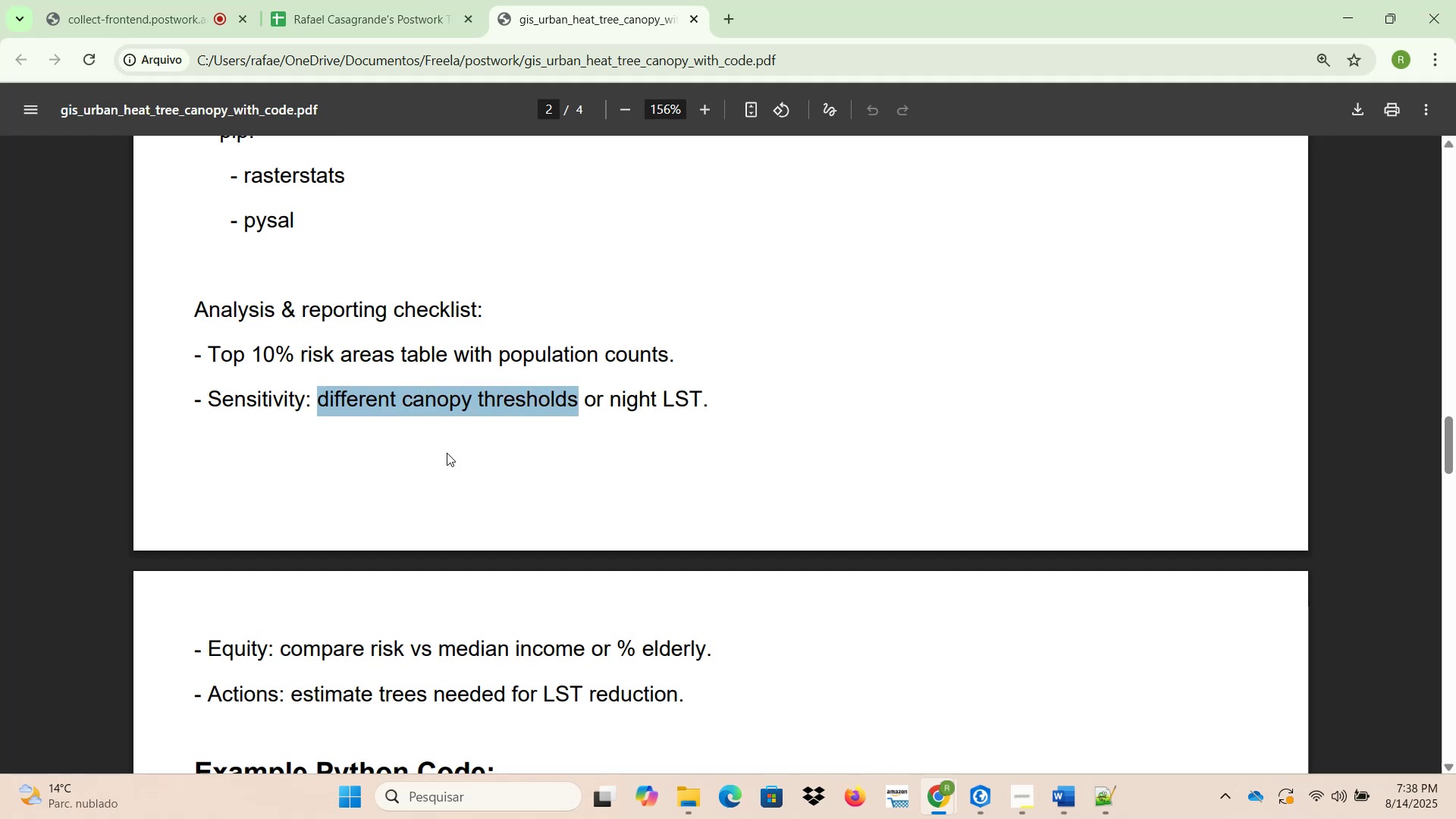 
left_click([1106, 805])
 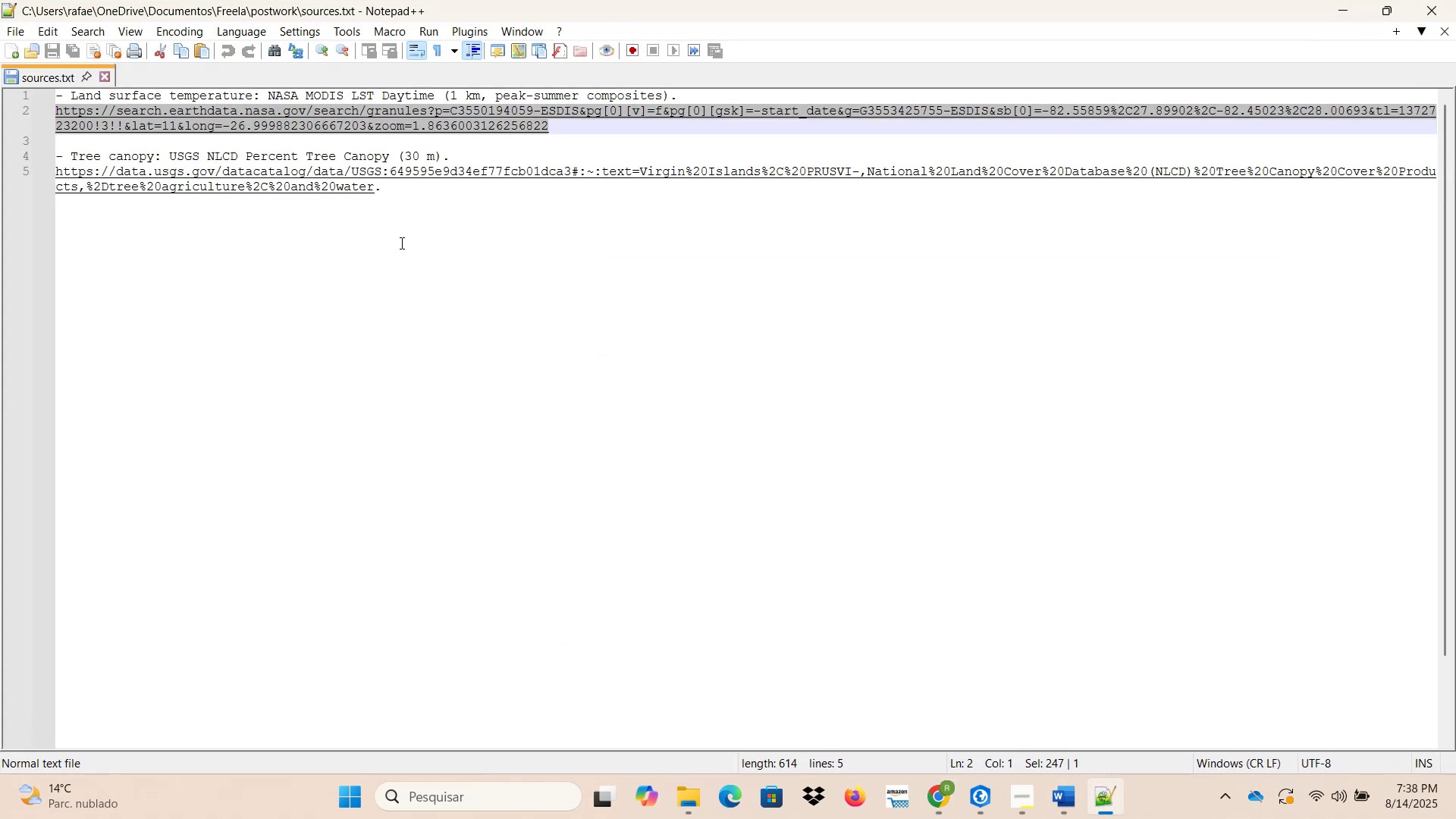 
left_click([400, 212])
 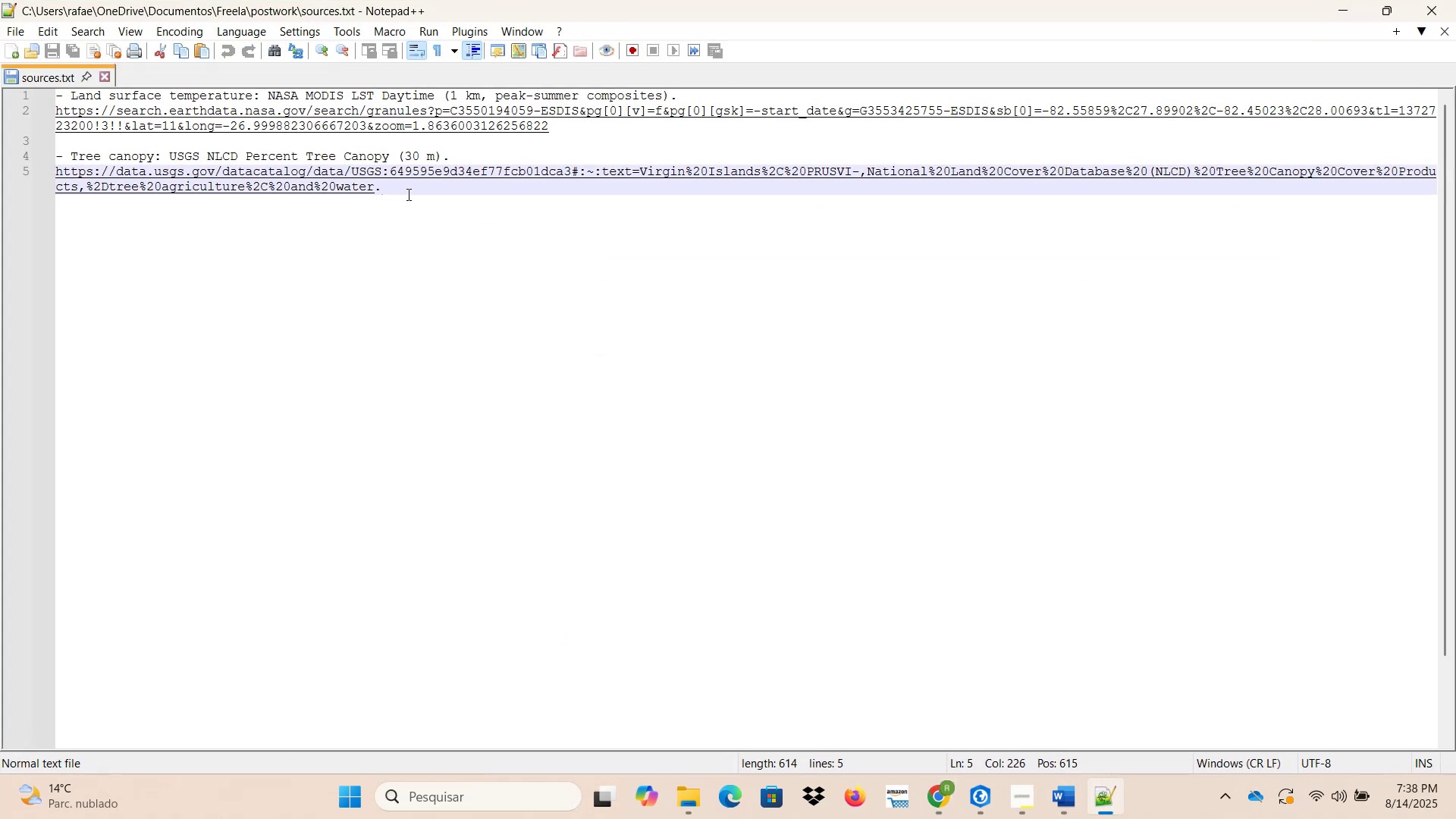 
left_click_drag(start_coordinate=[411, 188], to_coordinate=[0, 176])
 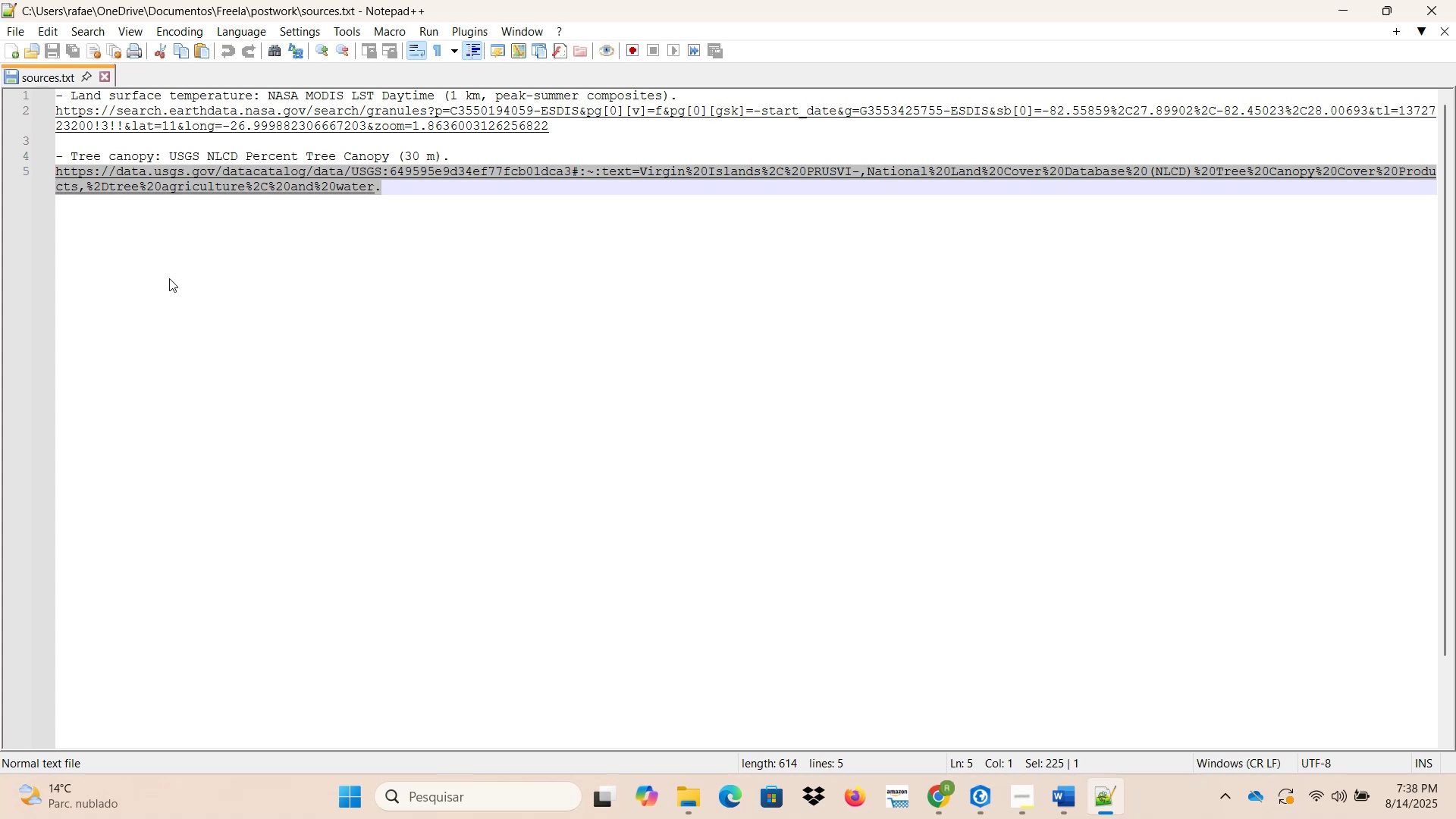 
key(Control+ControlLeft)
 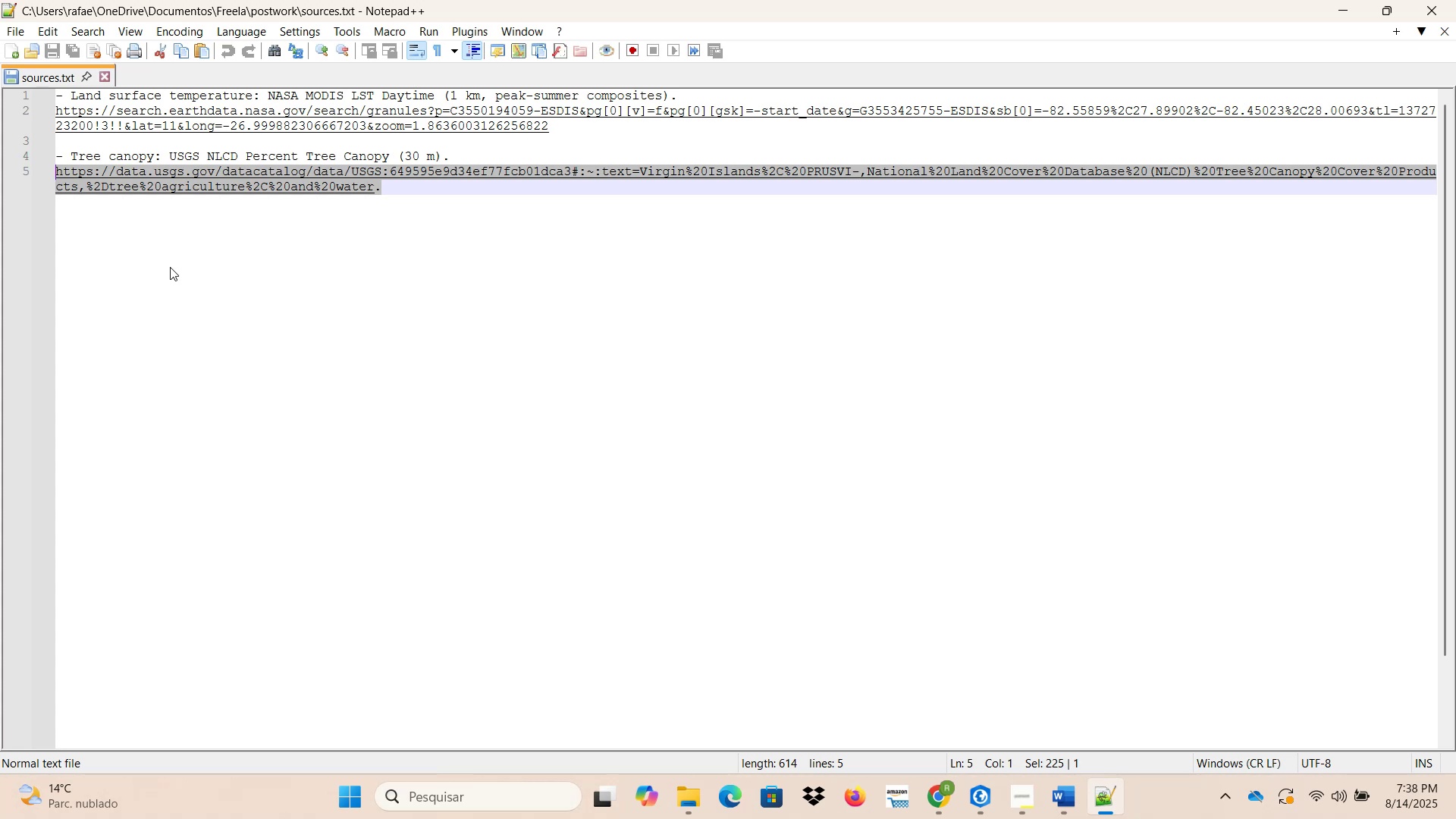 
key(Control+C)
 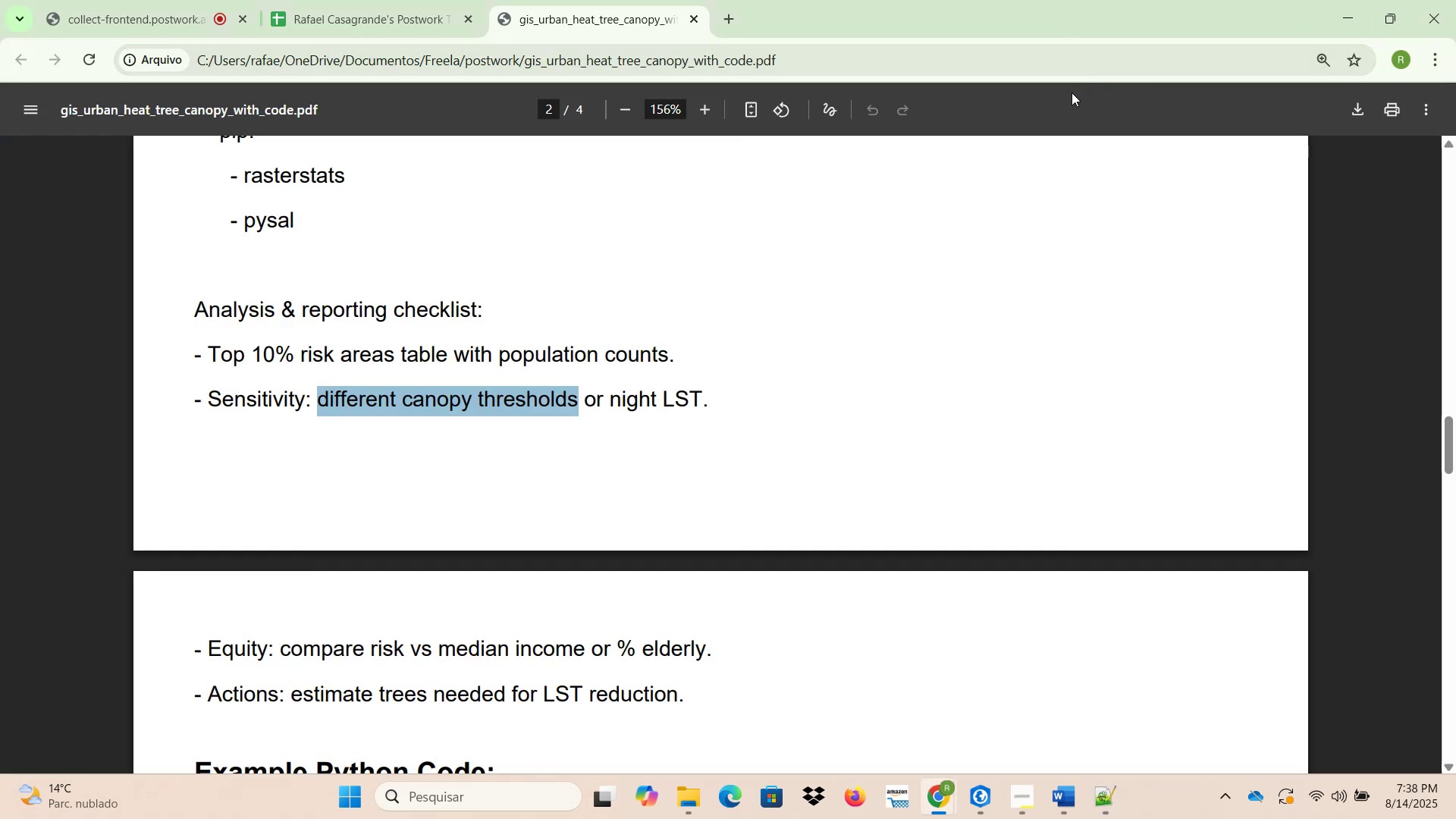 
wait(8.72)
 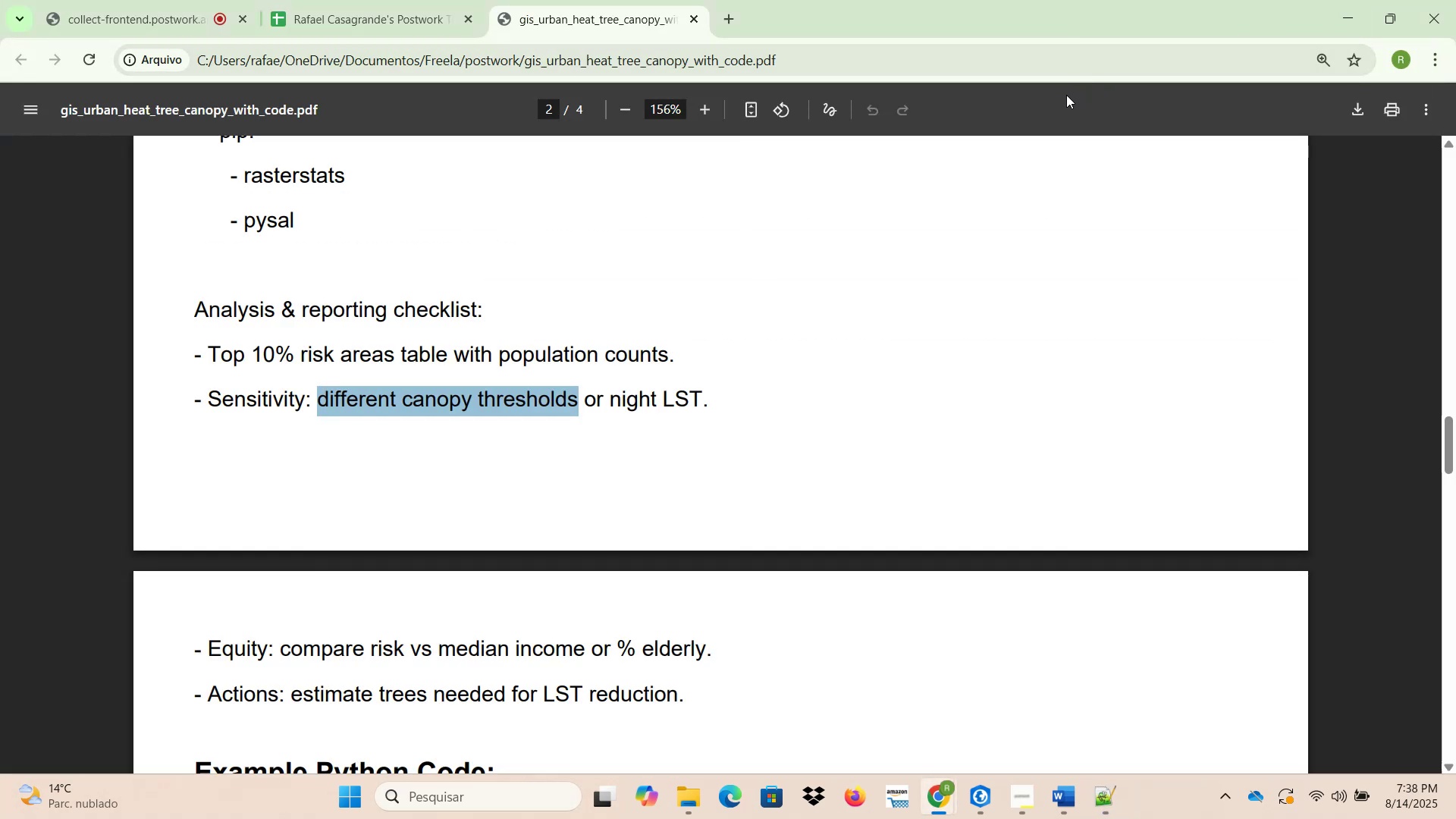 
key(Control+V)
 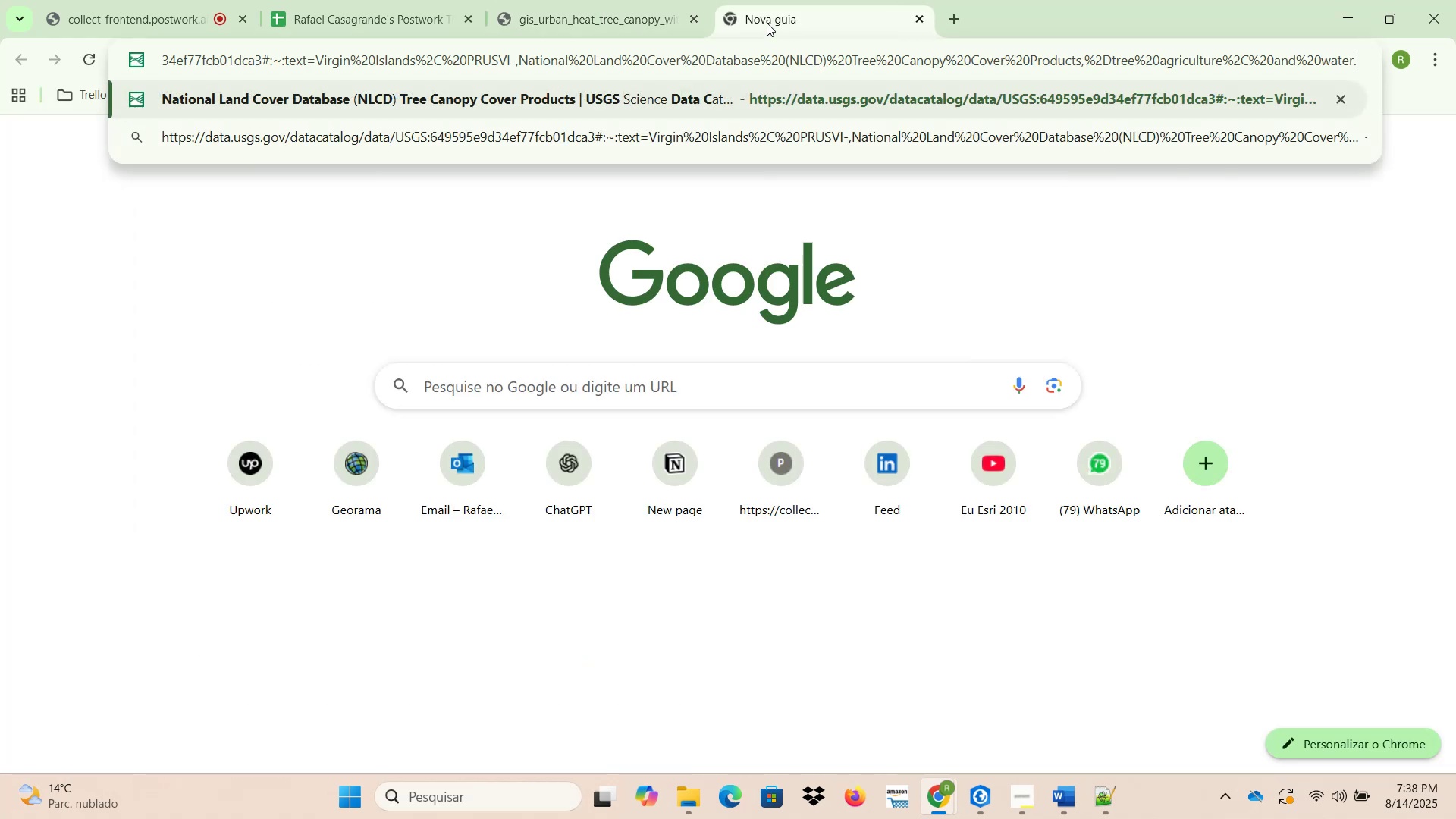 
key(NumpadEnter)
 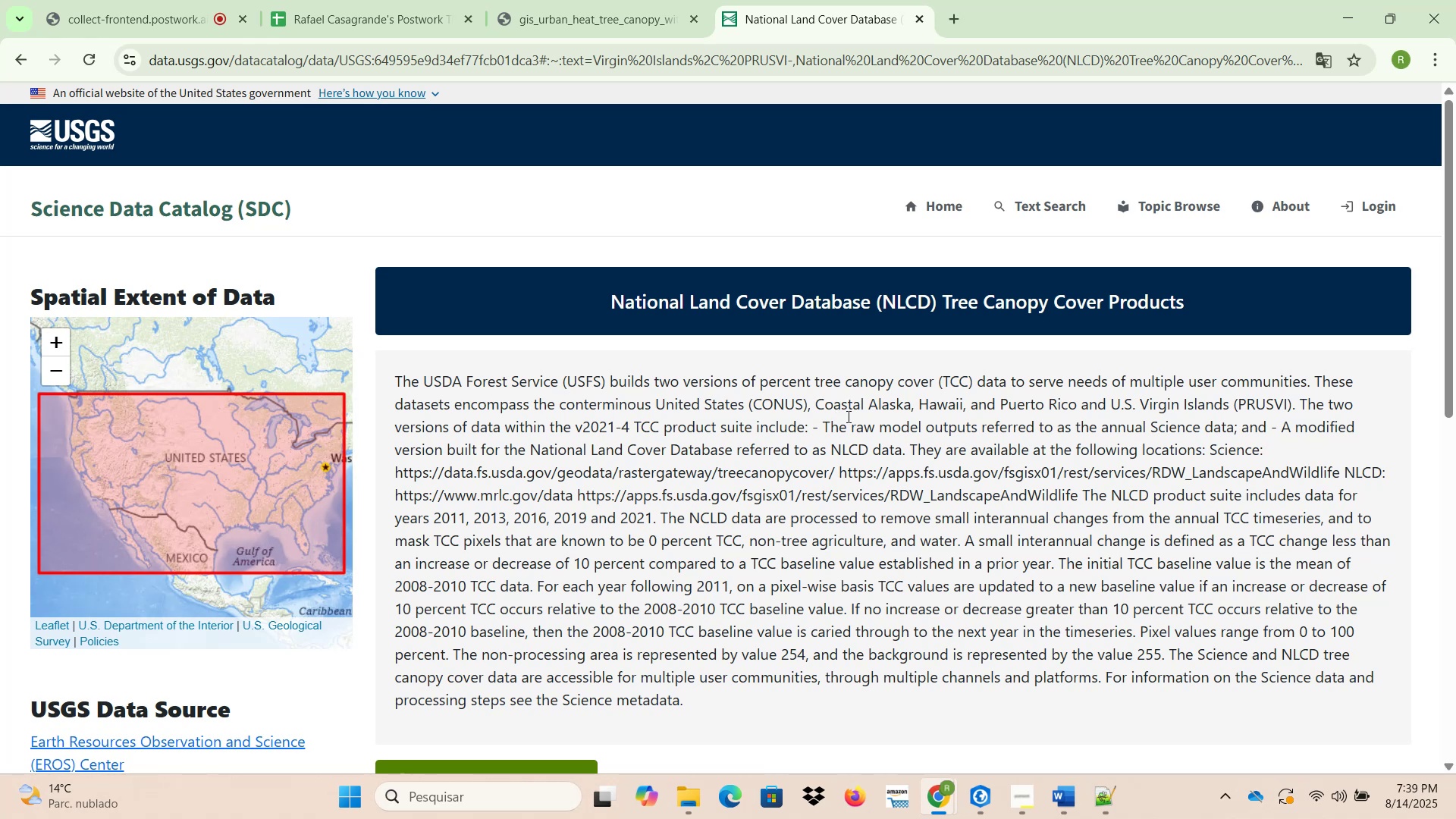 
wait(29.93)
 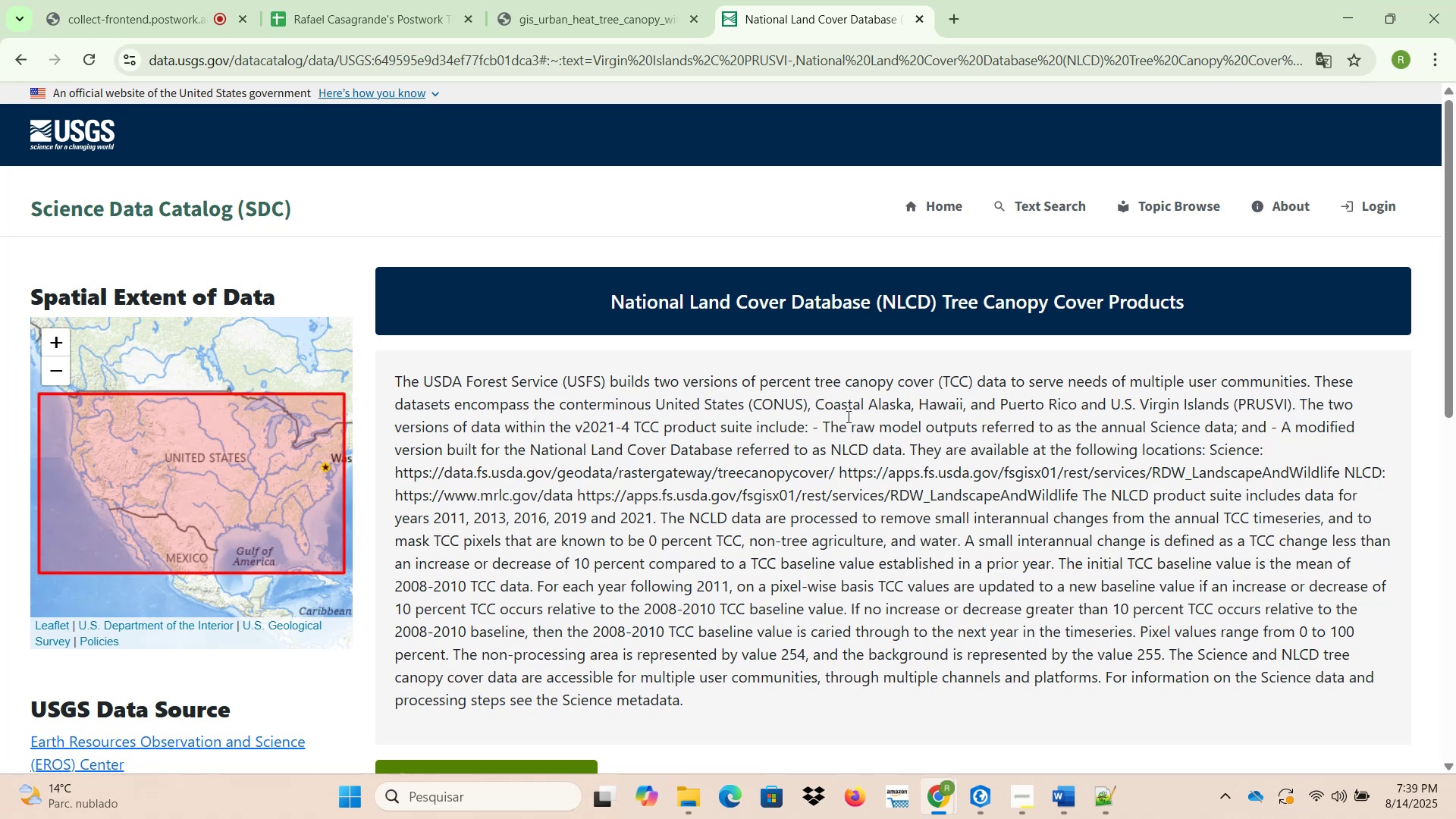 
scroll: coordinate [849, 433], scroll_direction: down, amount: 7.0
 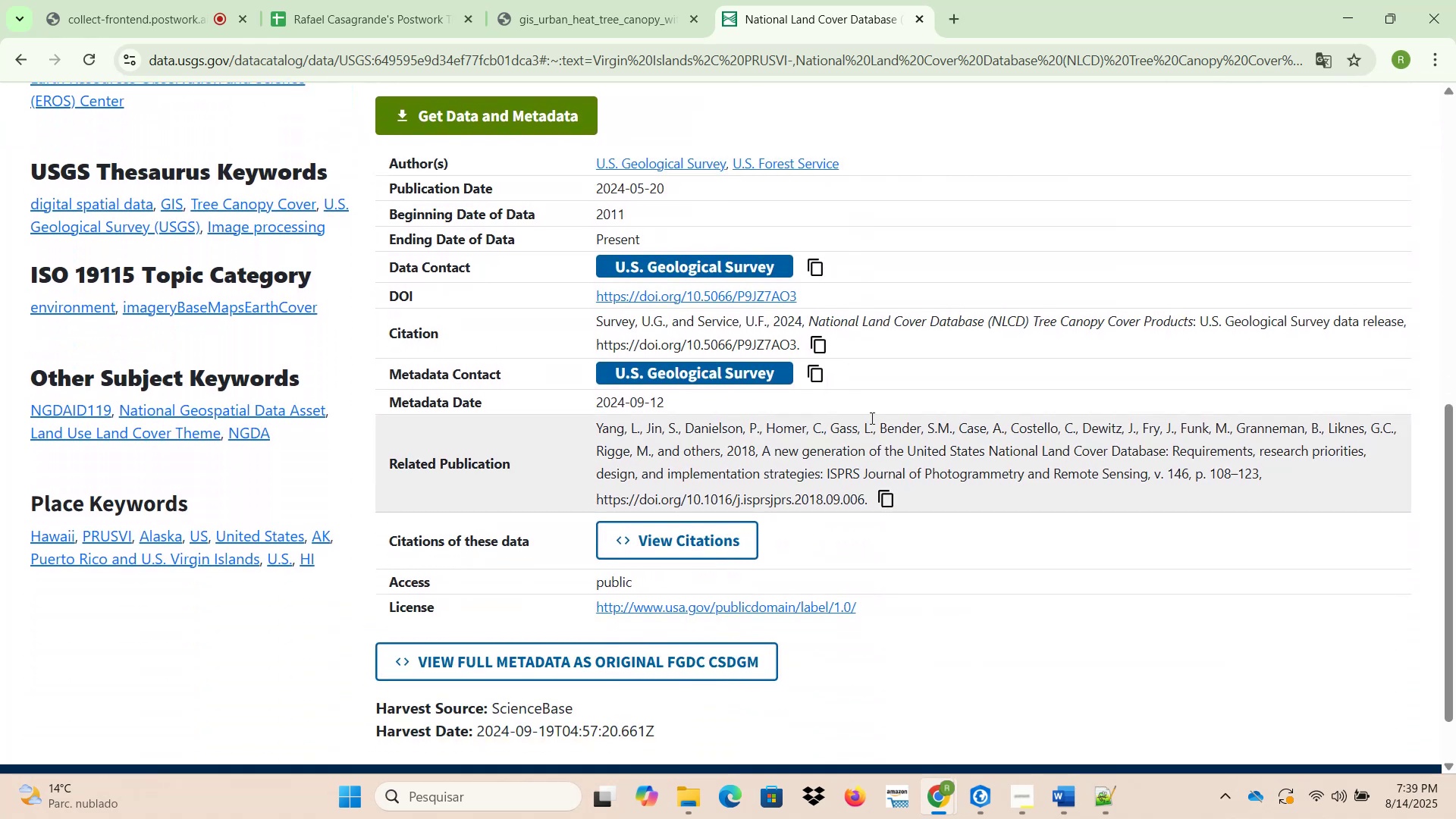 
wait(6.29)
 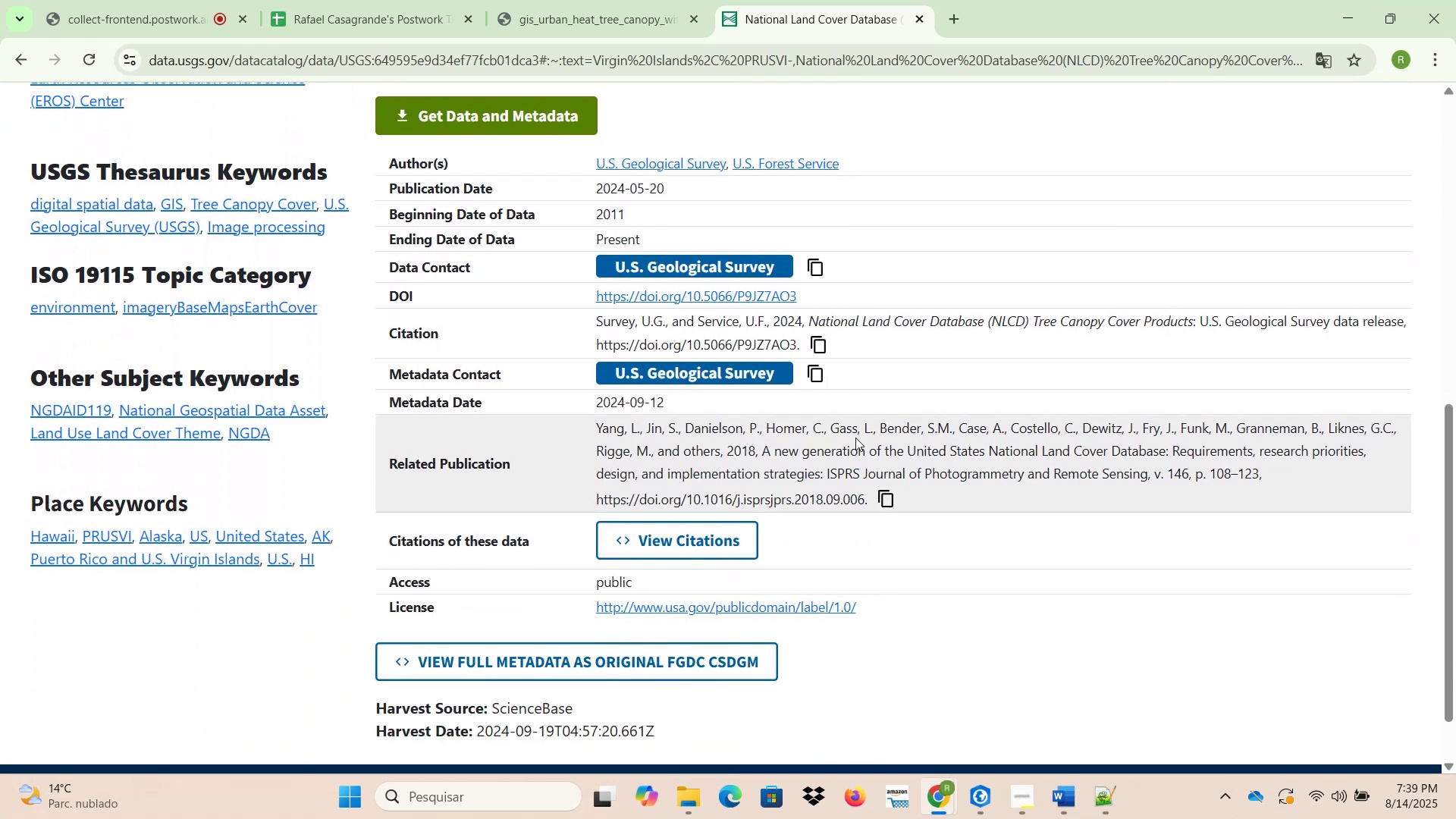 
scroll: coordinate [870, 426], scroll_direction: up, amount: 2.0
 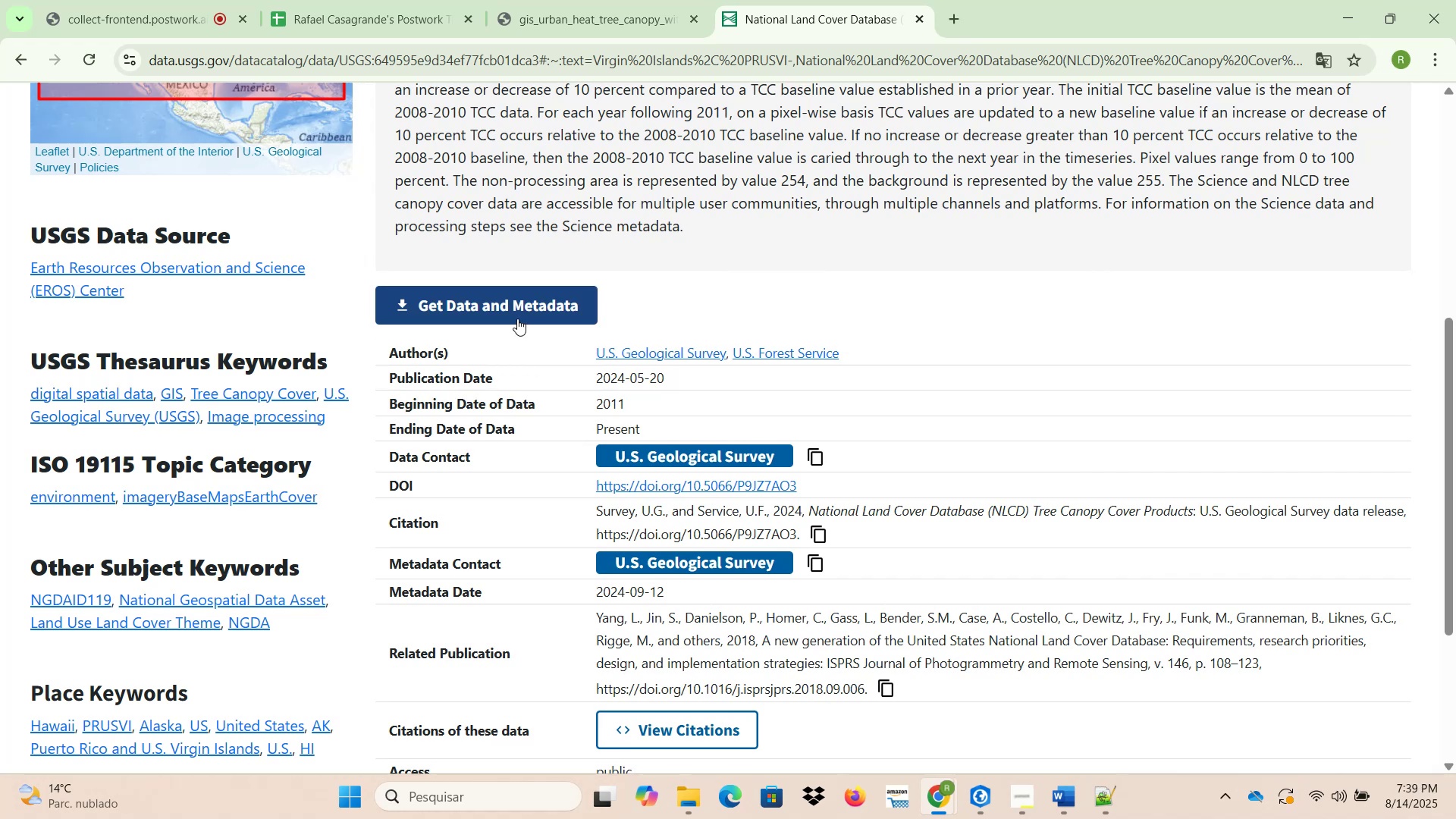 
left_click([517, 307])
 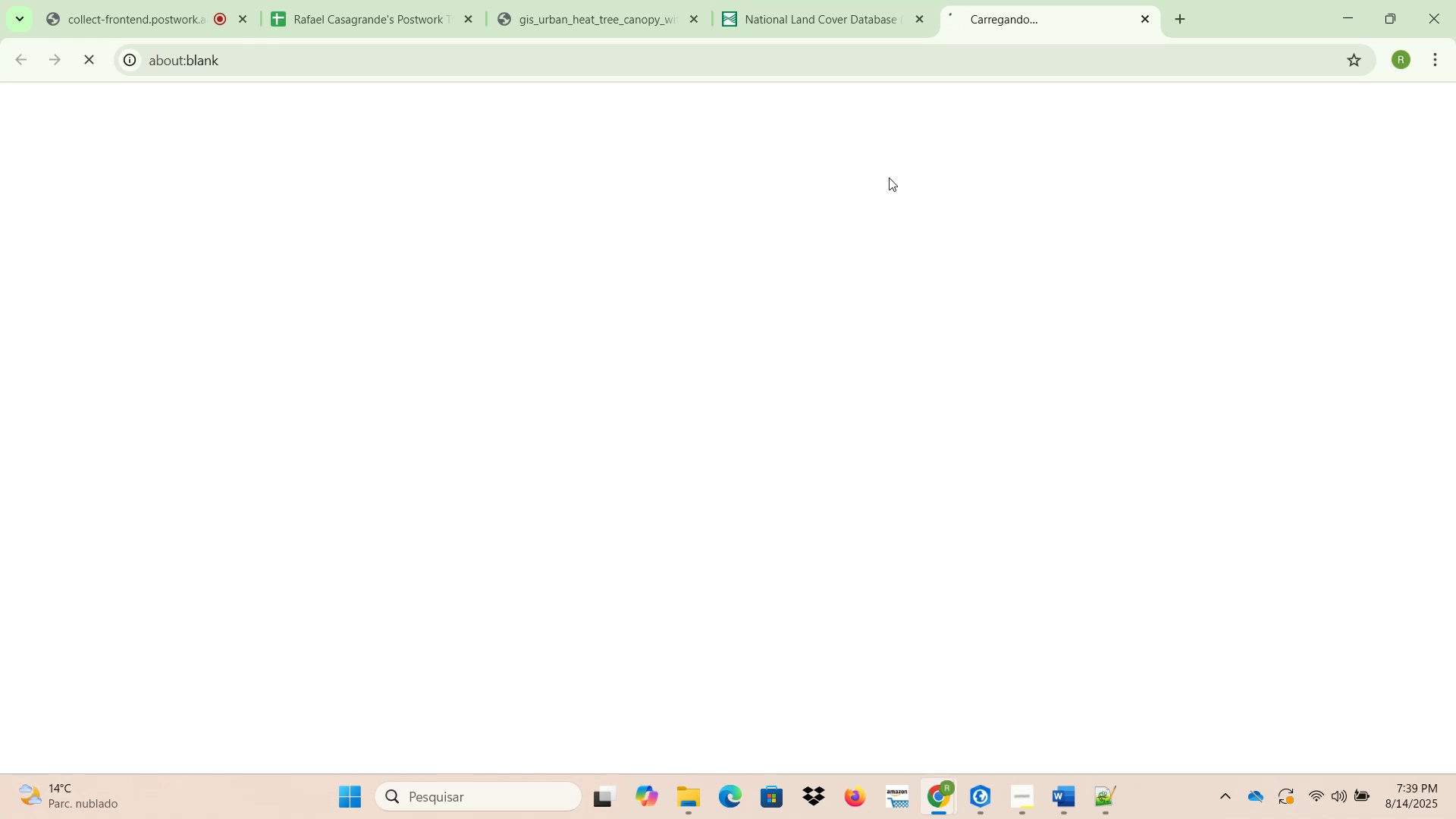 
wait(22.64)
 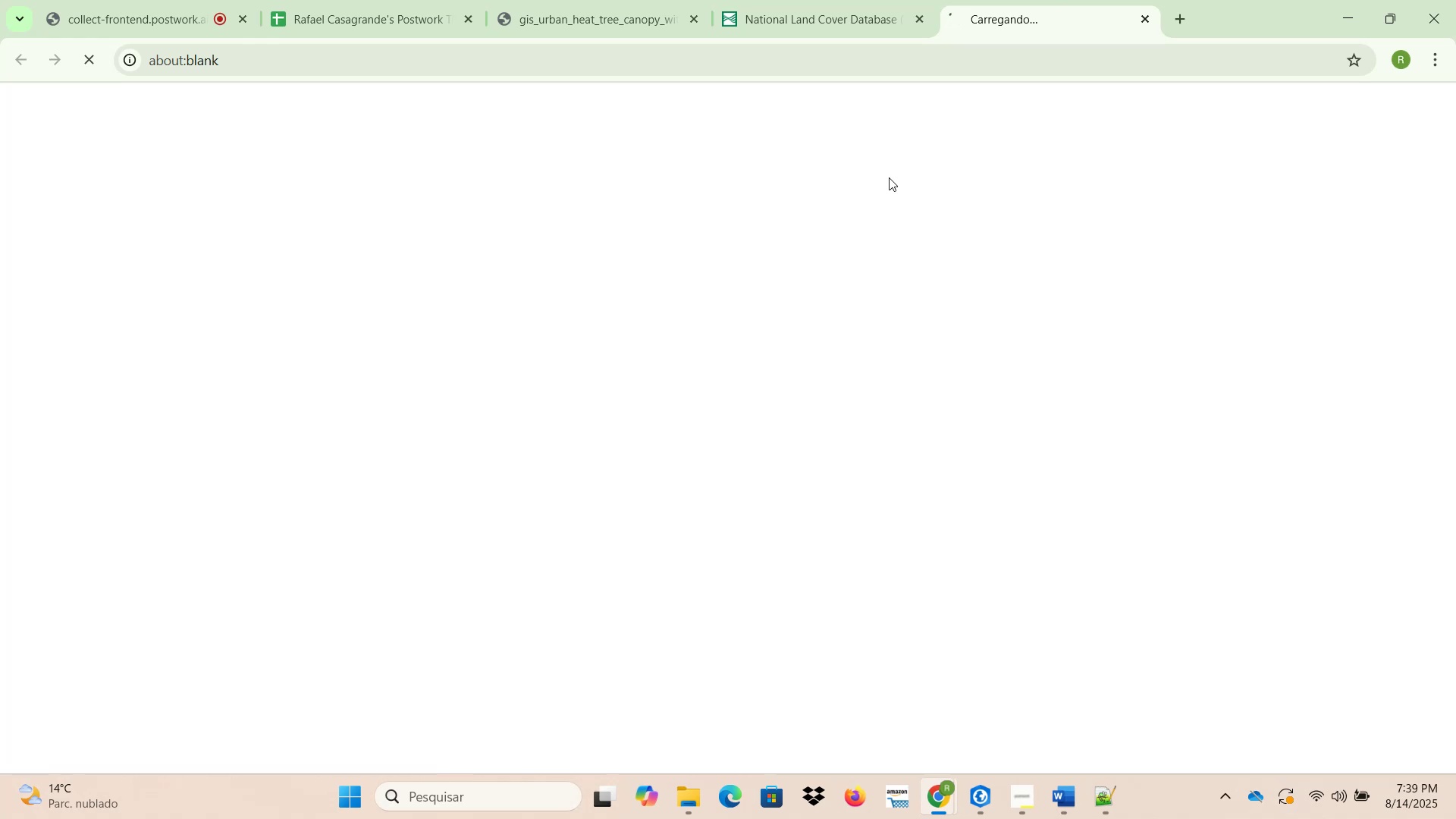 
left_click([359, 59])
 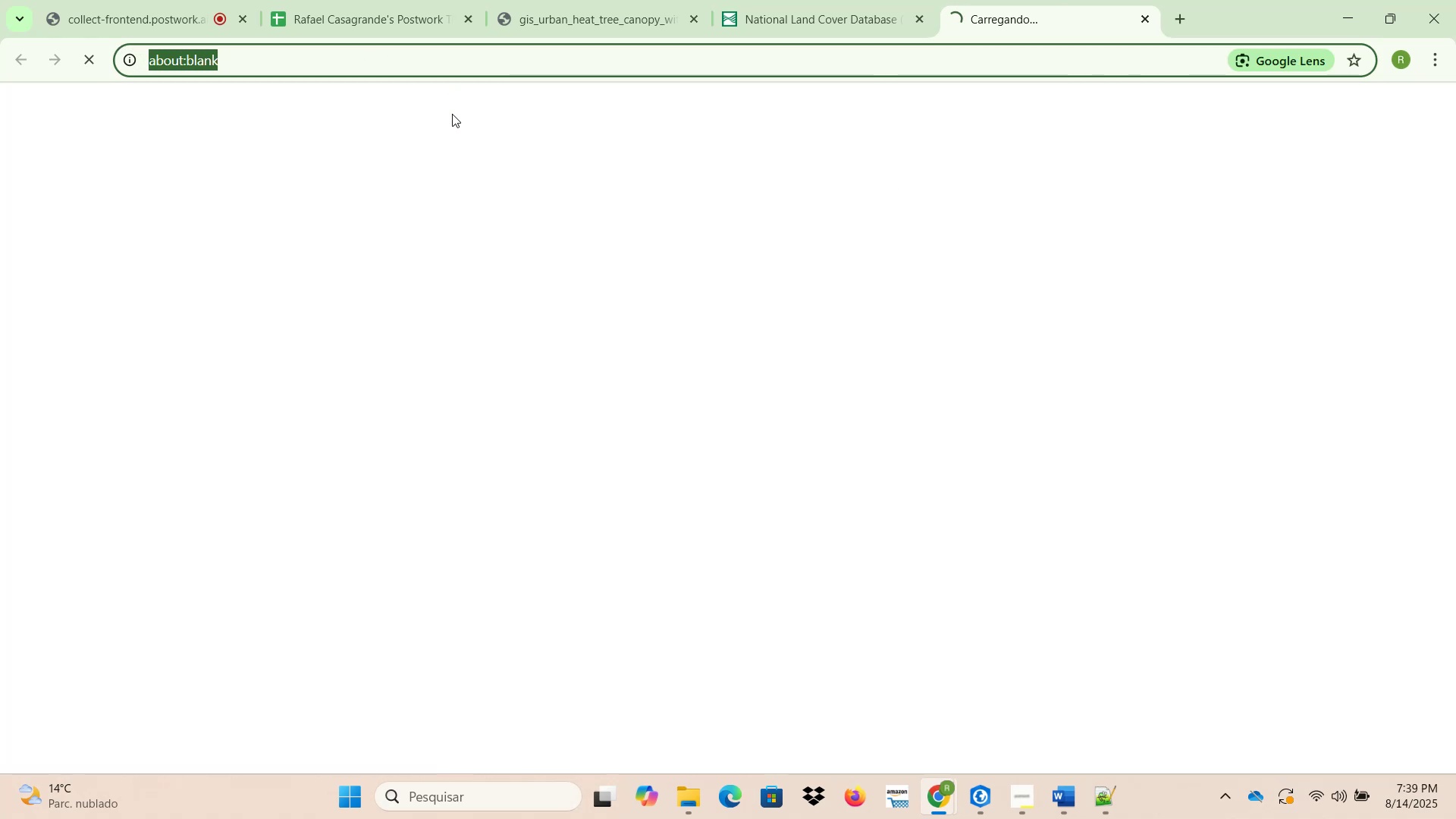 
wait(6.92)
 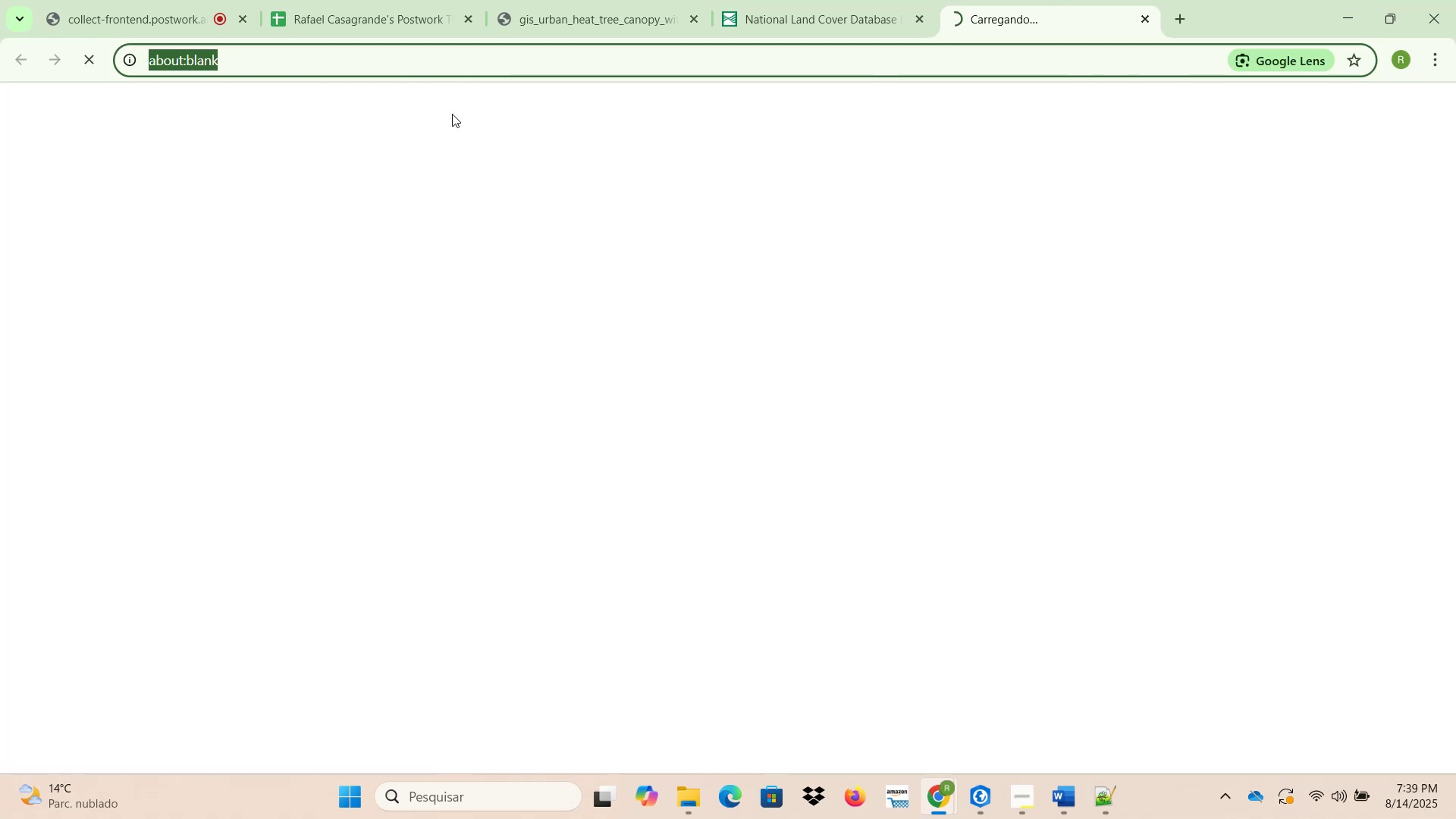 
left_click([140, 14])
 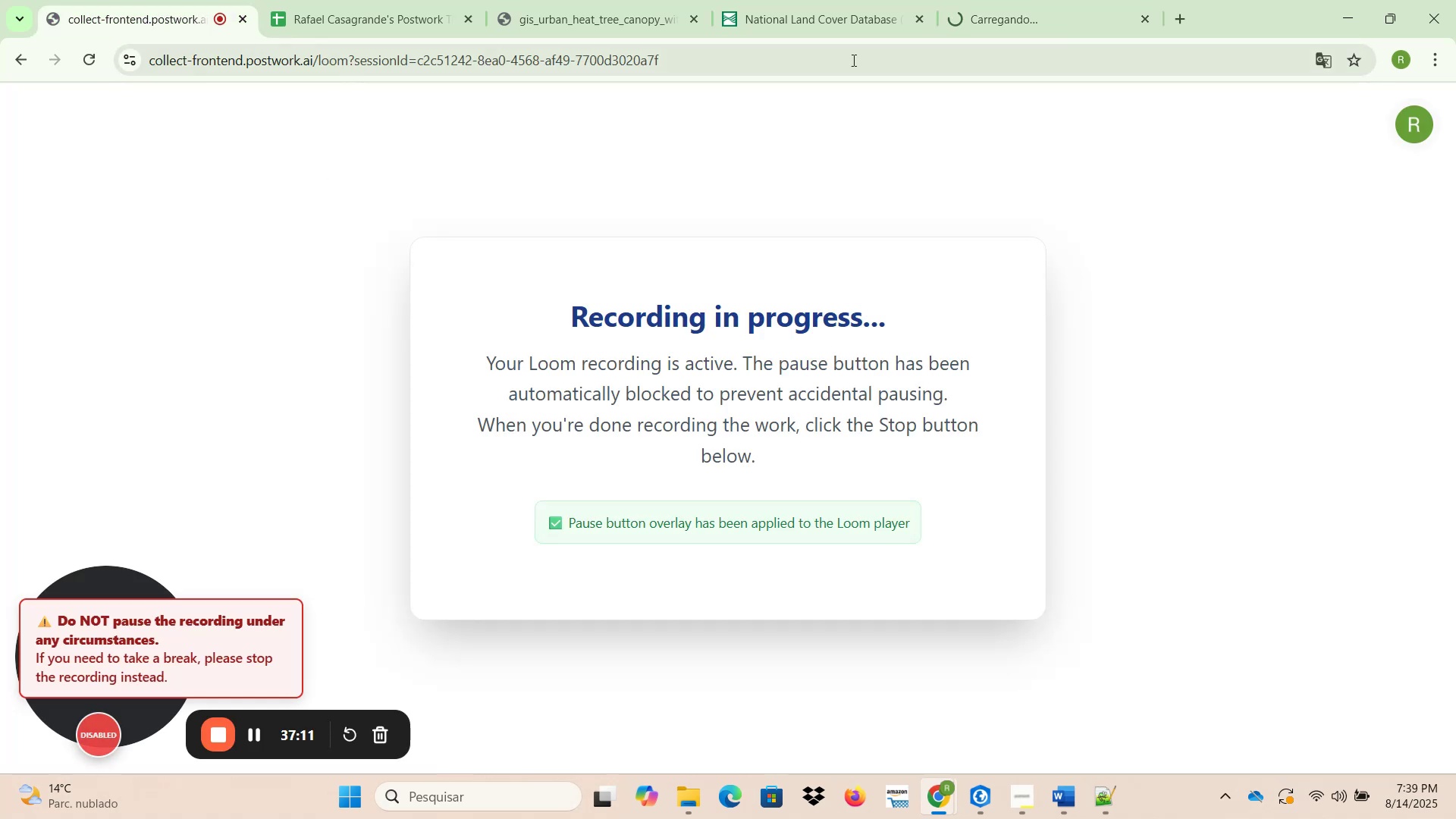 
left_click([1000, 25])
 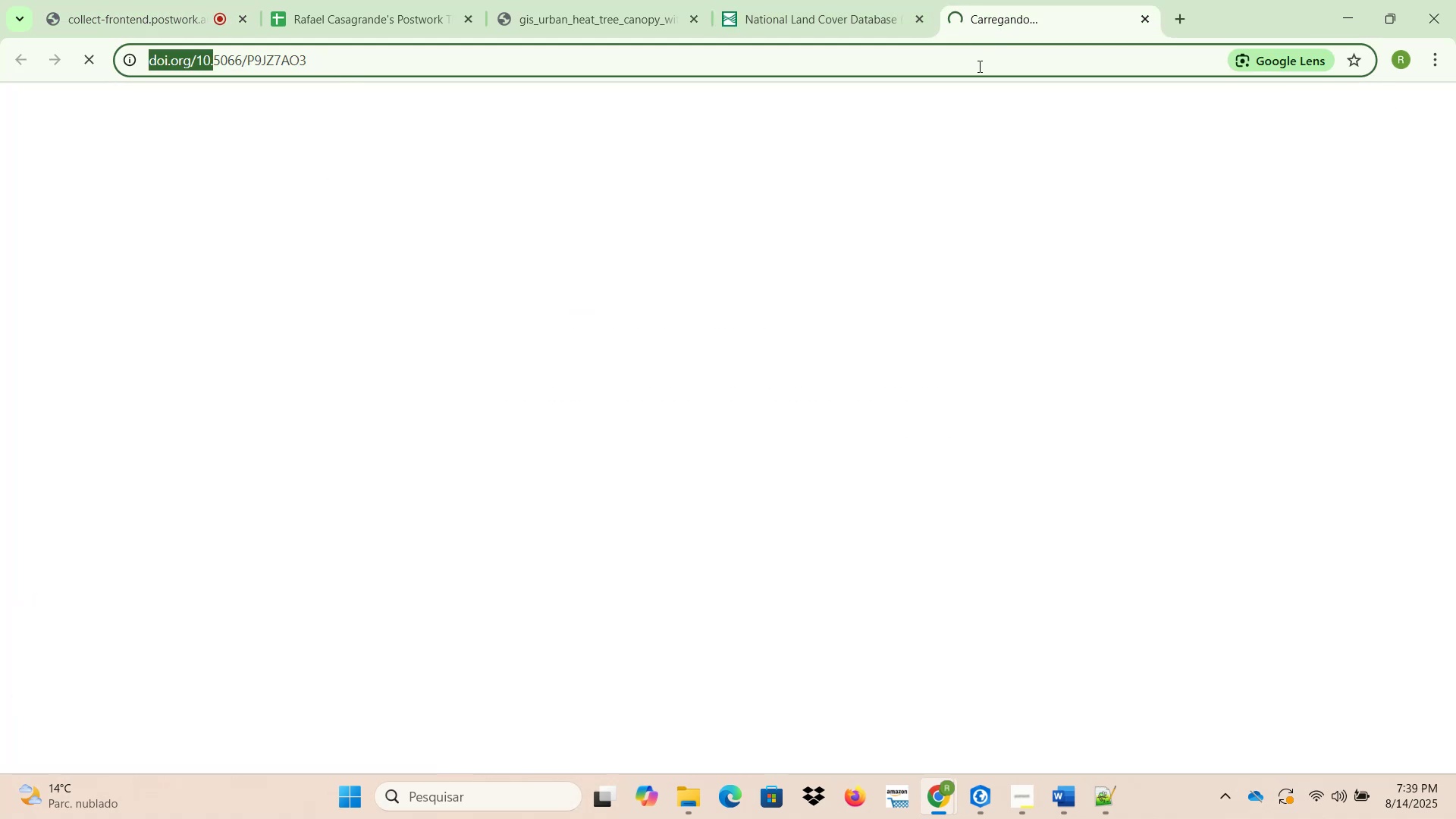 
left_click([978, 66])
 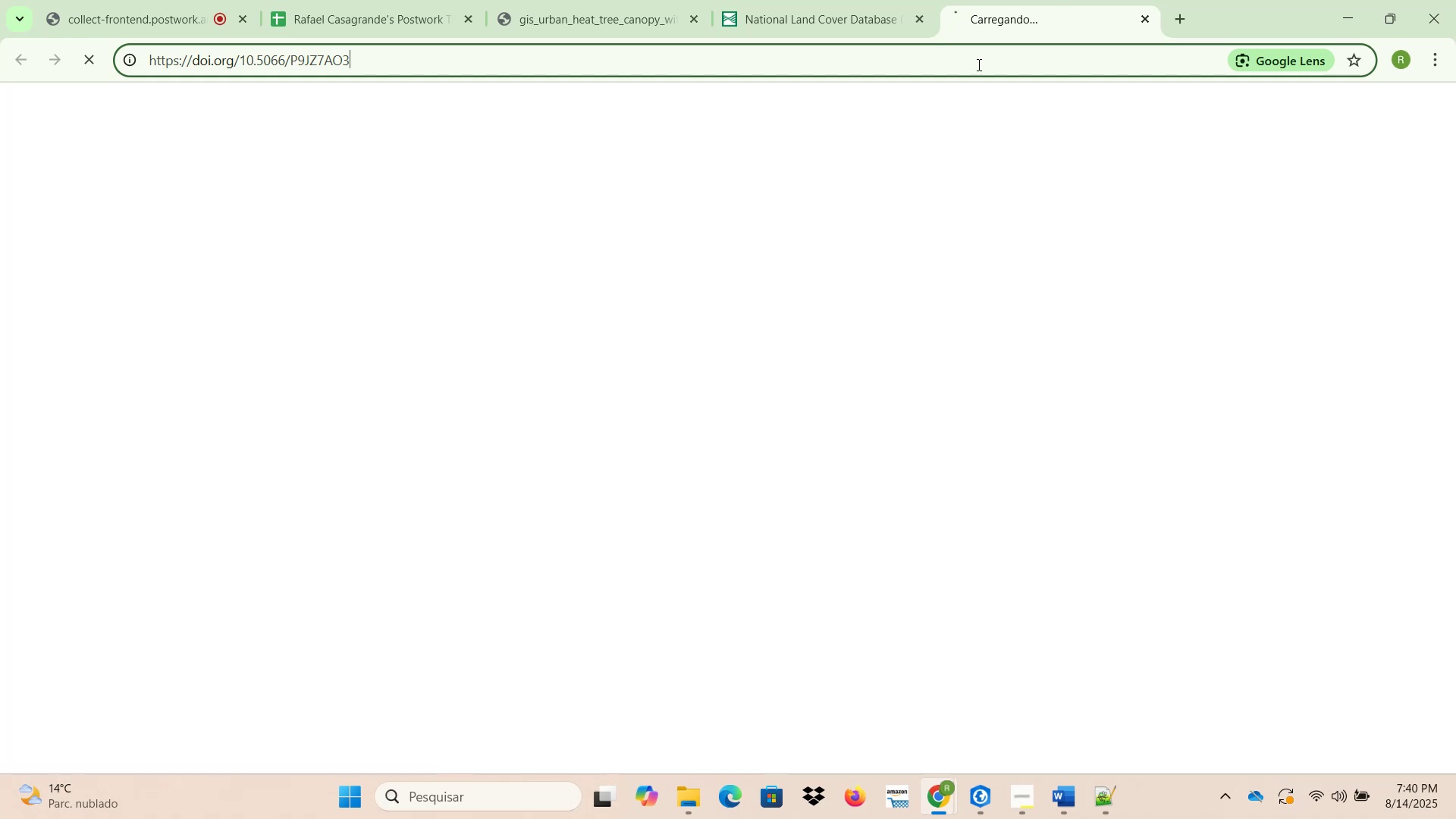 
wait(18.99)
 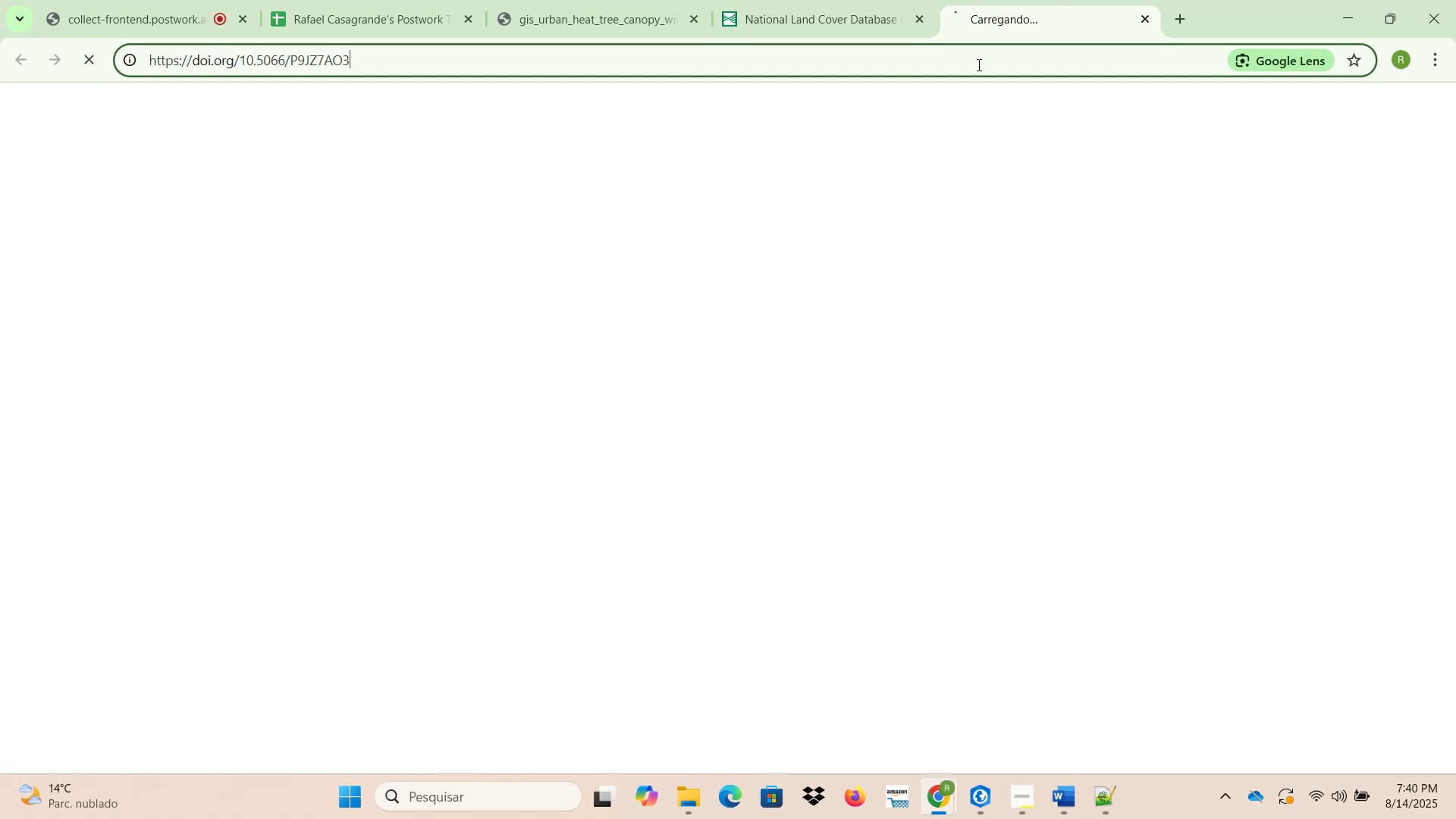 
left_click([1141, 19])
 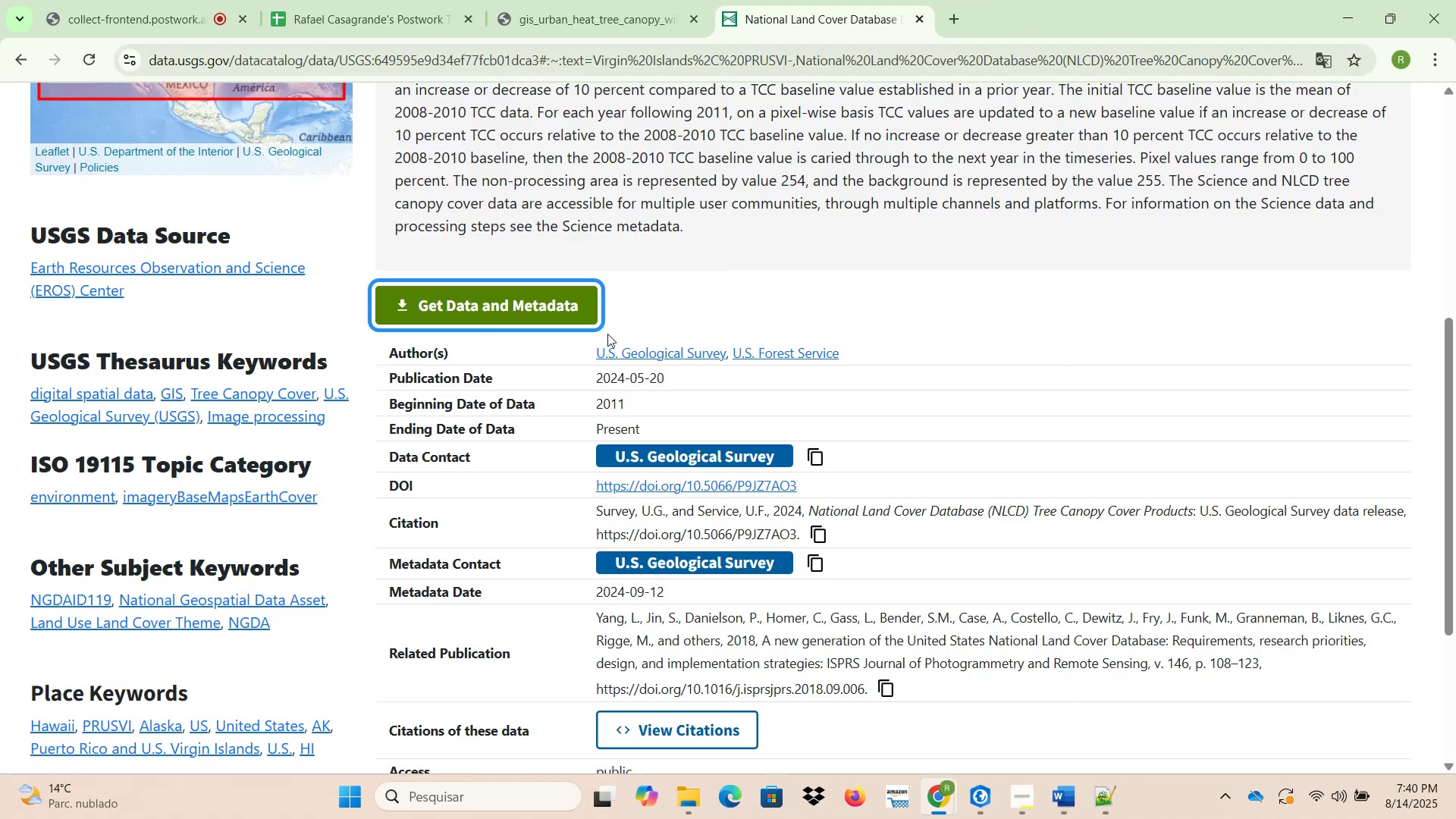 
left_click([536, 321])
 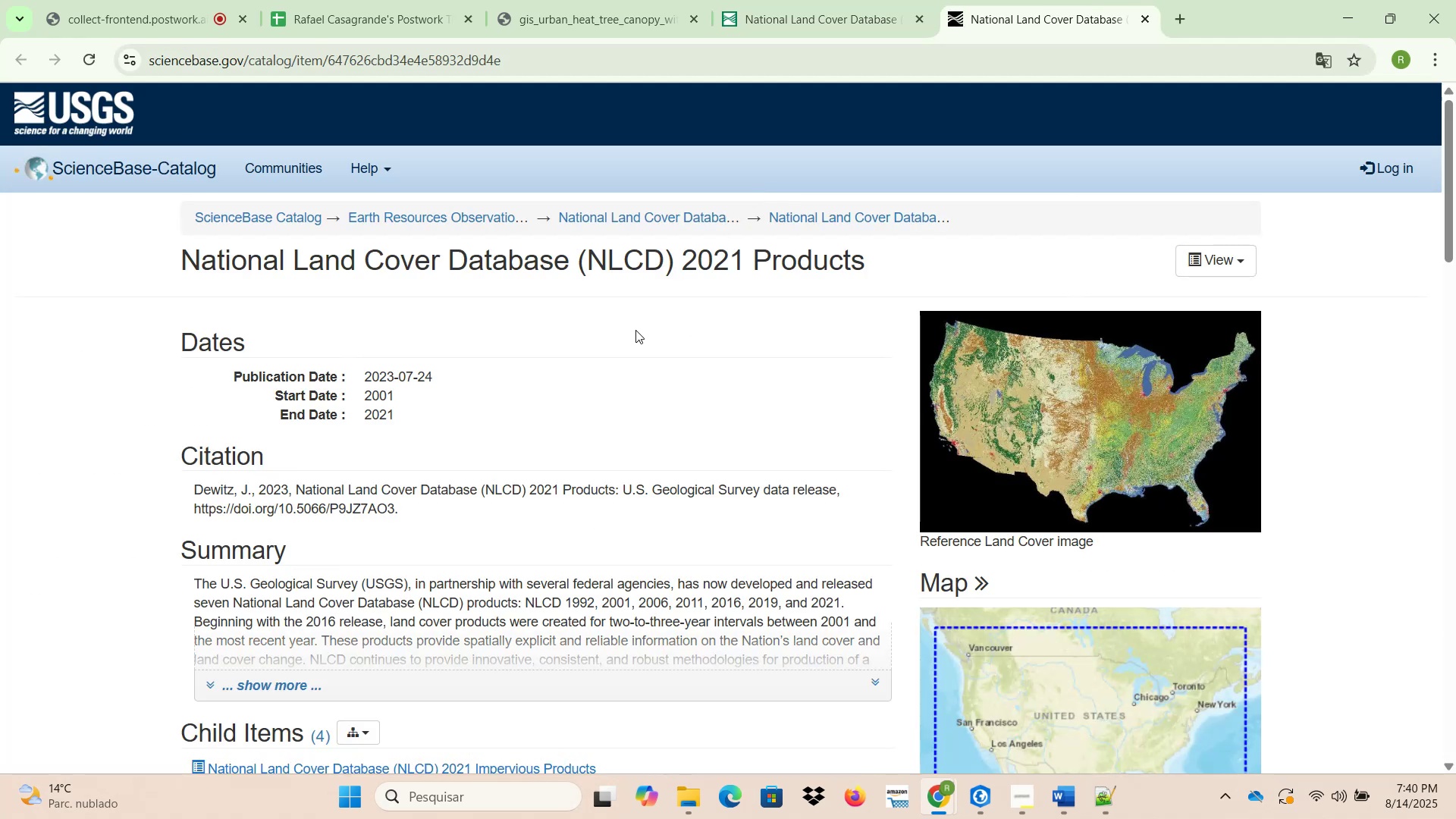 
scroll: coordinate [619, 356], scroll_direction: down, amount: 4.0
 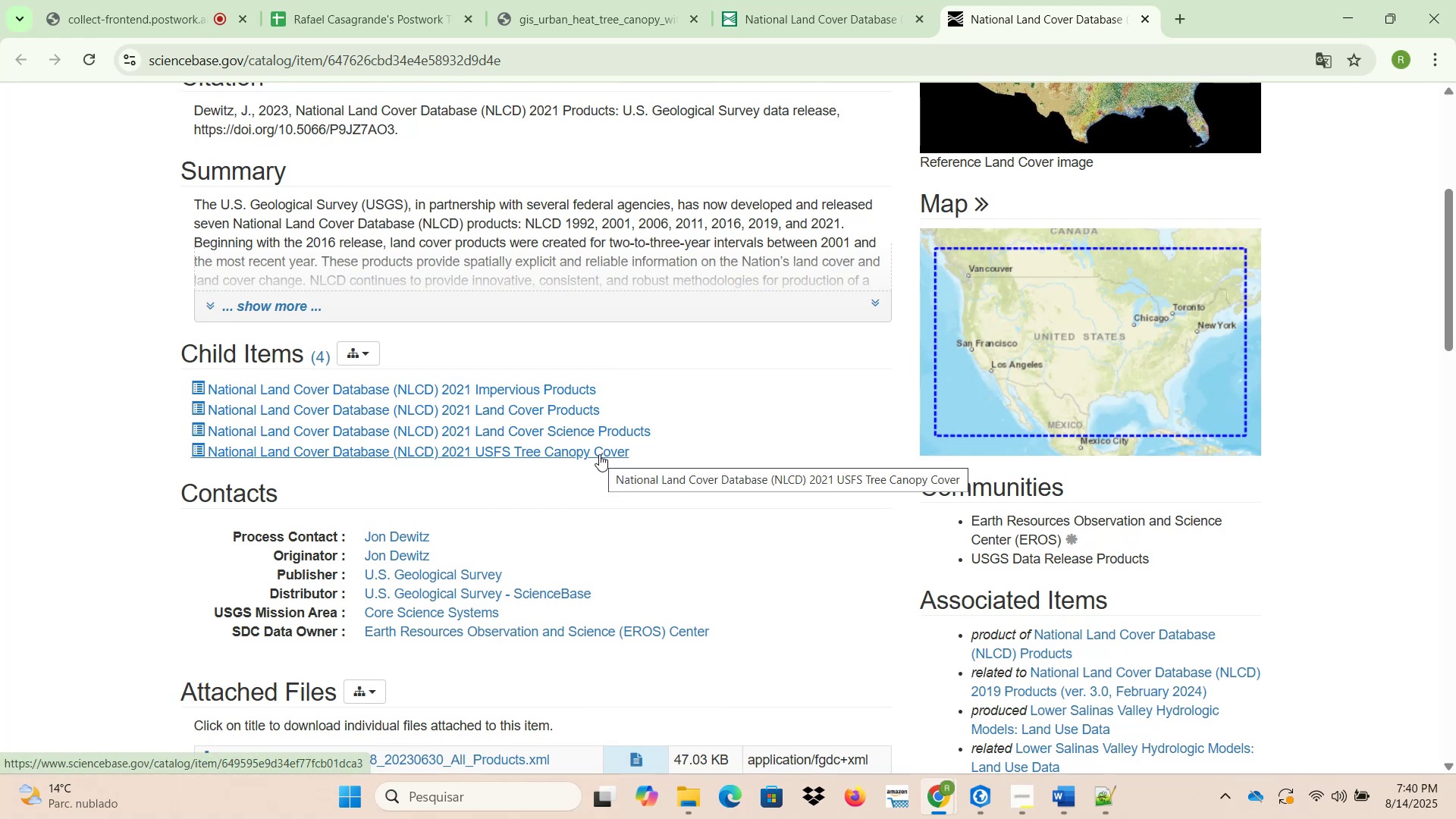 
wait(10.1)
 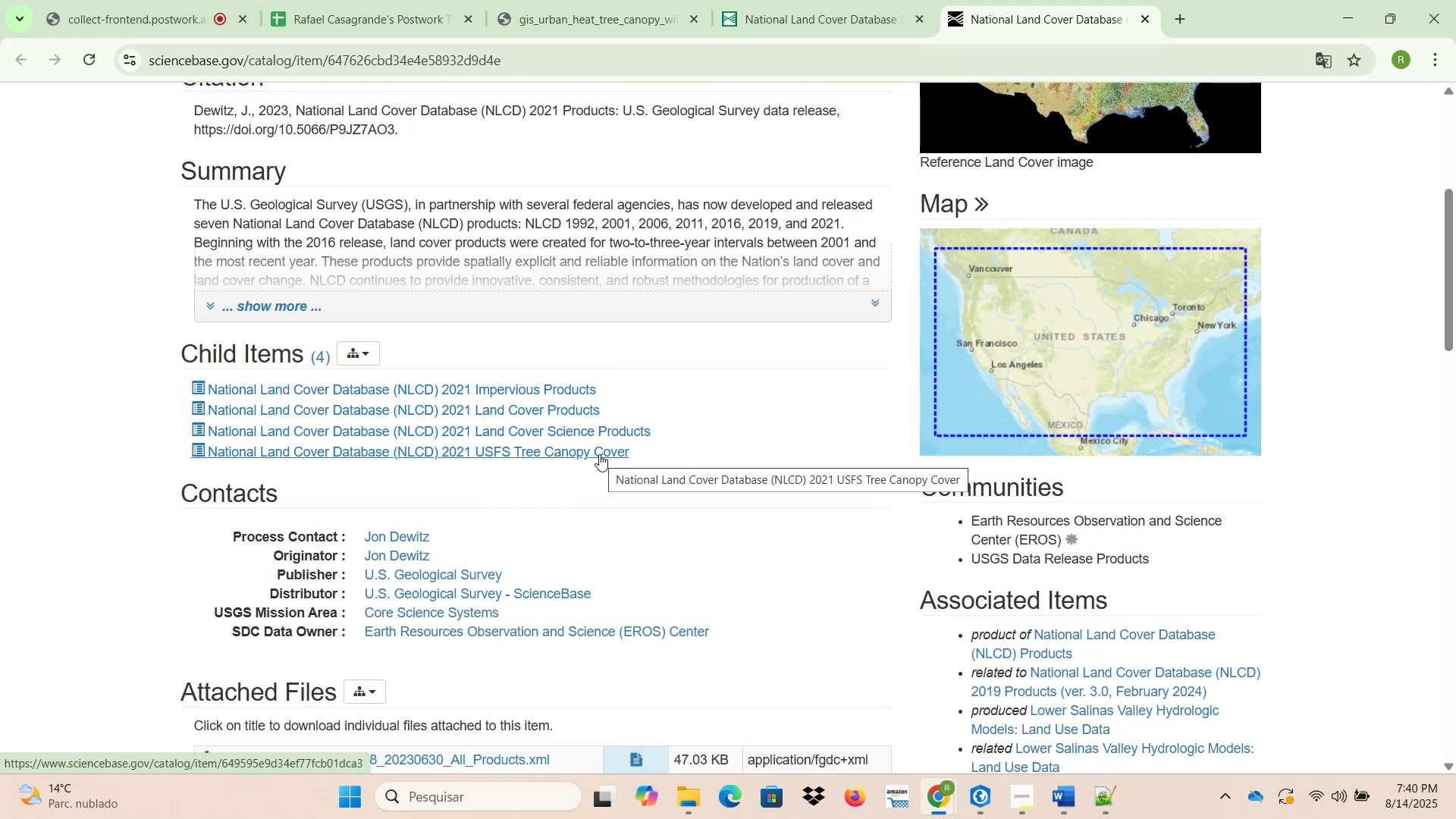 
scroll: coordinate [599, 454], scroll_direction: down, amount: 3.0
 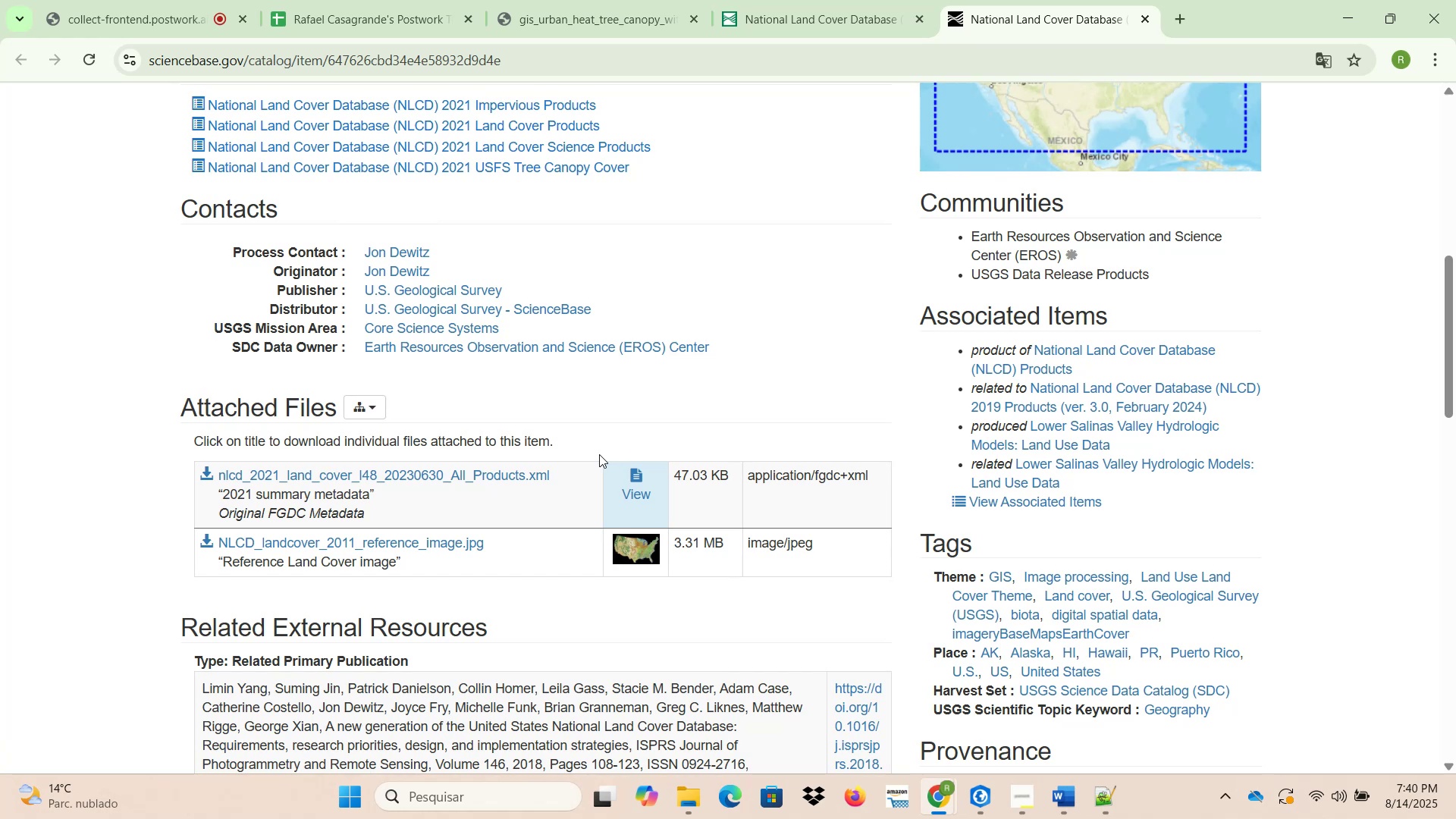 
scroll: coordinate [597, 454], scroll_direction: up, amount: 1.0
 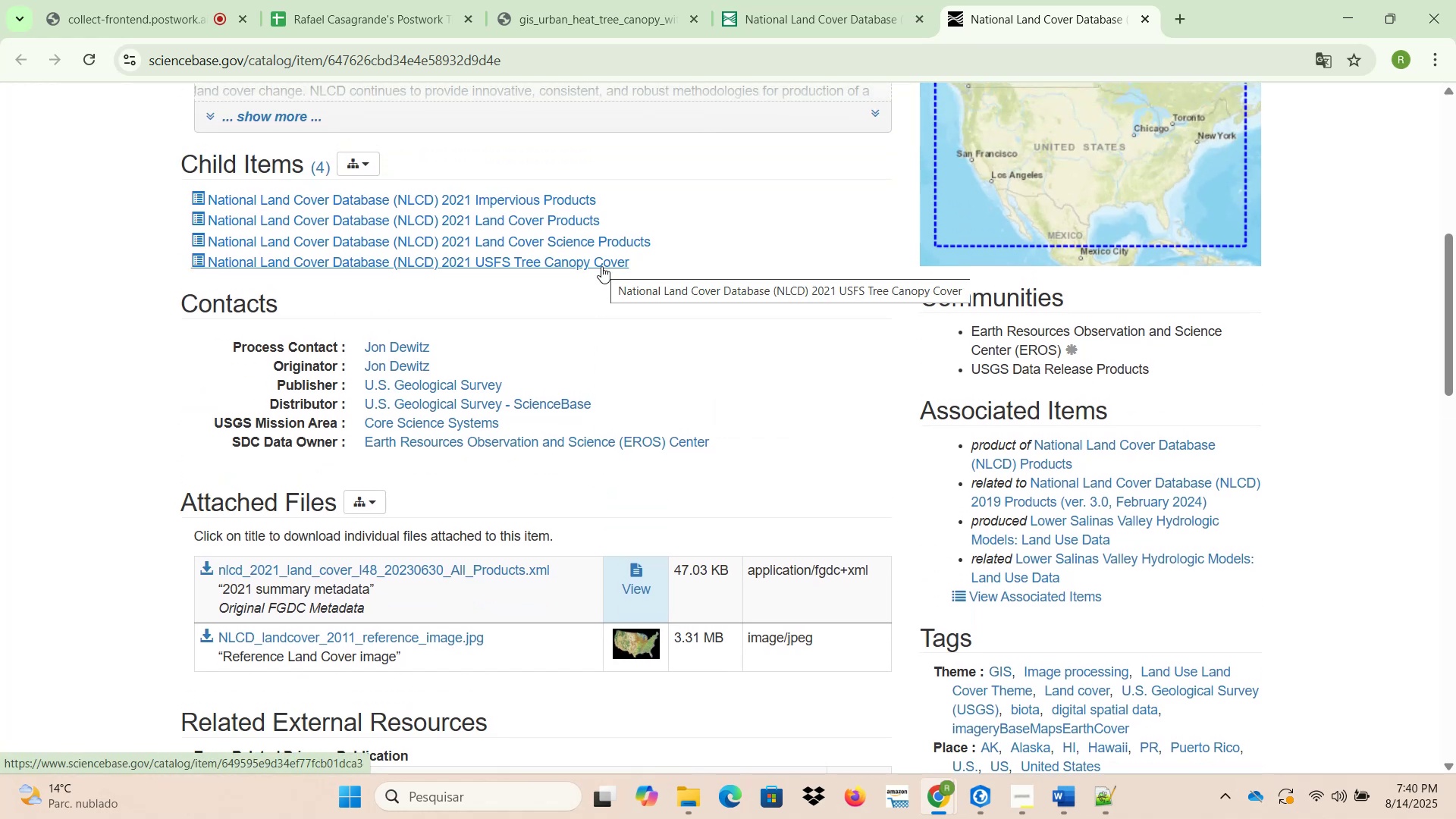 
left_click([601, 266])
 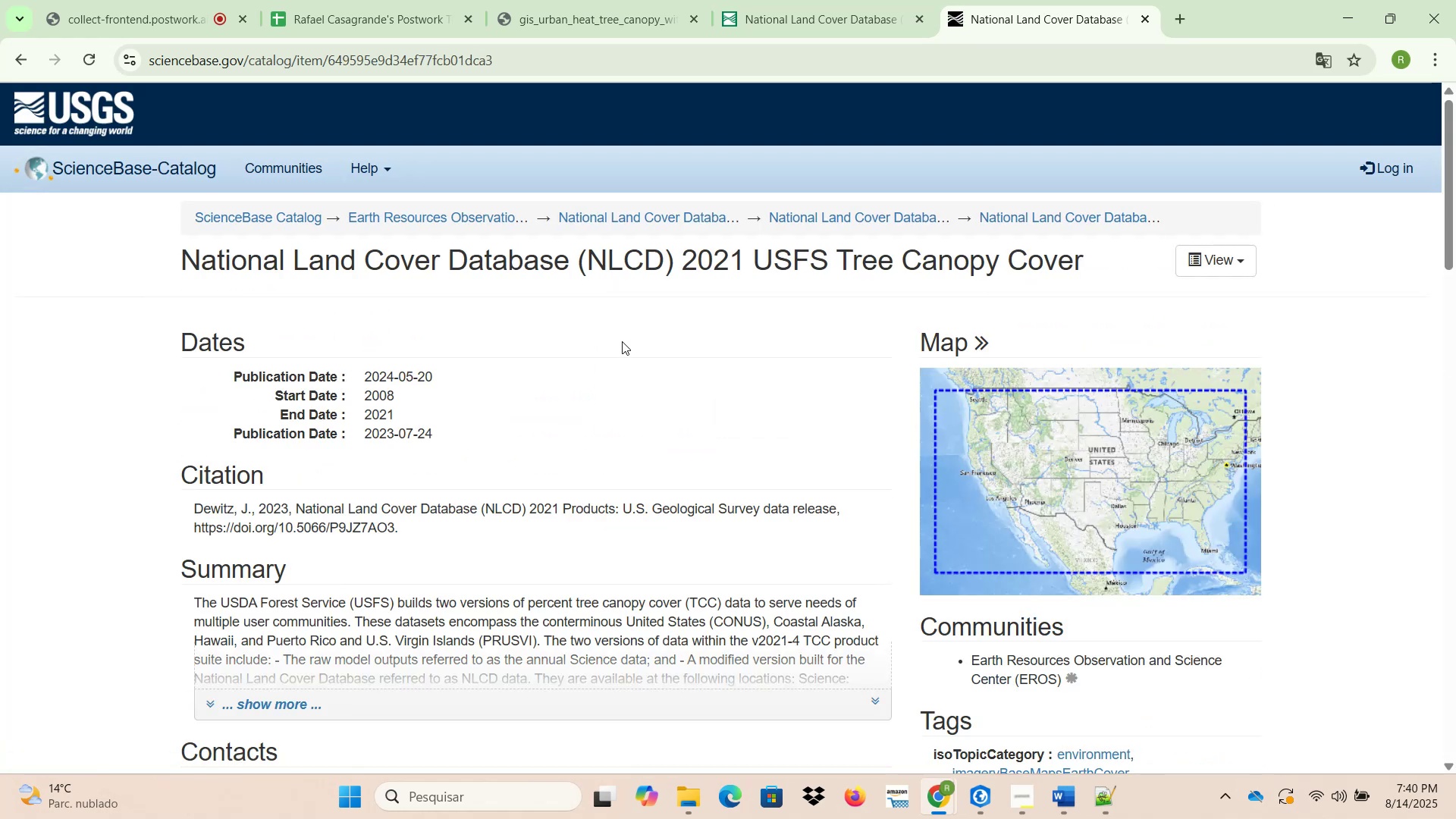 
wait(8.31)
 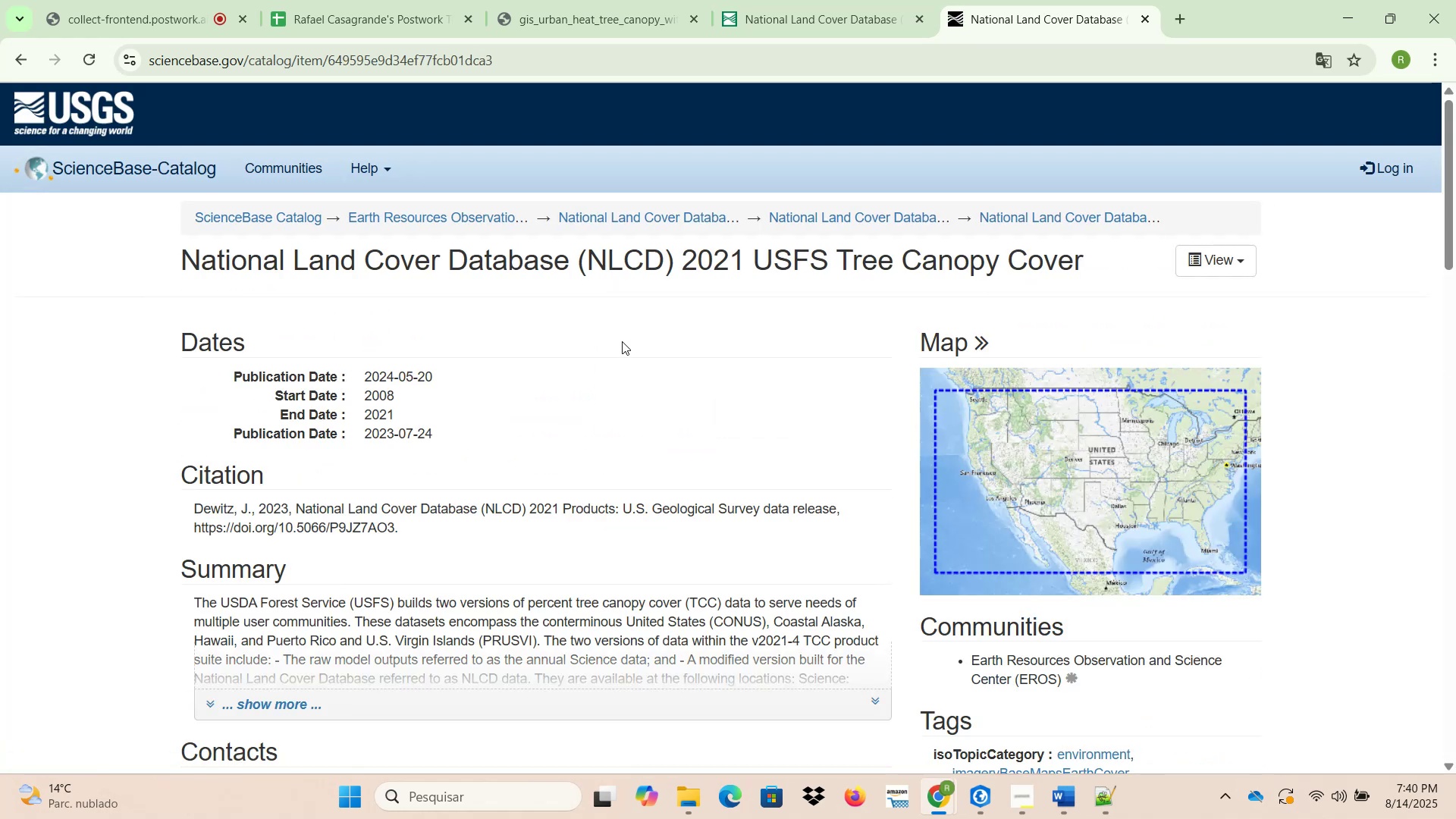 
scroll: coordinate [622, 342], scroll_direction: down, amount: 3.0
 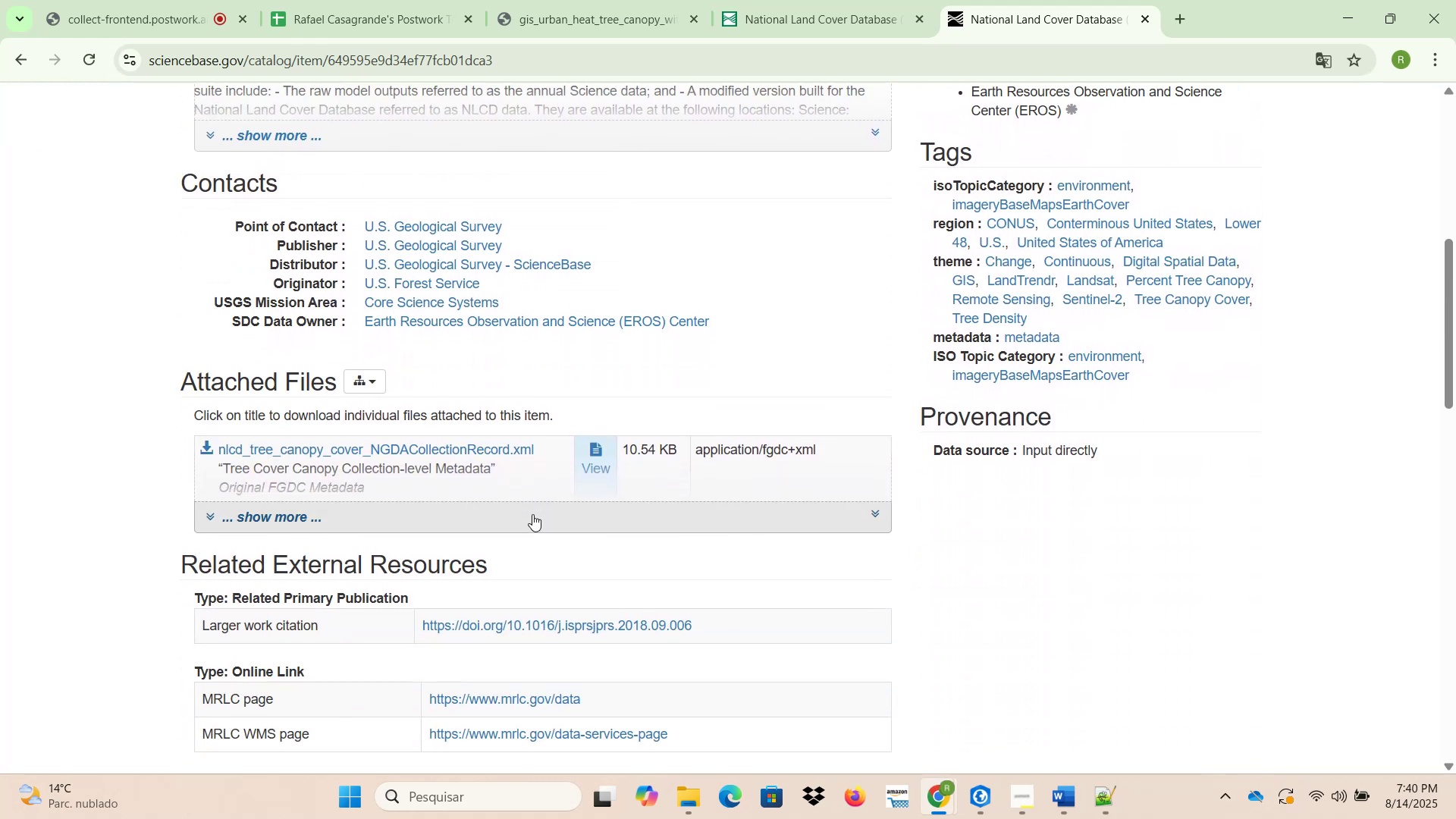 
left_click([531, 522])
 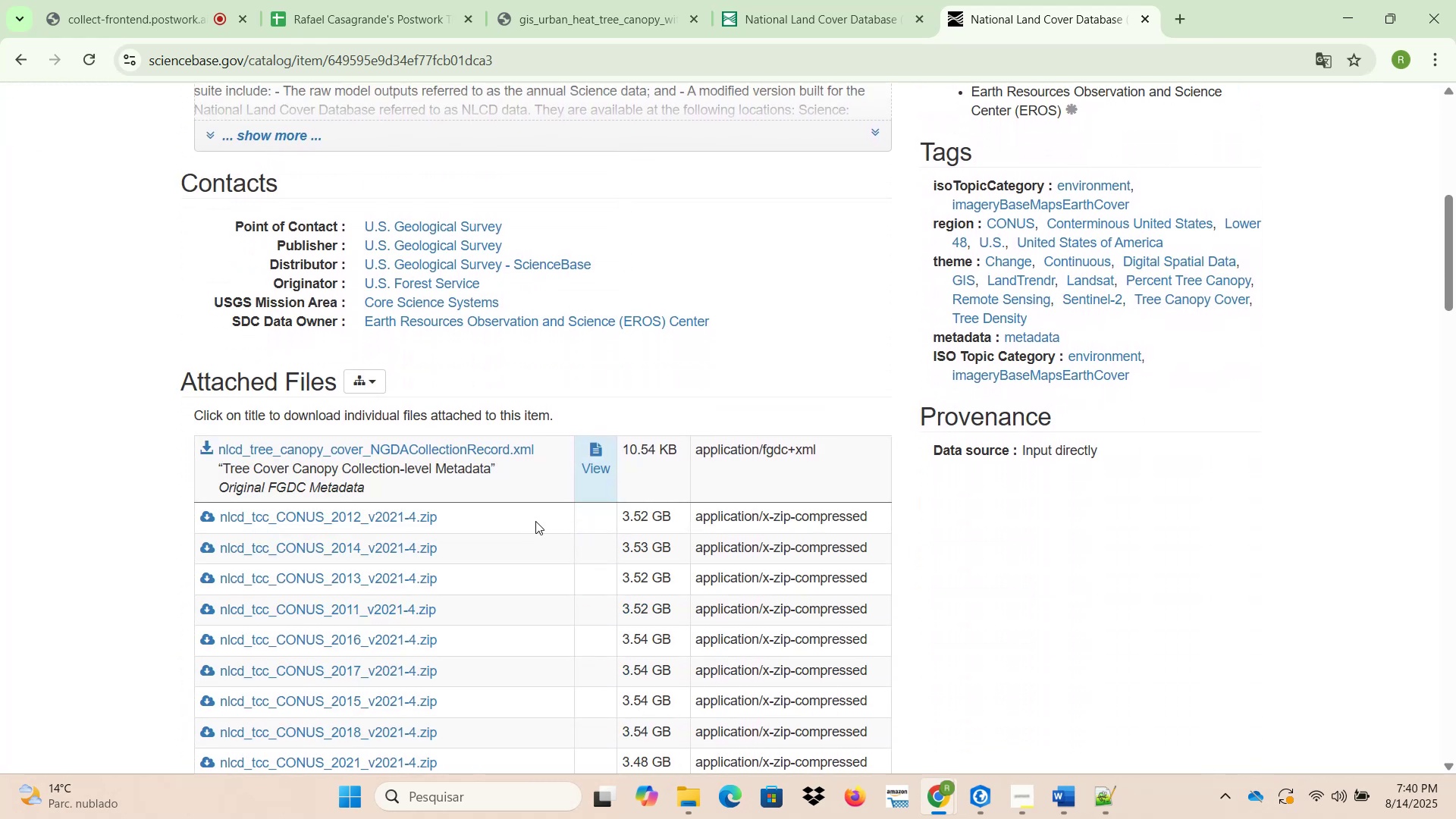 
scroll: coordinate [535, 521], scroll_direction: down, amount: 2.0
 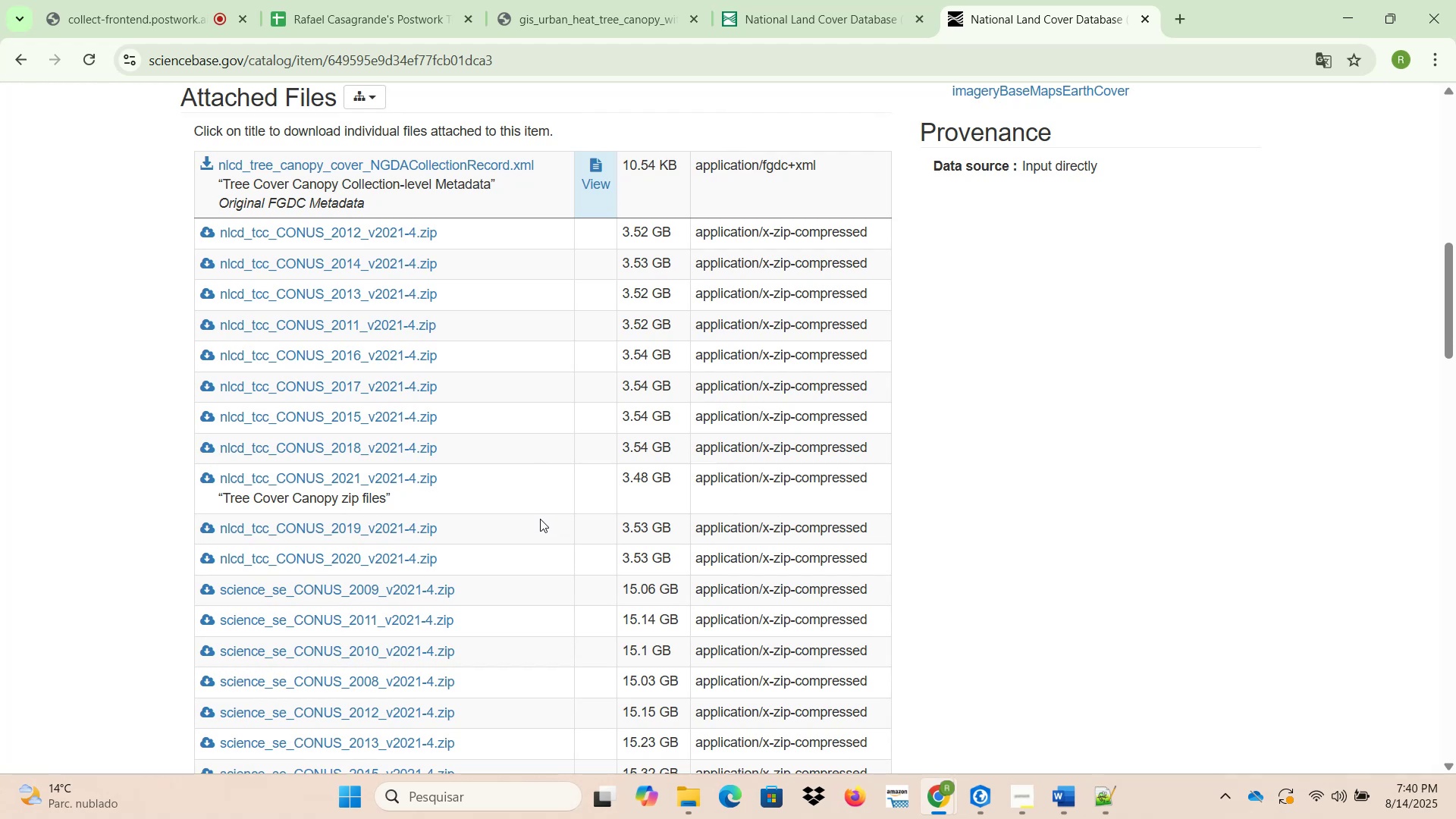 
wait(14.23)
 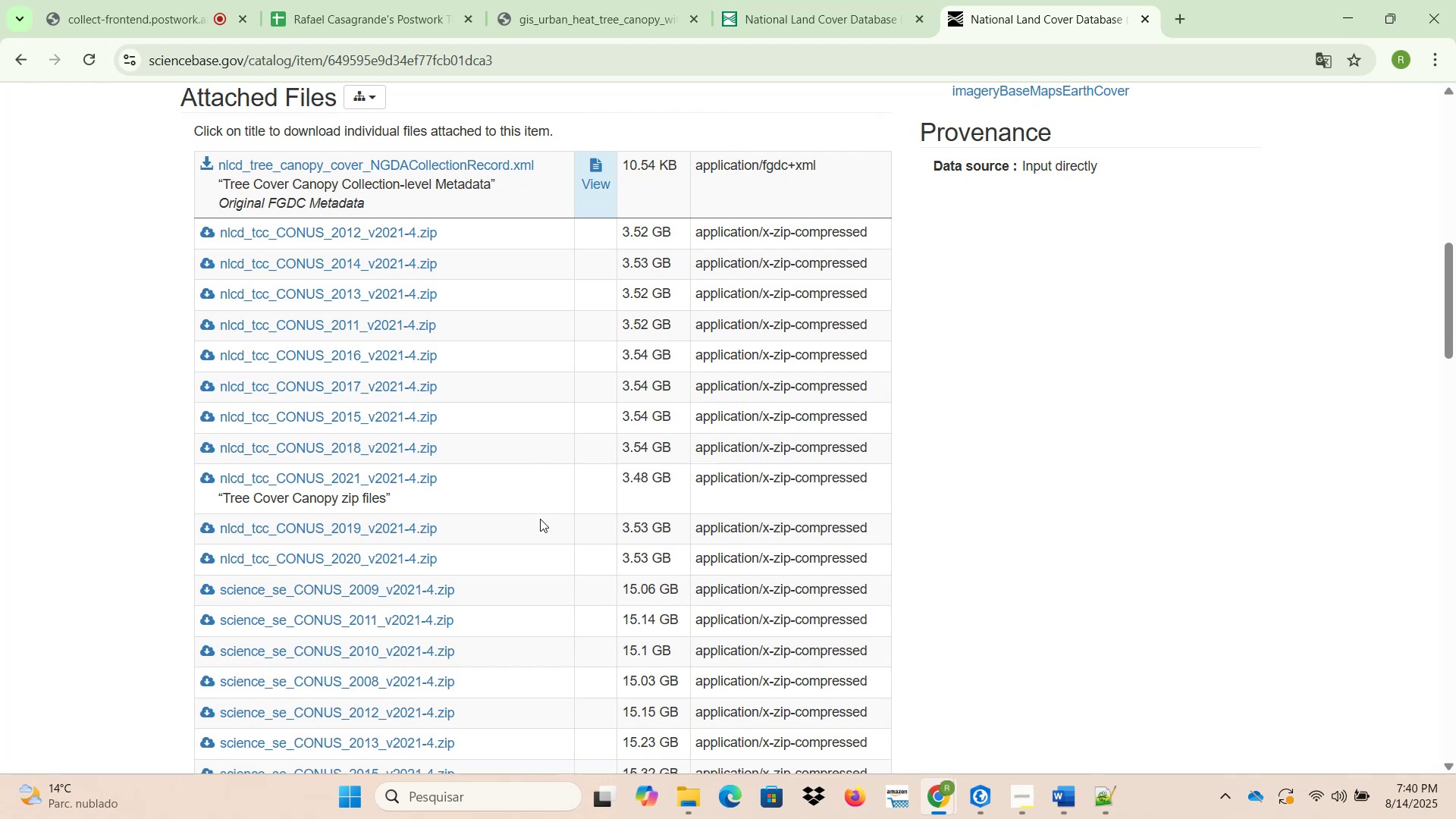 
left_click([987, 796])
 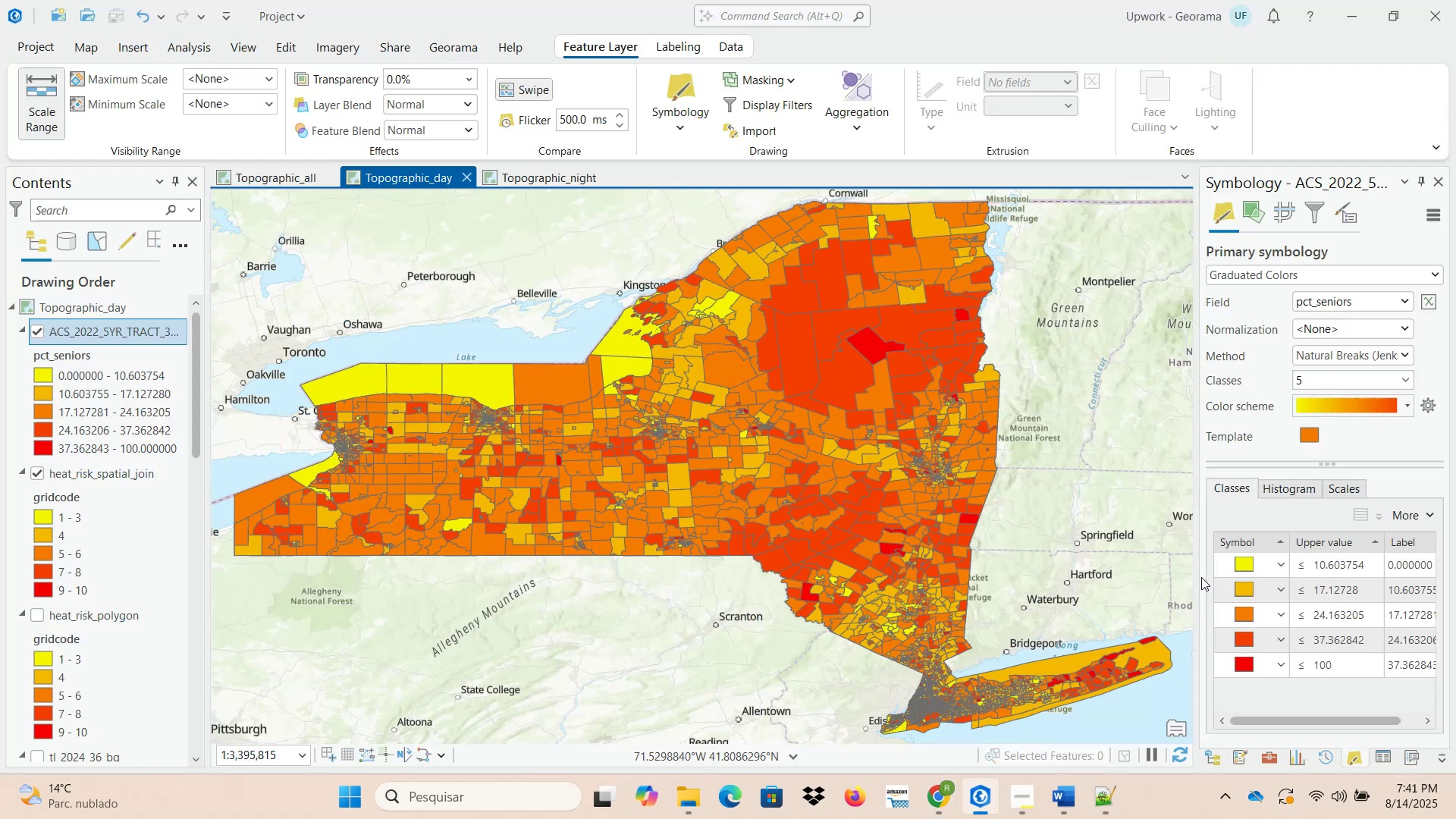 
left_click_drag(start_coordinate=[1199, 576], to_coordinate=[1095, 554])
 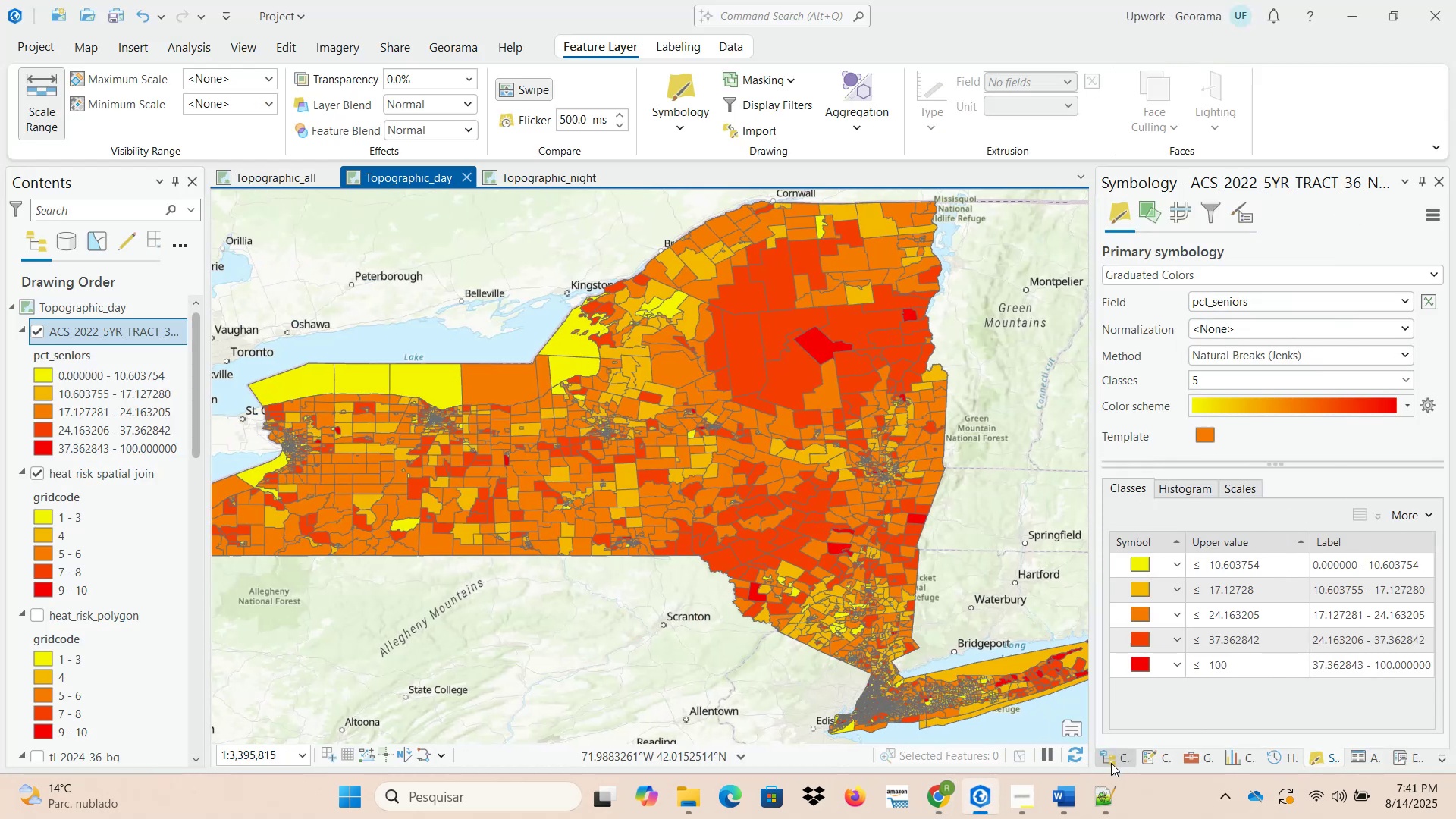 
left_click([1114, 756])
 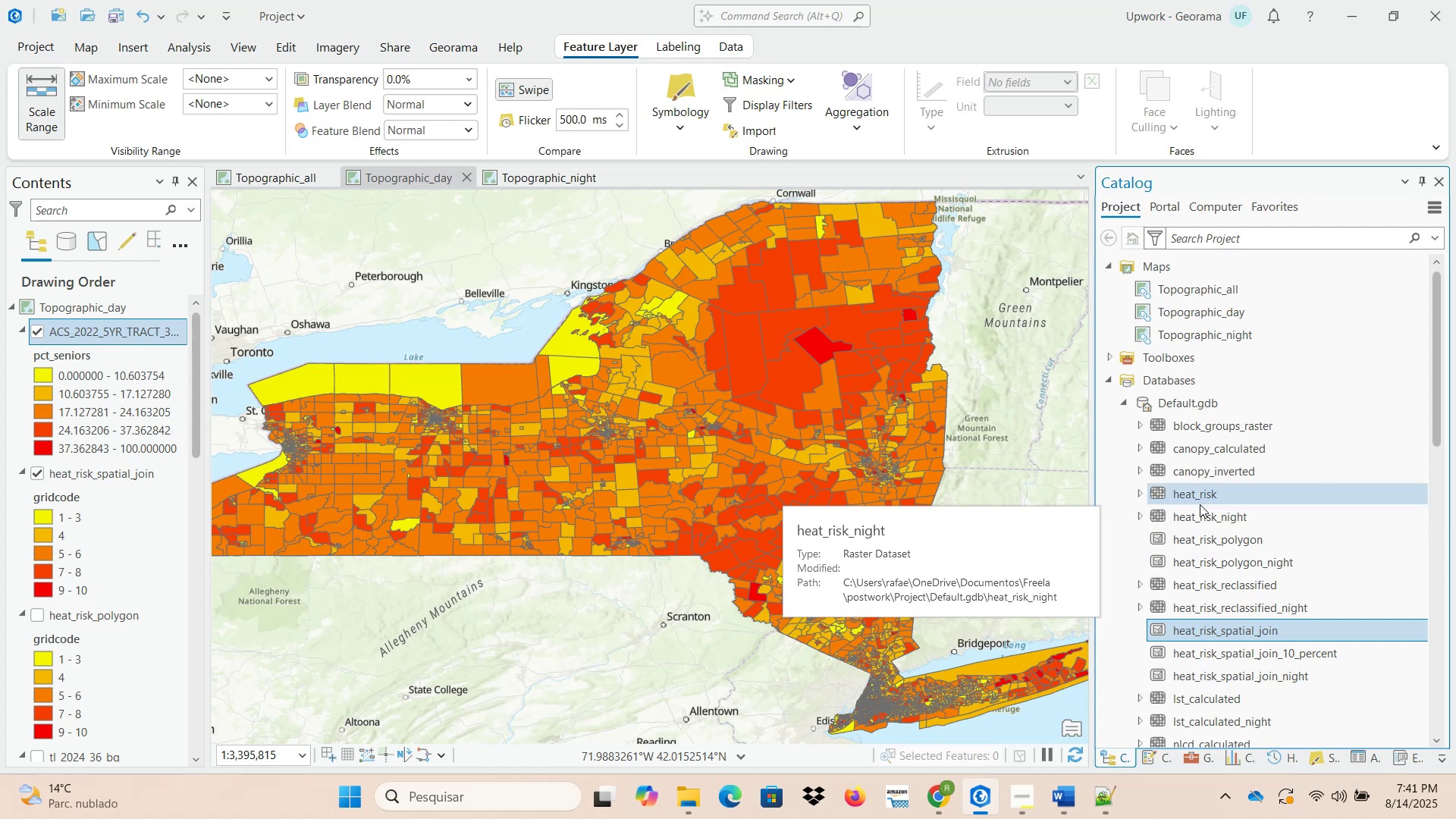 
wait(8.59)
 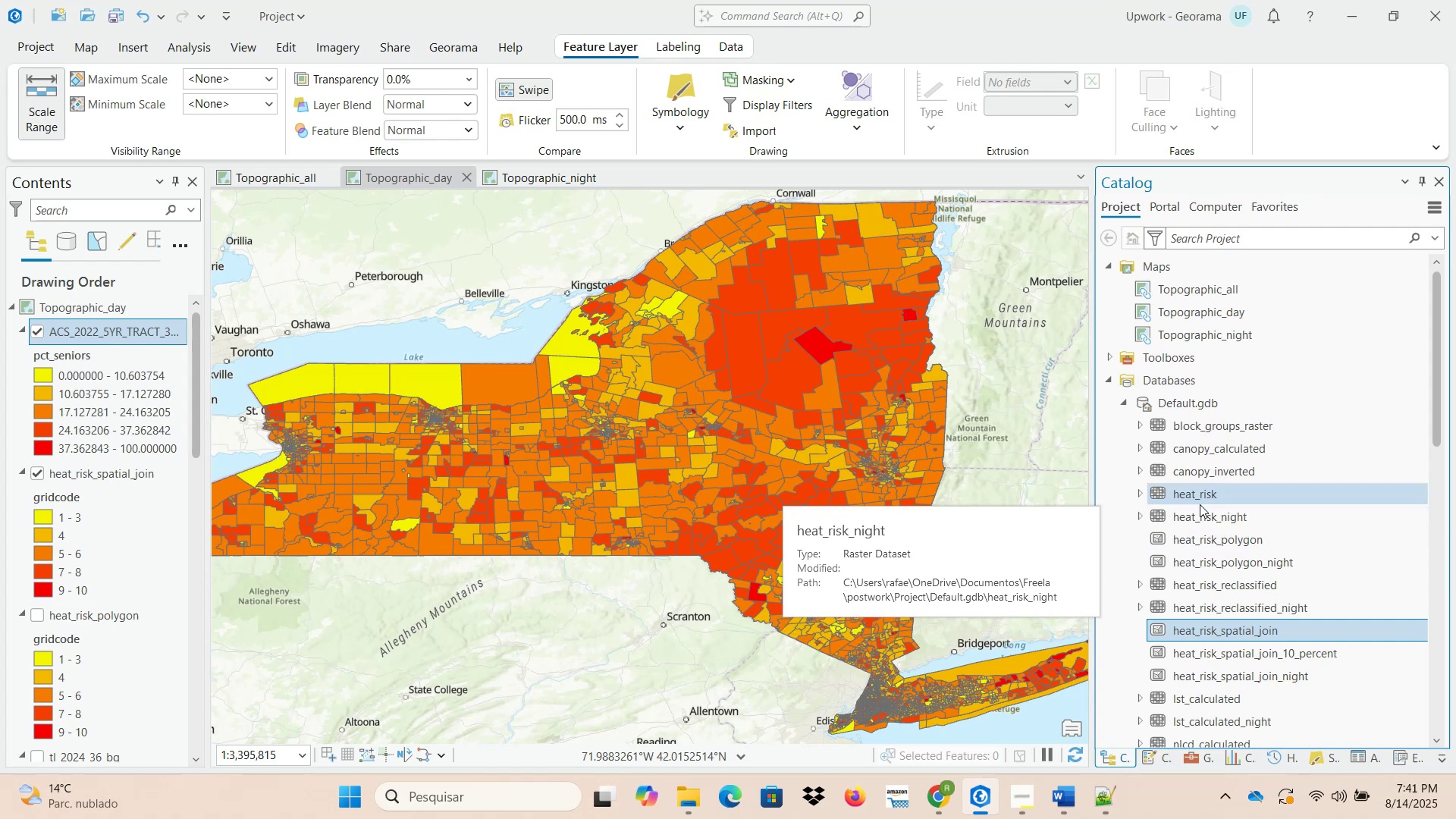 
left_click([826, 698])
 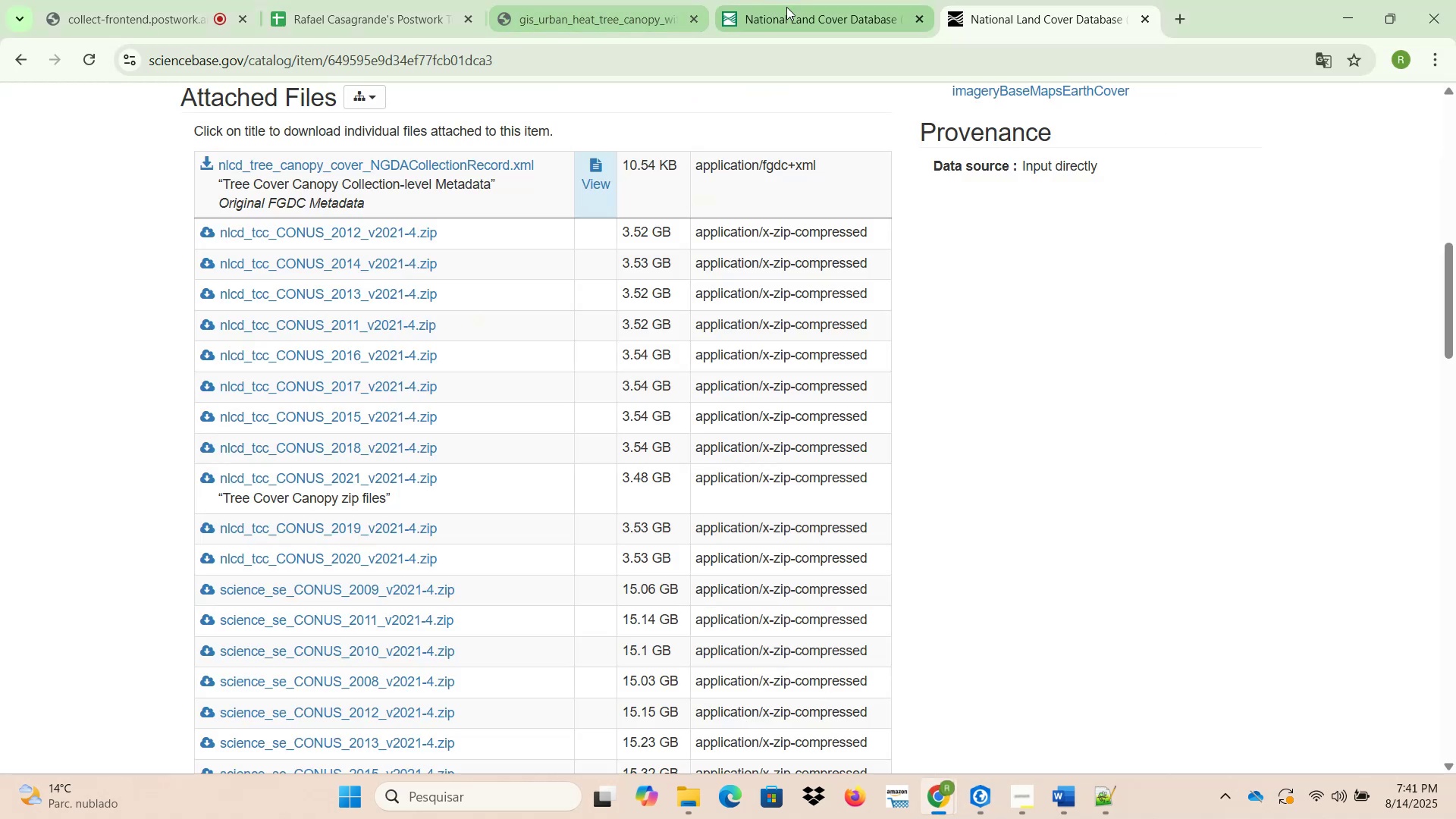 
left_click([601, 5])
 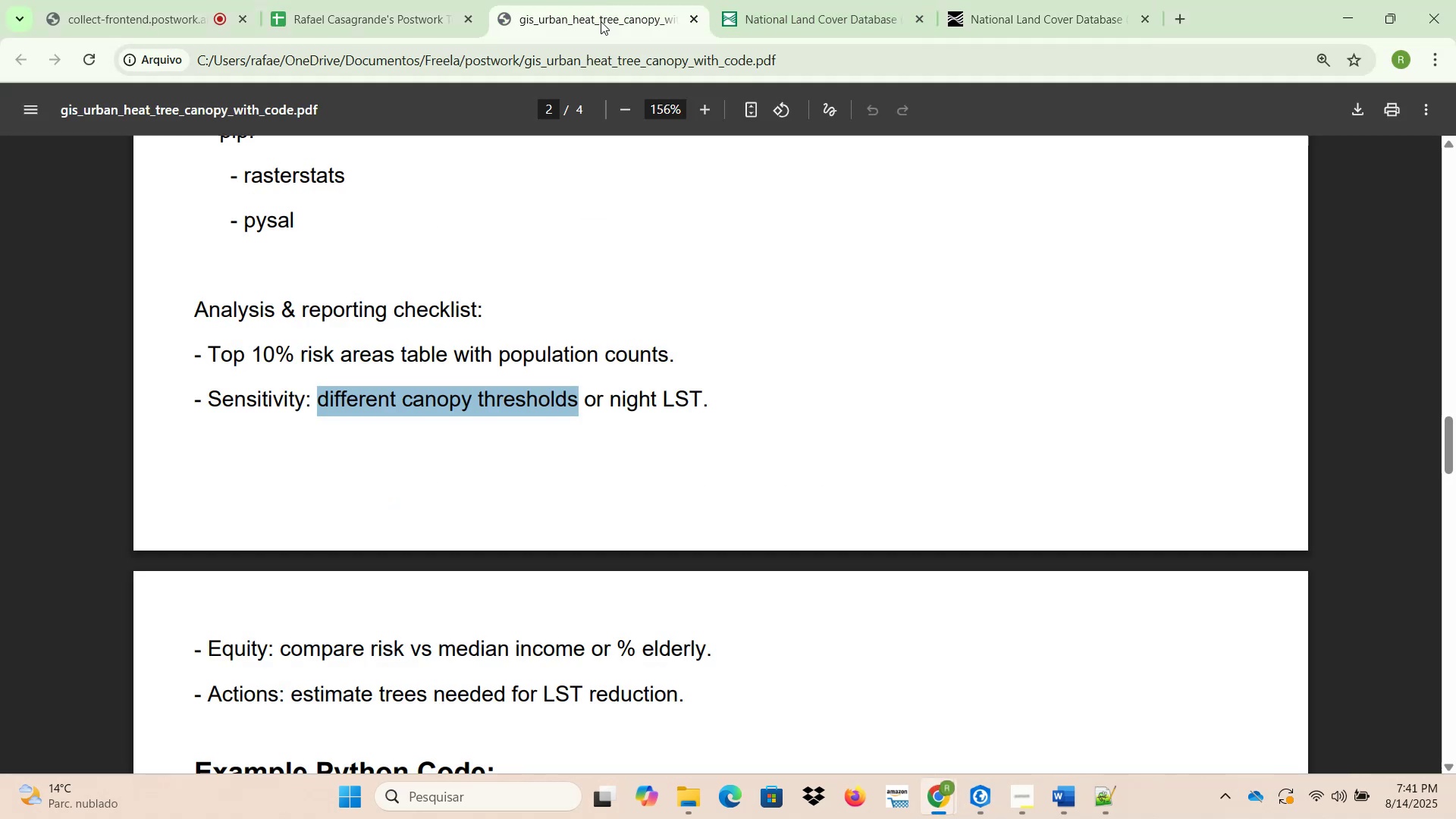 
scroll: coordinate [488, 444], scroll_direction: up, amount: 25.0
 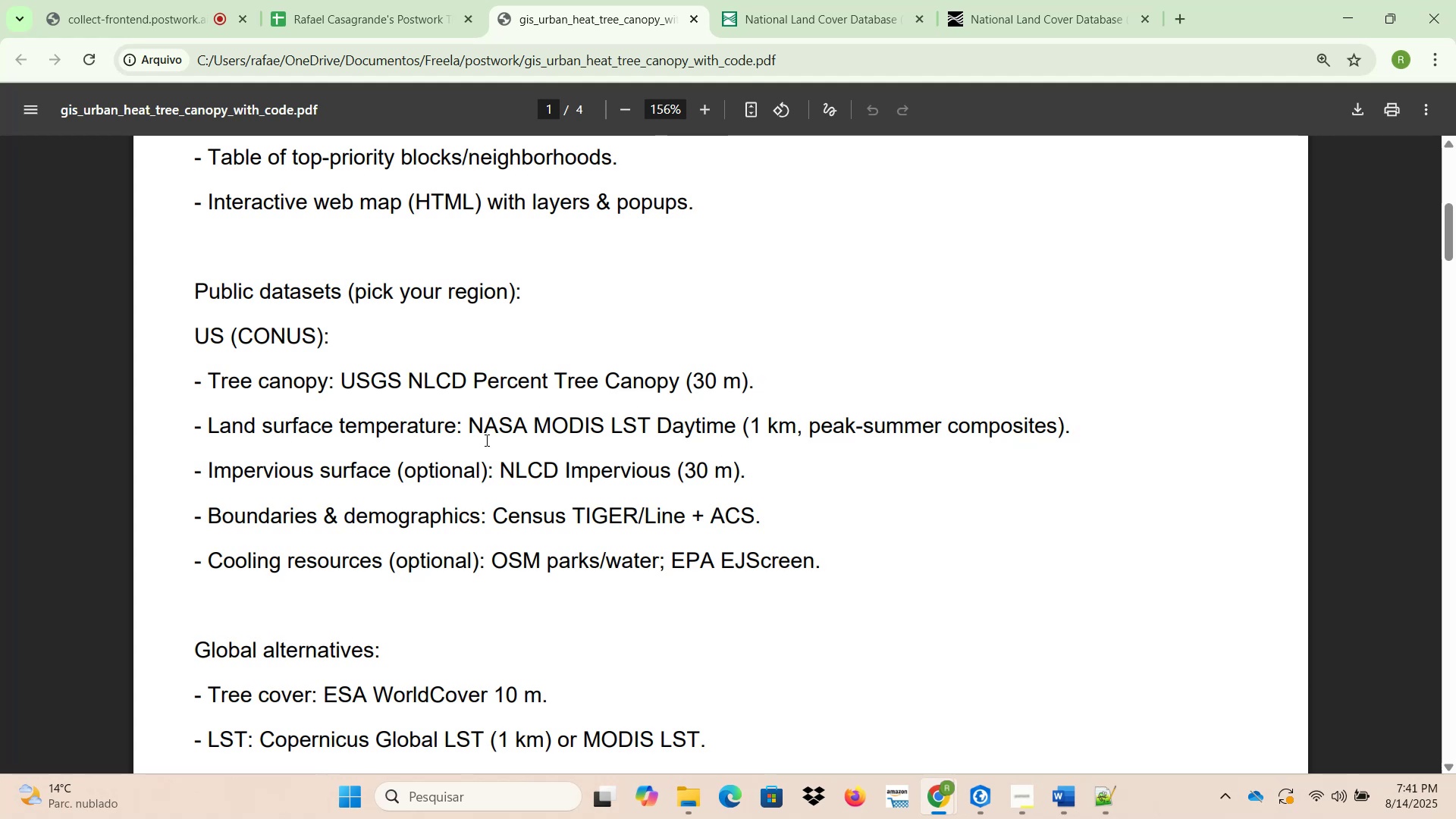 
wait(25.19)
 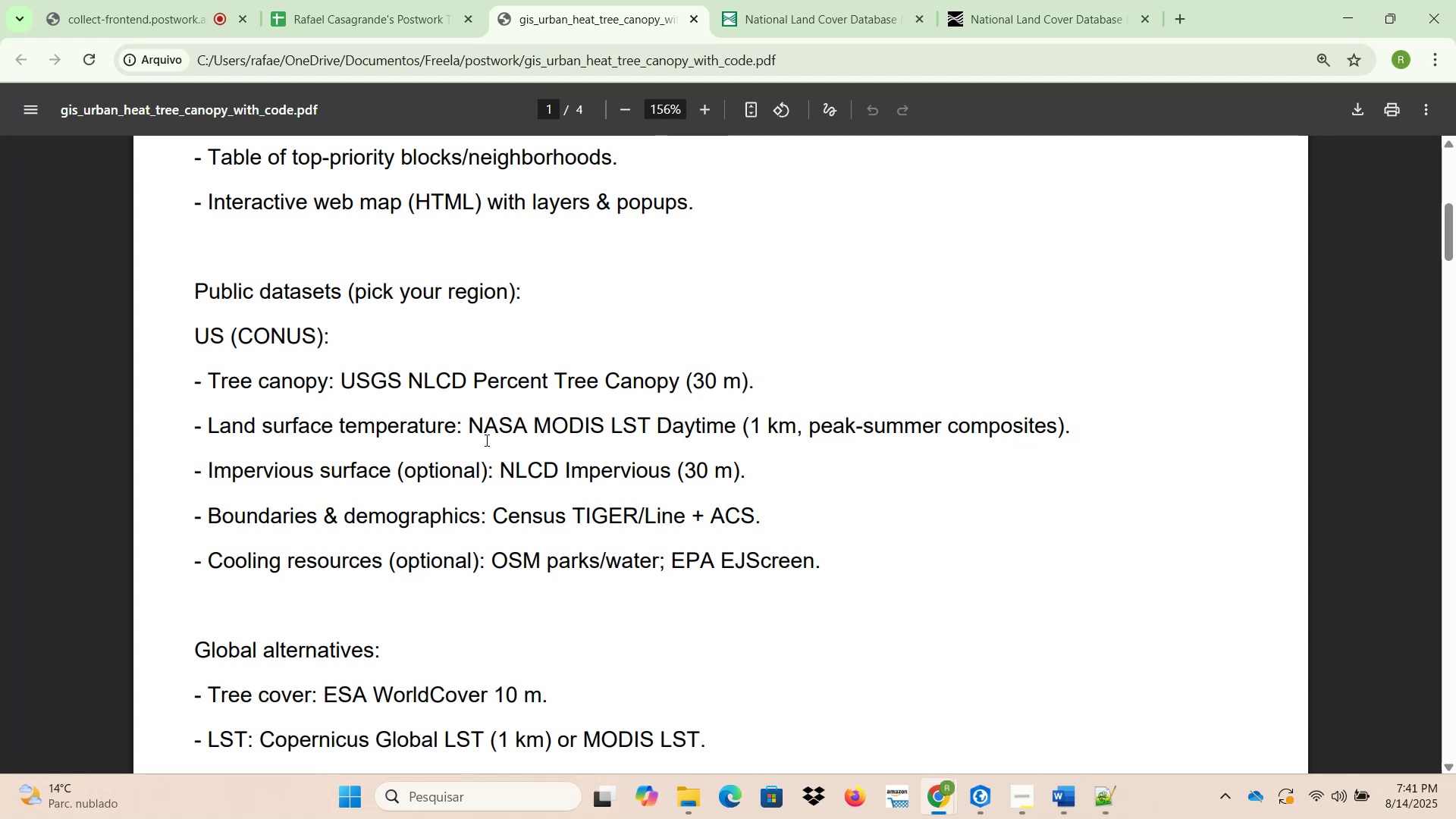 
left_click([830, 0])
 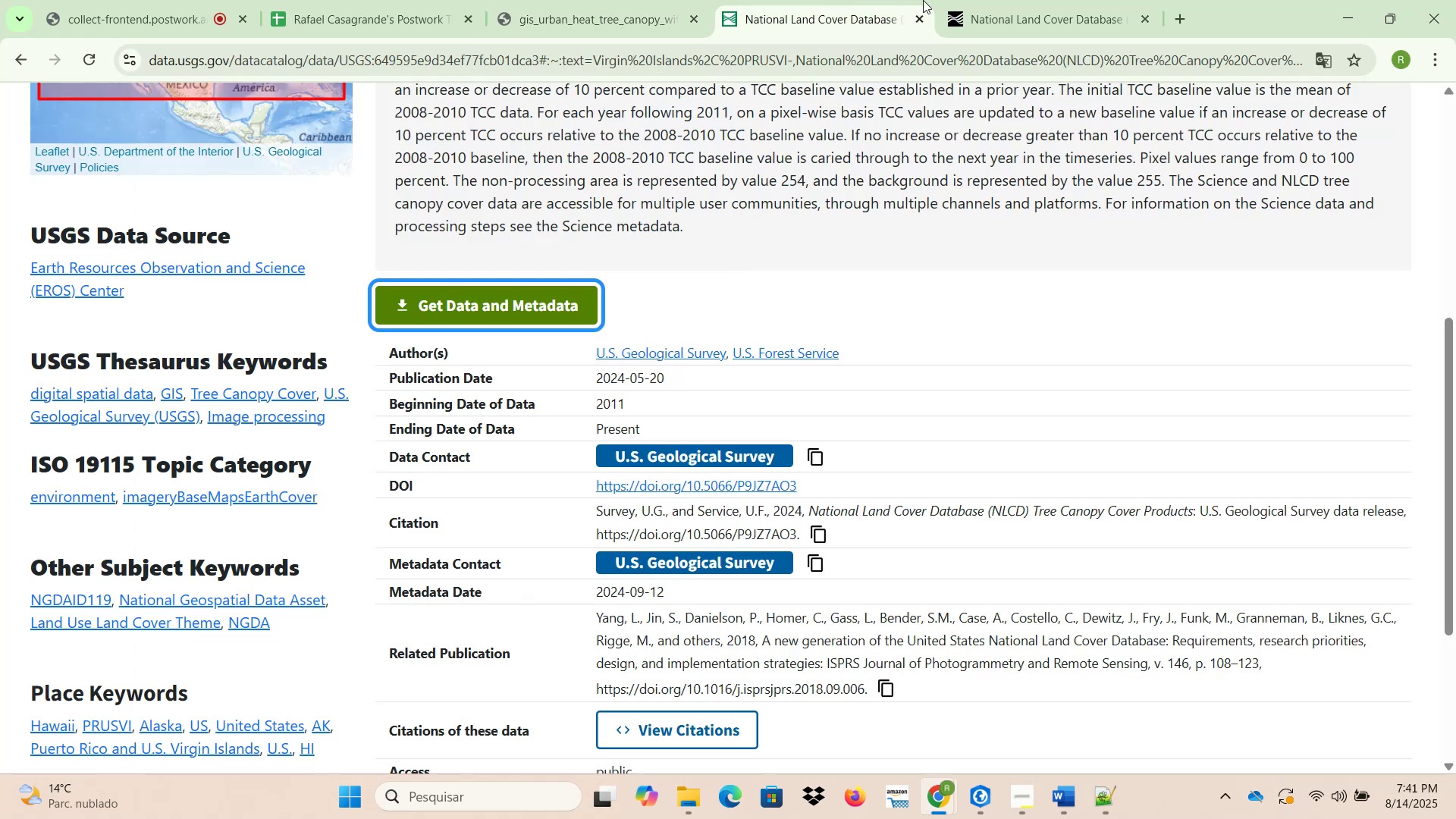 
left_click([1044, 0])
 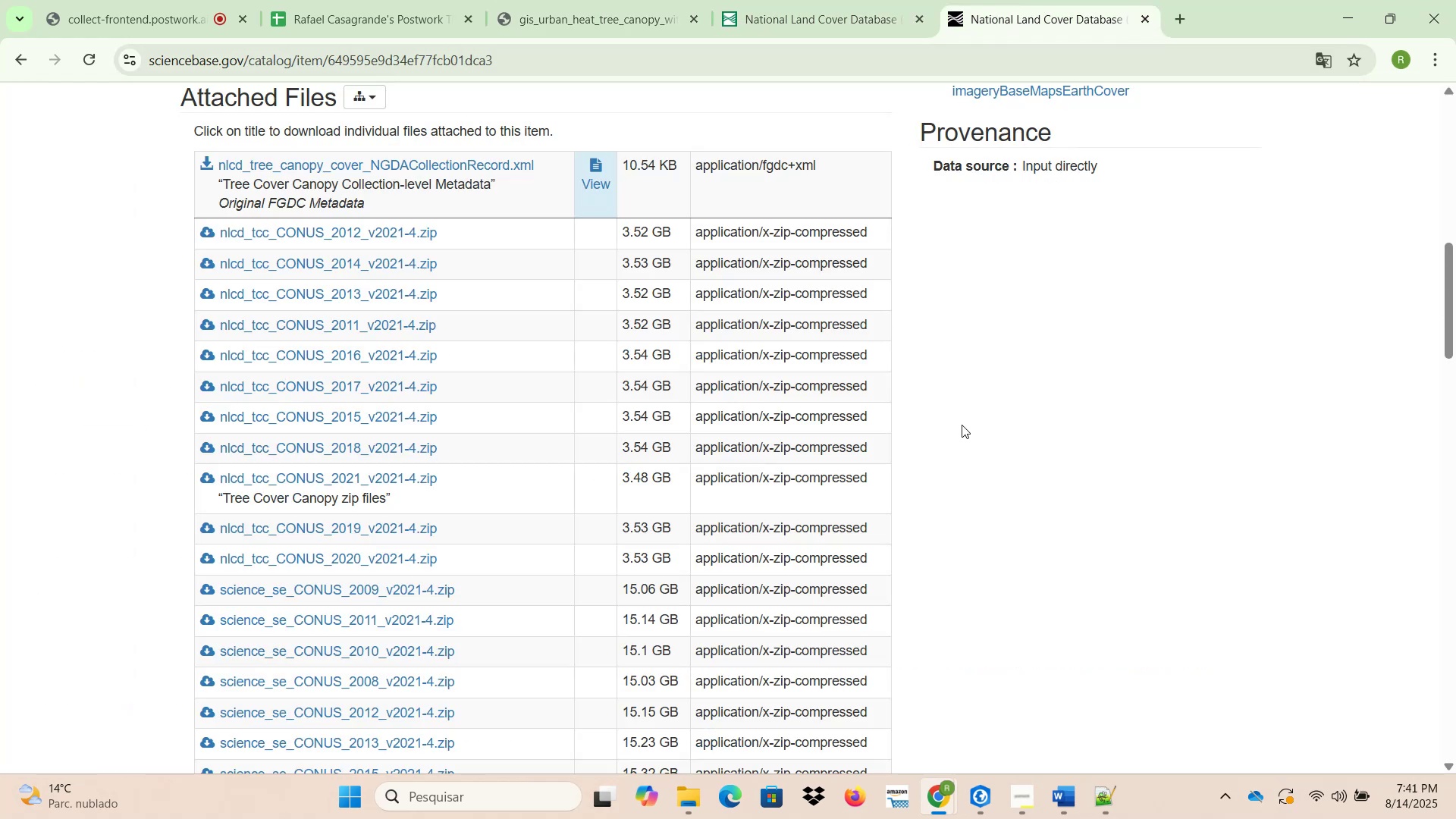 
scroll: coordinate [960, 431], scroll_direction: up, amount: 1.0
 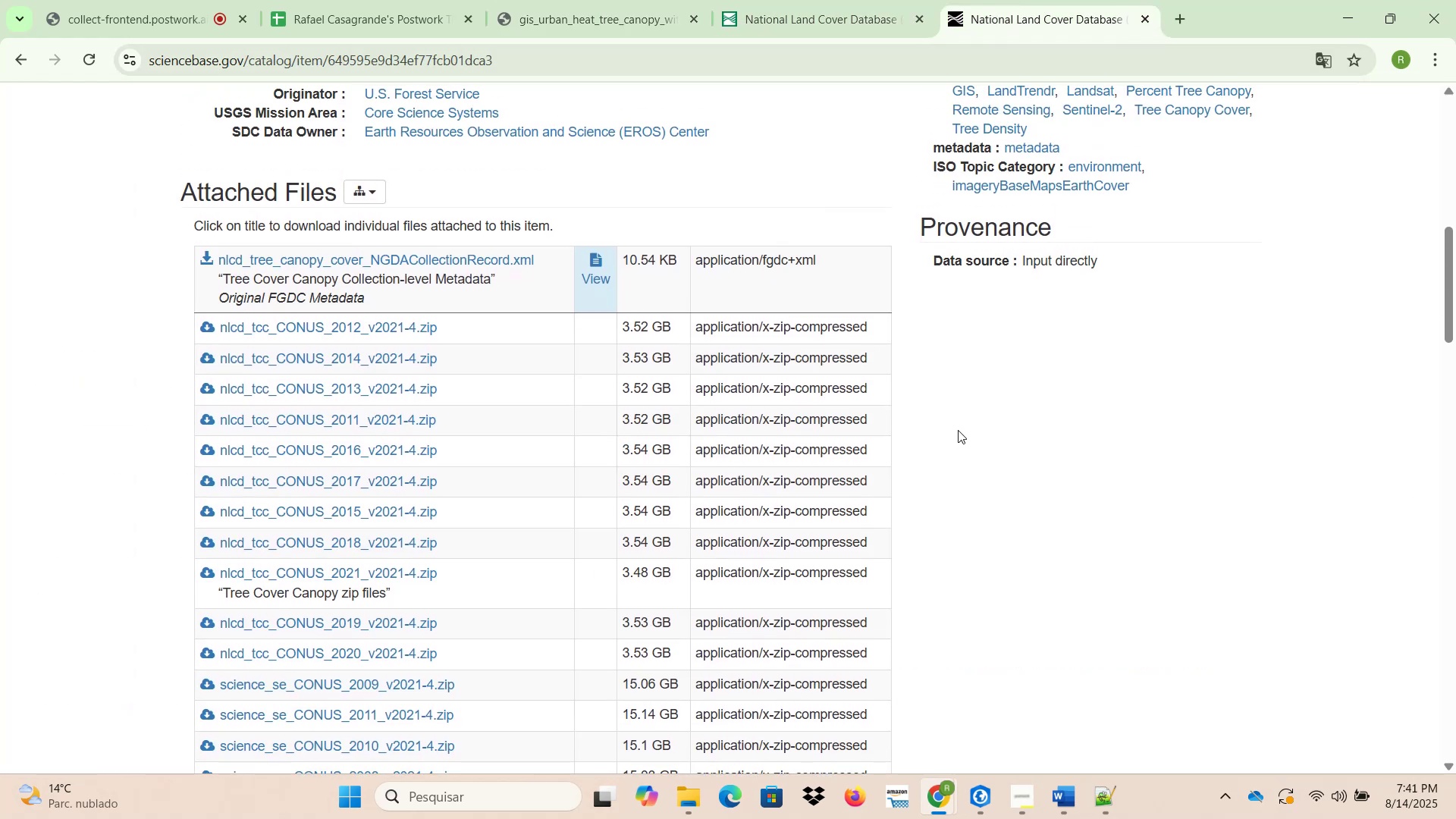 
left_click([972, 808])
 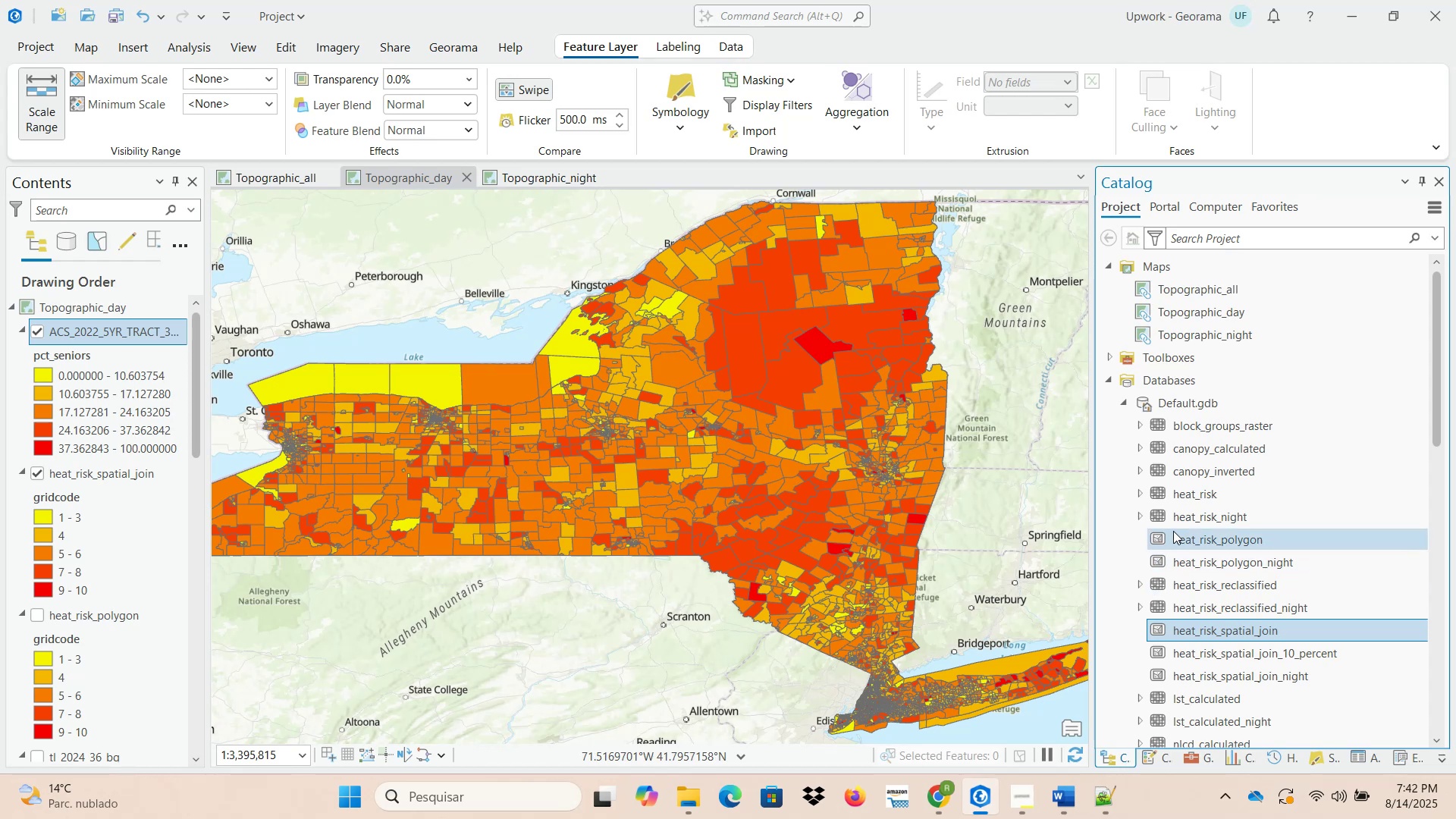 
scroll: coordinate [1185, 586], scroll_direction: down, amount: 10.0
 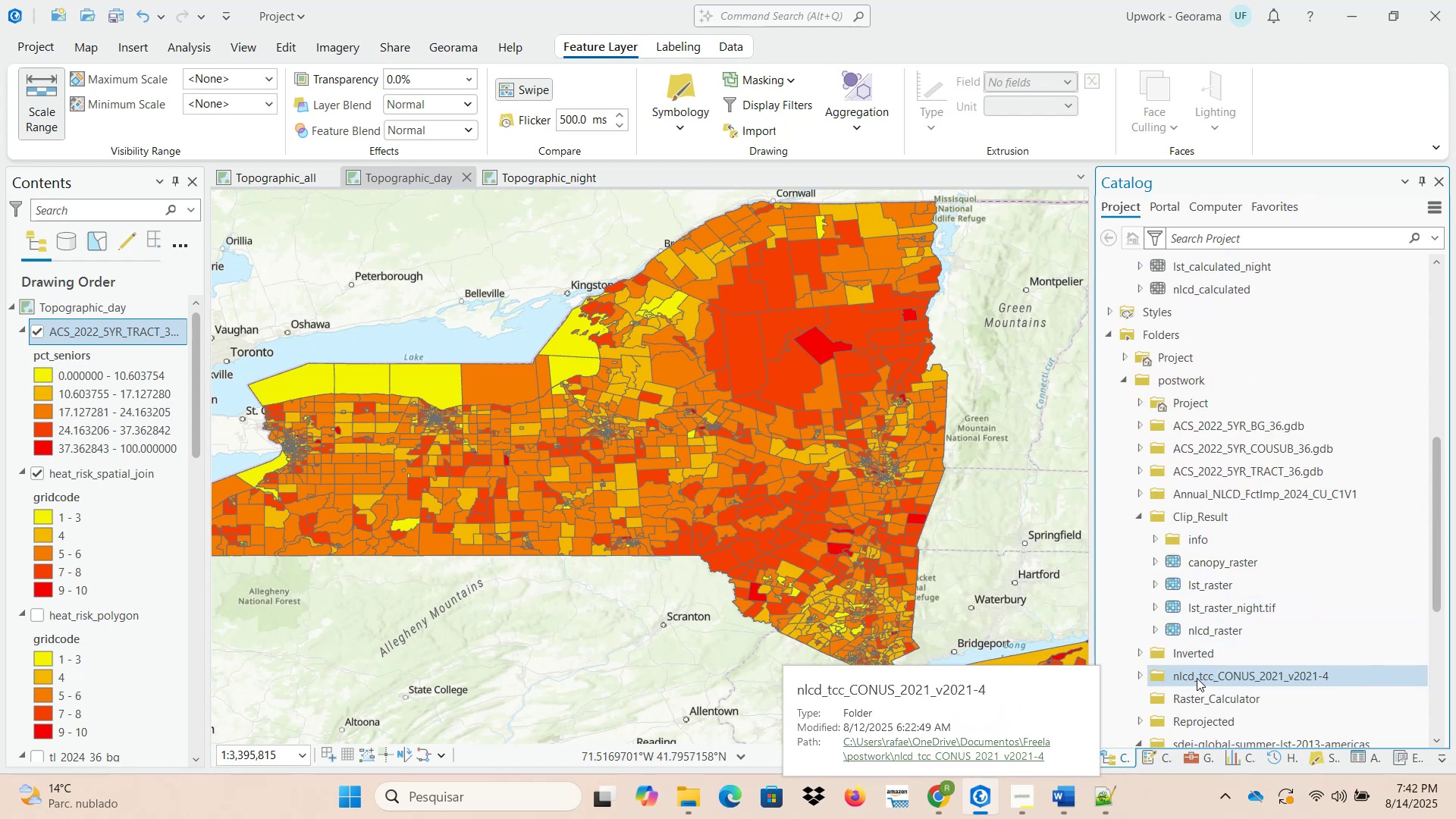 
left_click([1139, 677])
 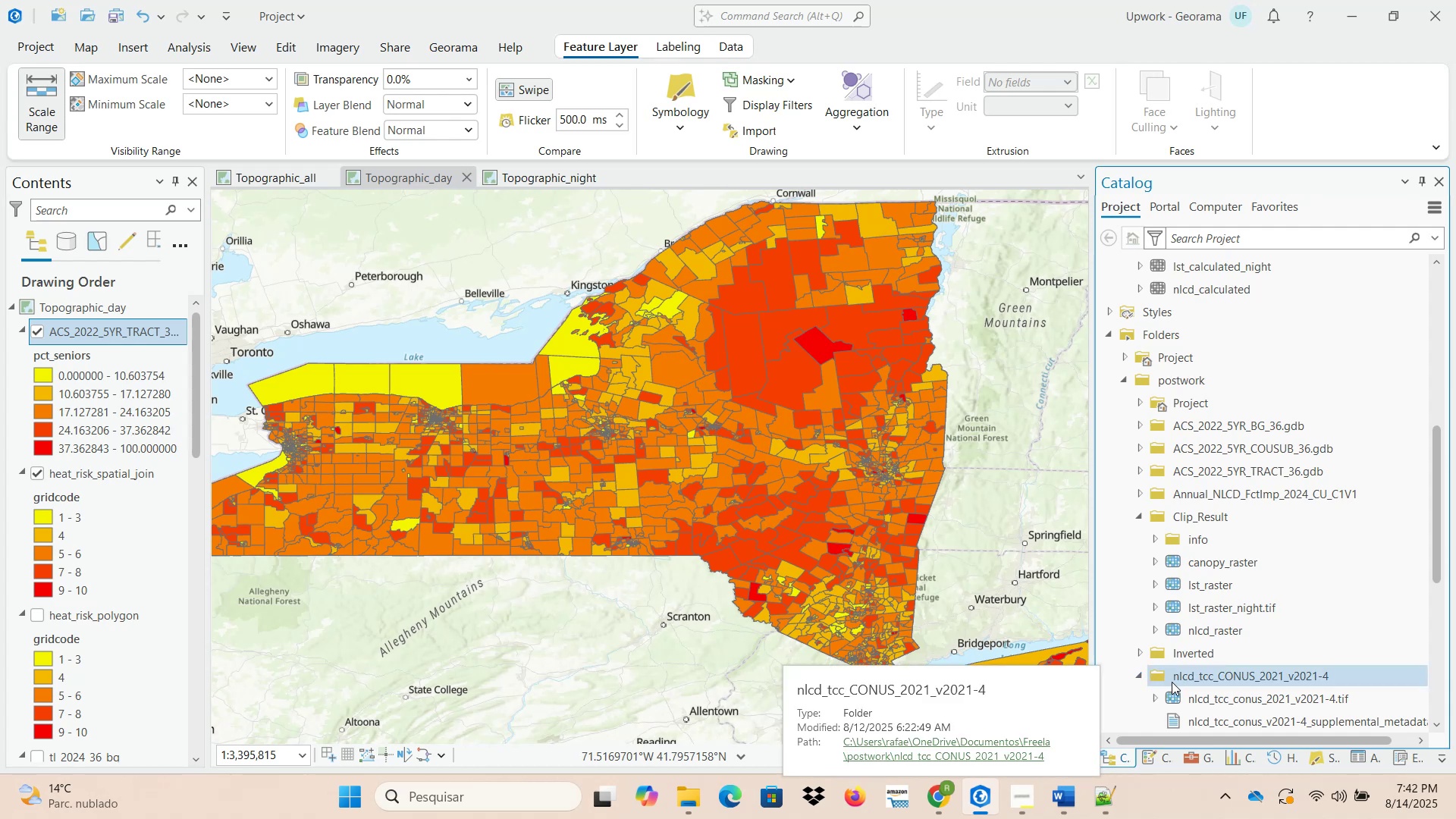 
mouse_move([1198, 673])
 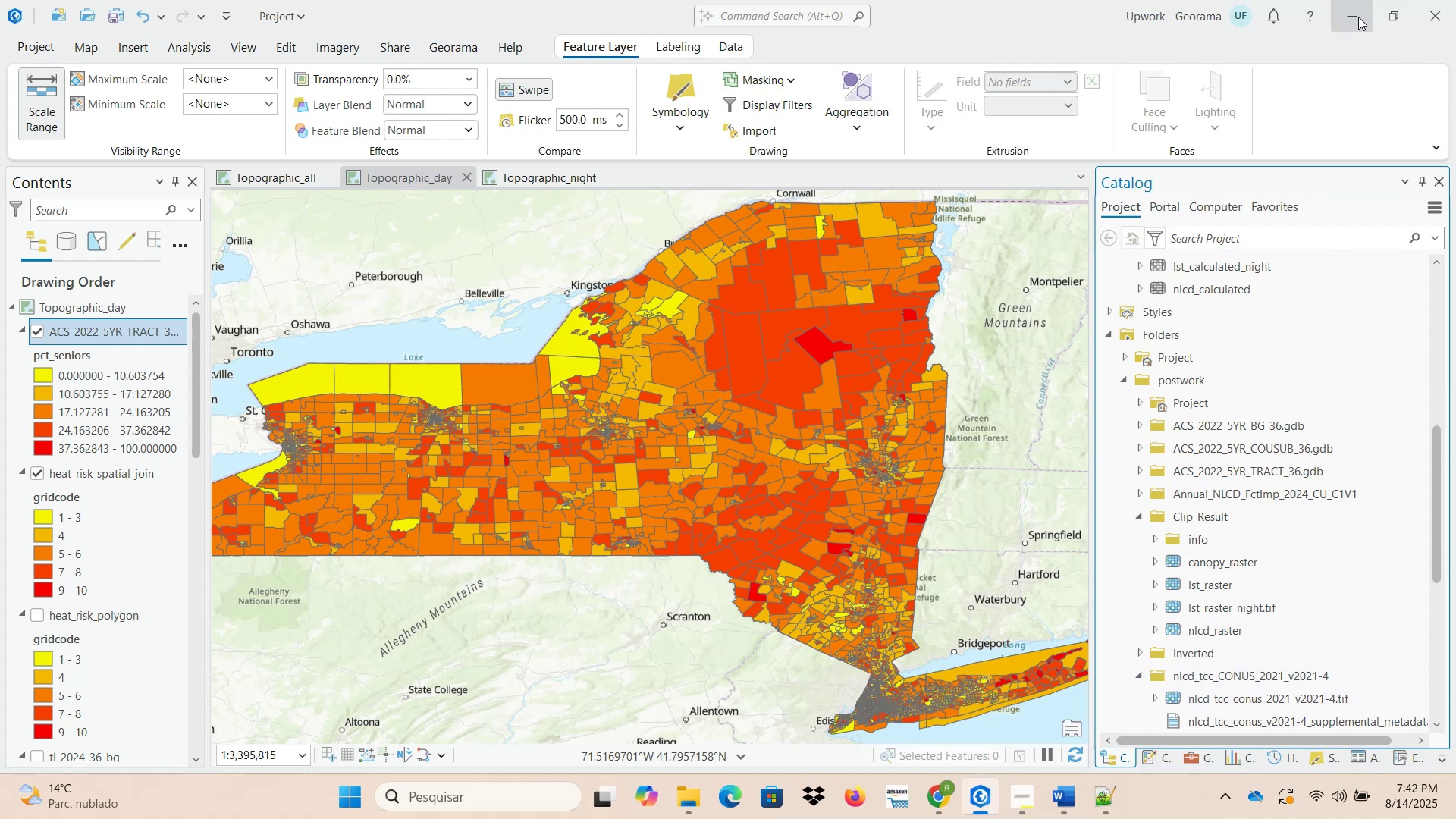 
left_click([1353, 17])
 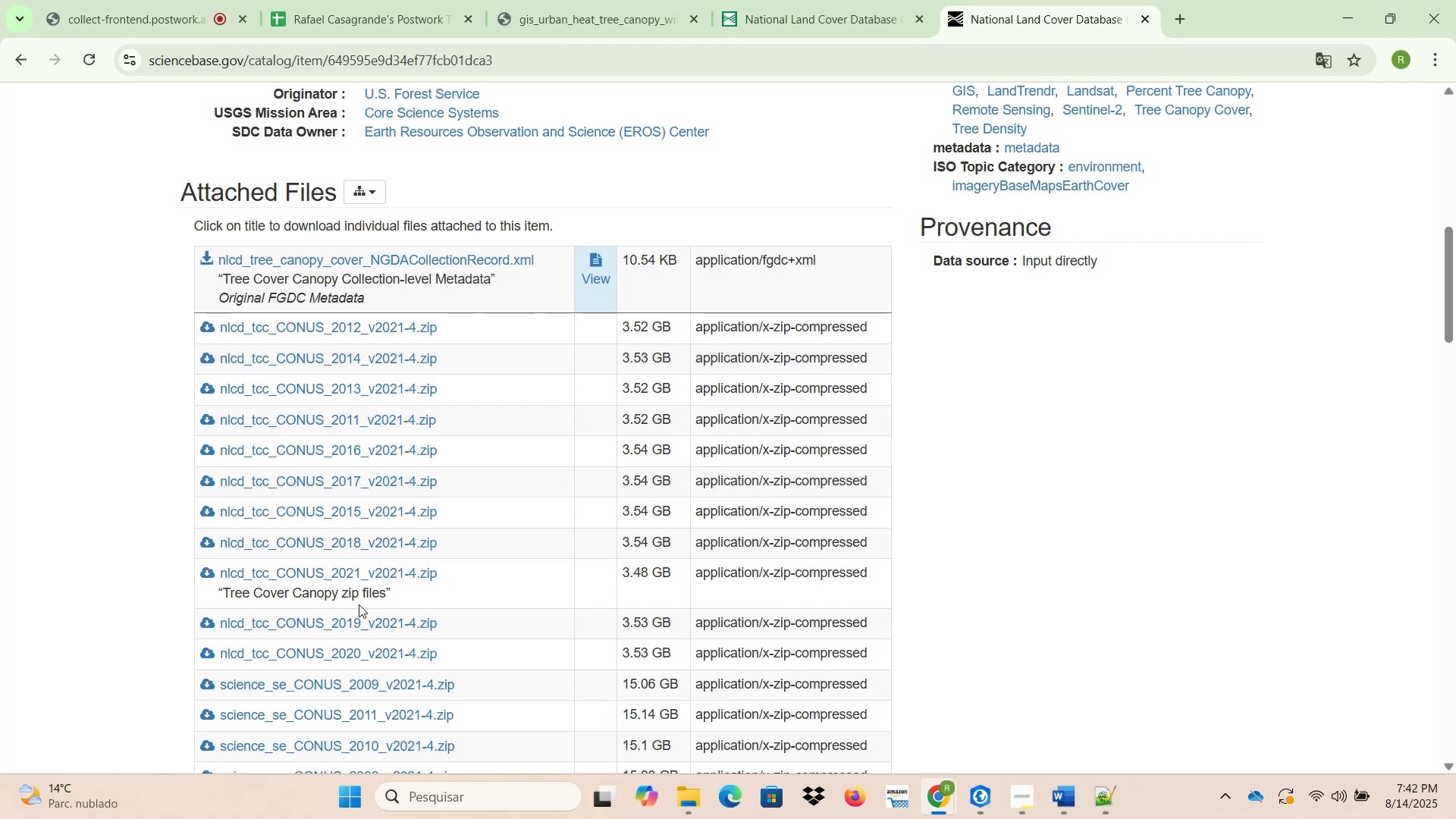 
wait(14.38)
 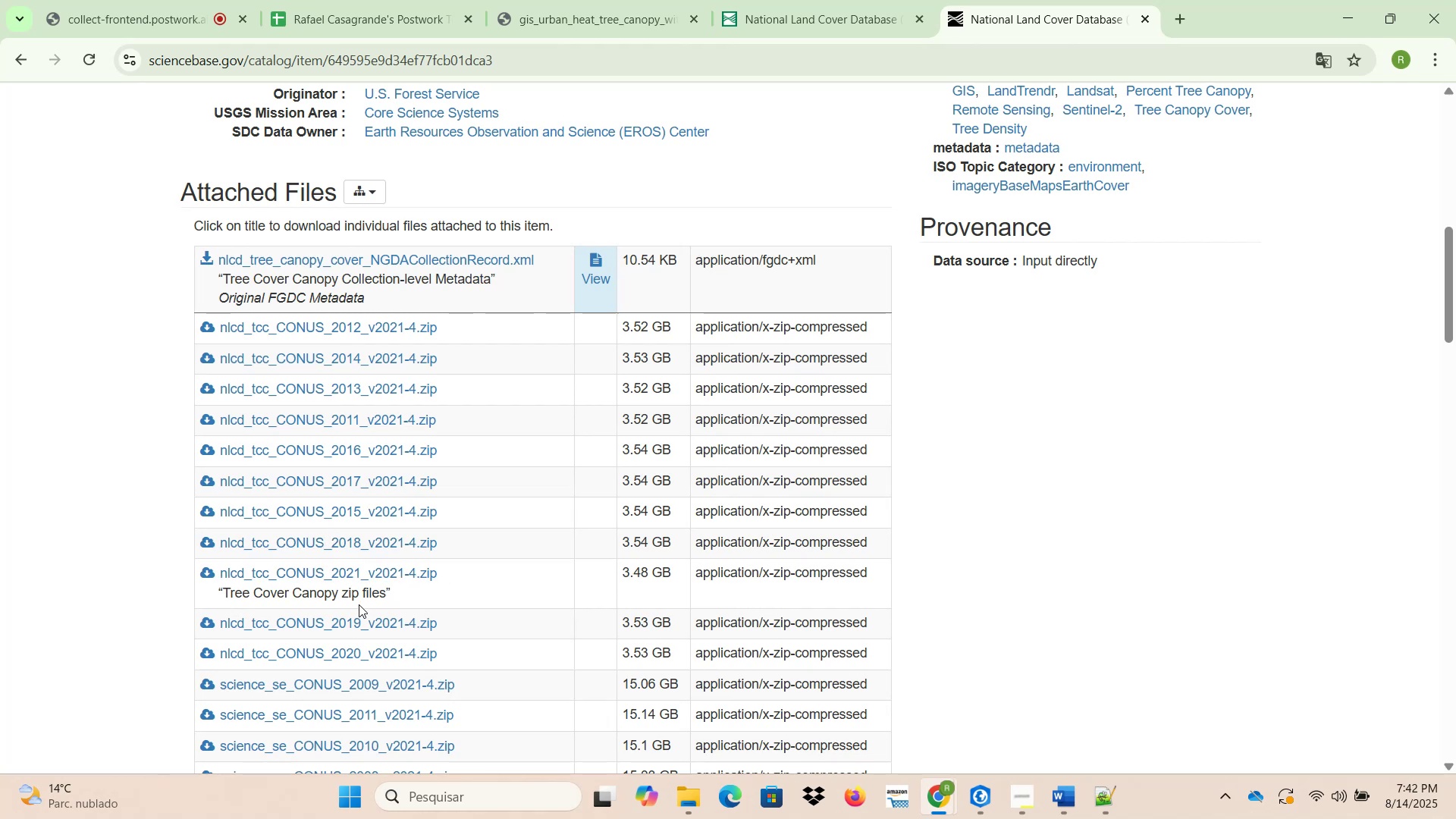 
left_click([620, 0])
 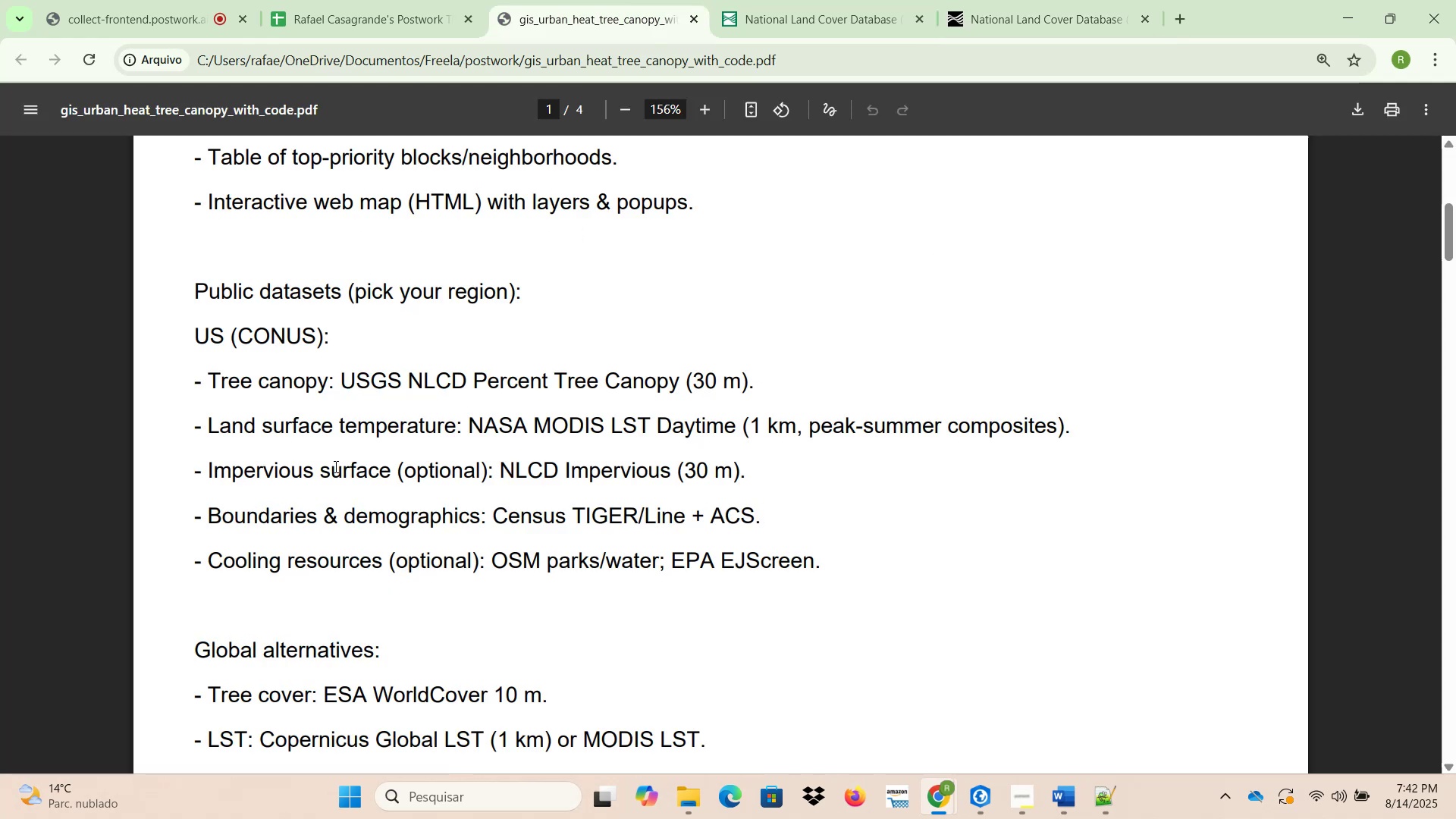 
scroll: coordinate [290, 574], scroll_direction: down, amount: 11.0
 